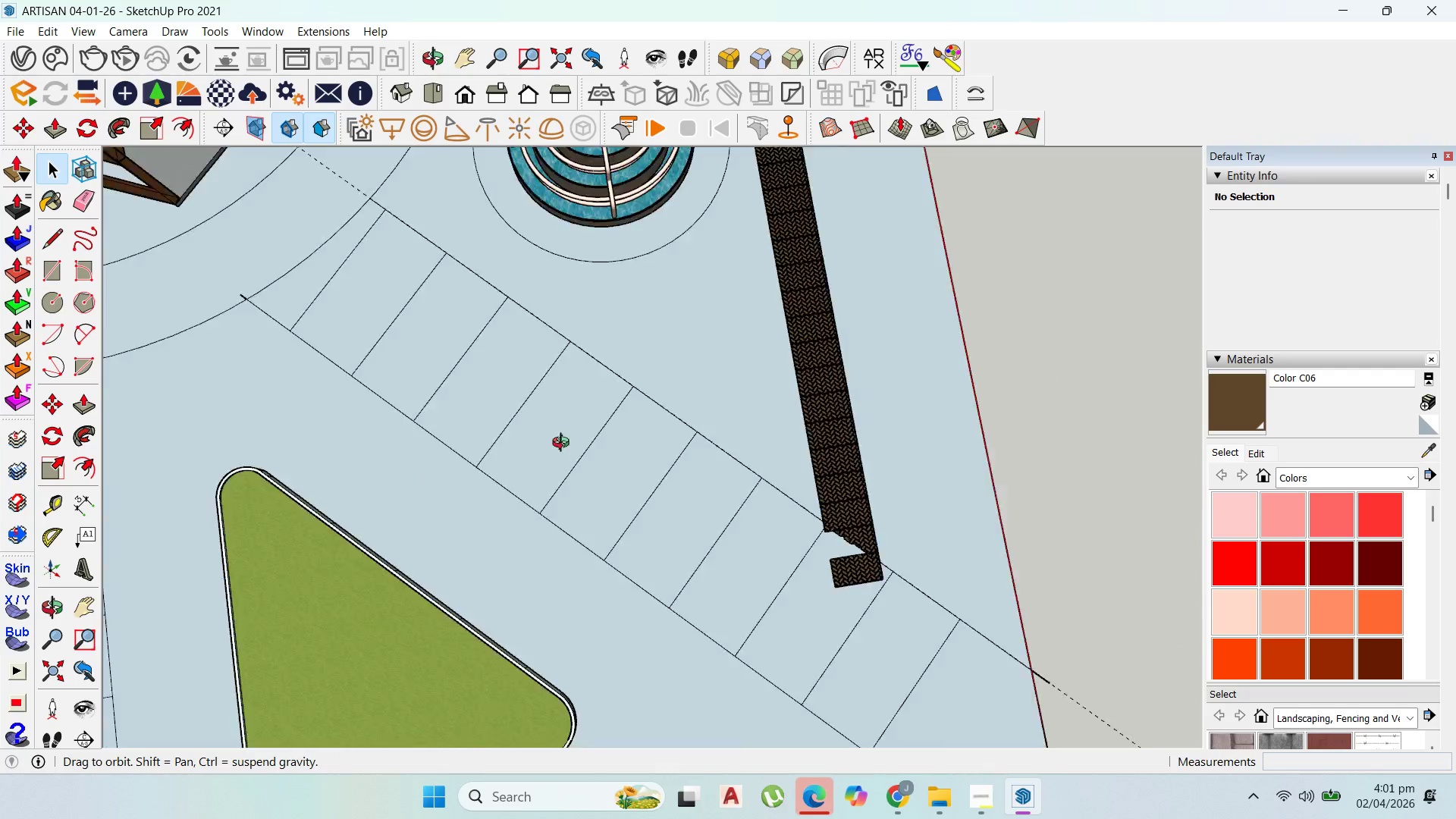 
left_click([696, 514])
 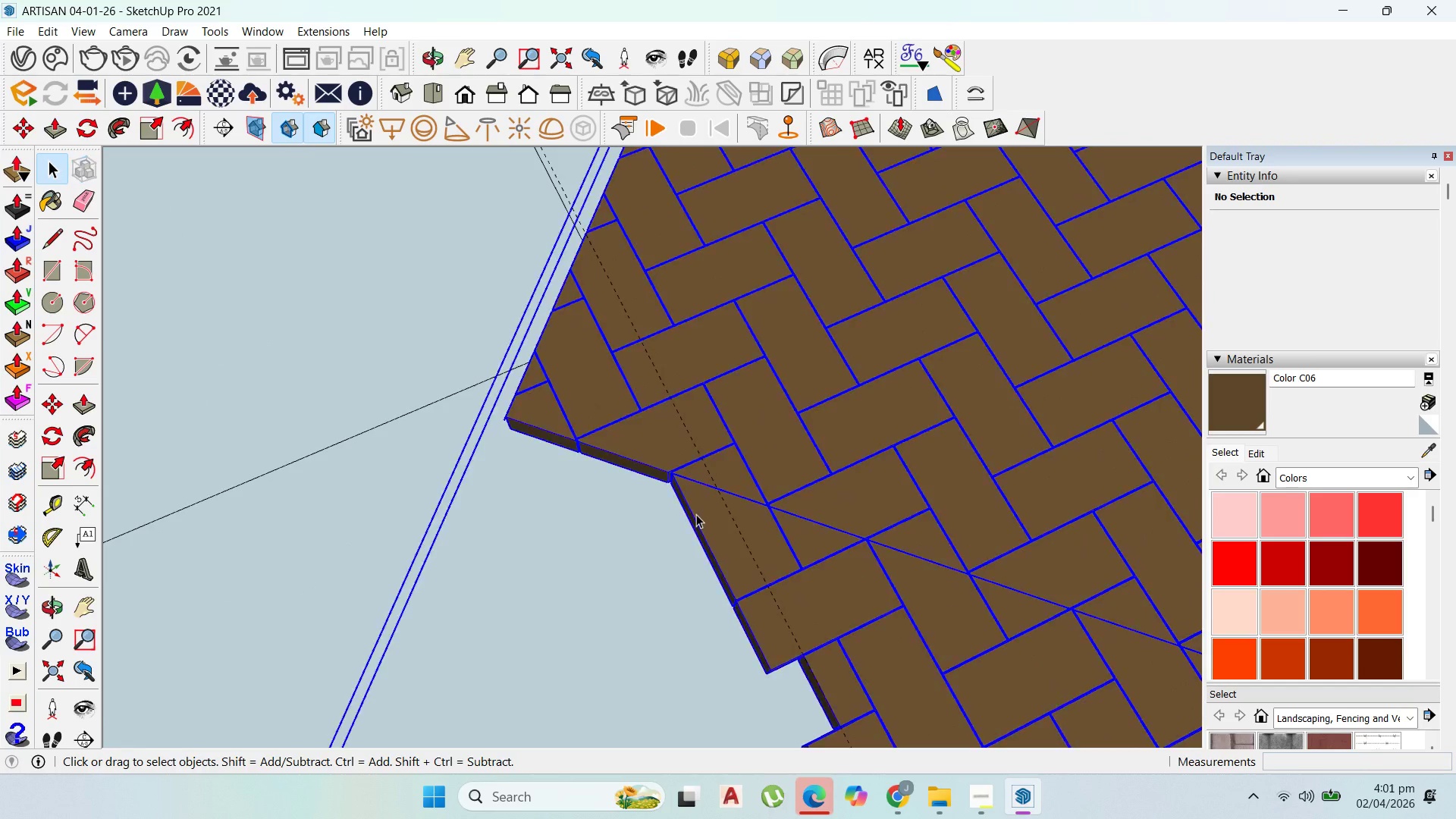 
scroll: coordinate [679, 503], scroll_direction: up, amount: 39.0
 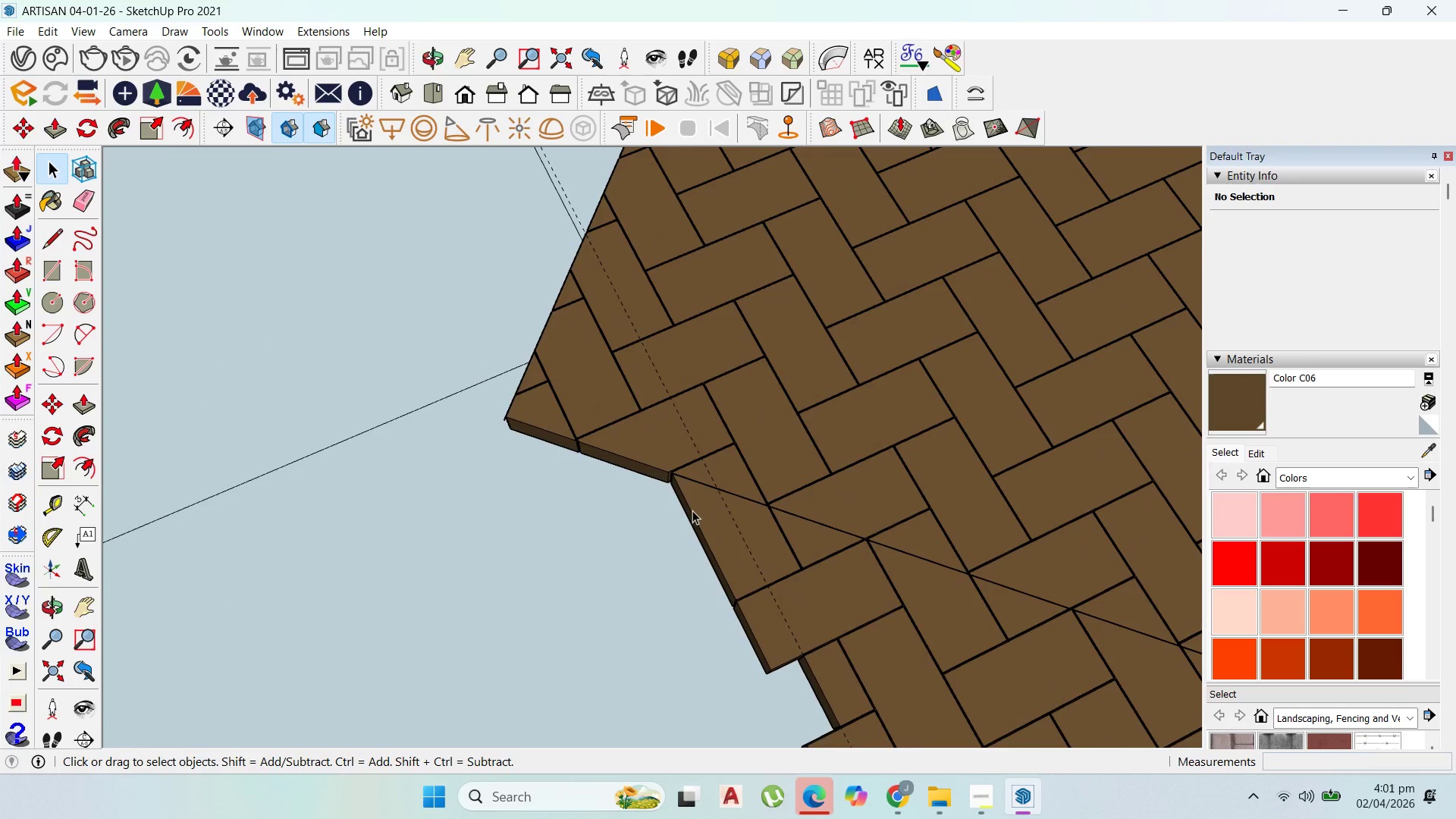 
double_click([696, 514])
 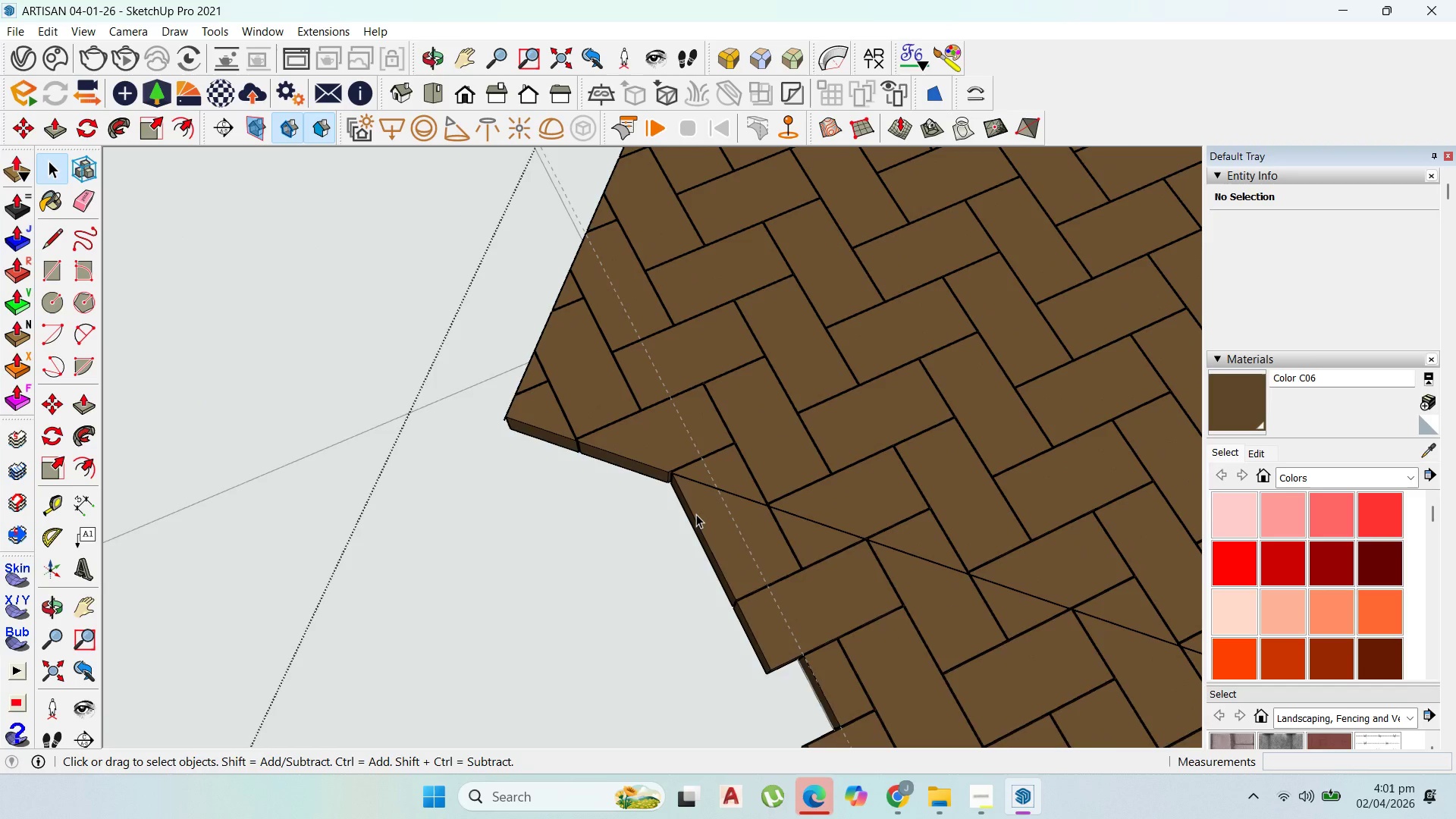 
triple_click([696, 514])
 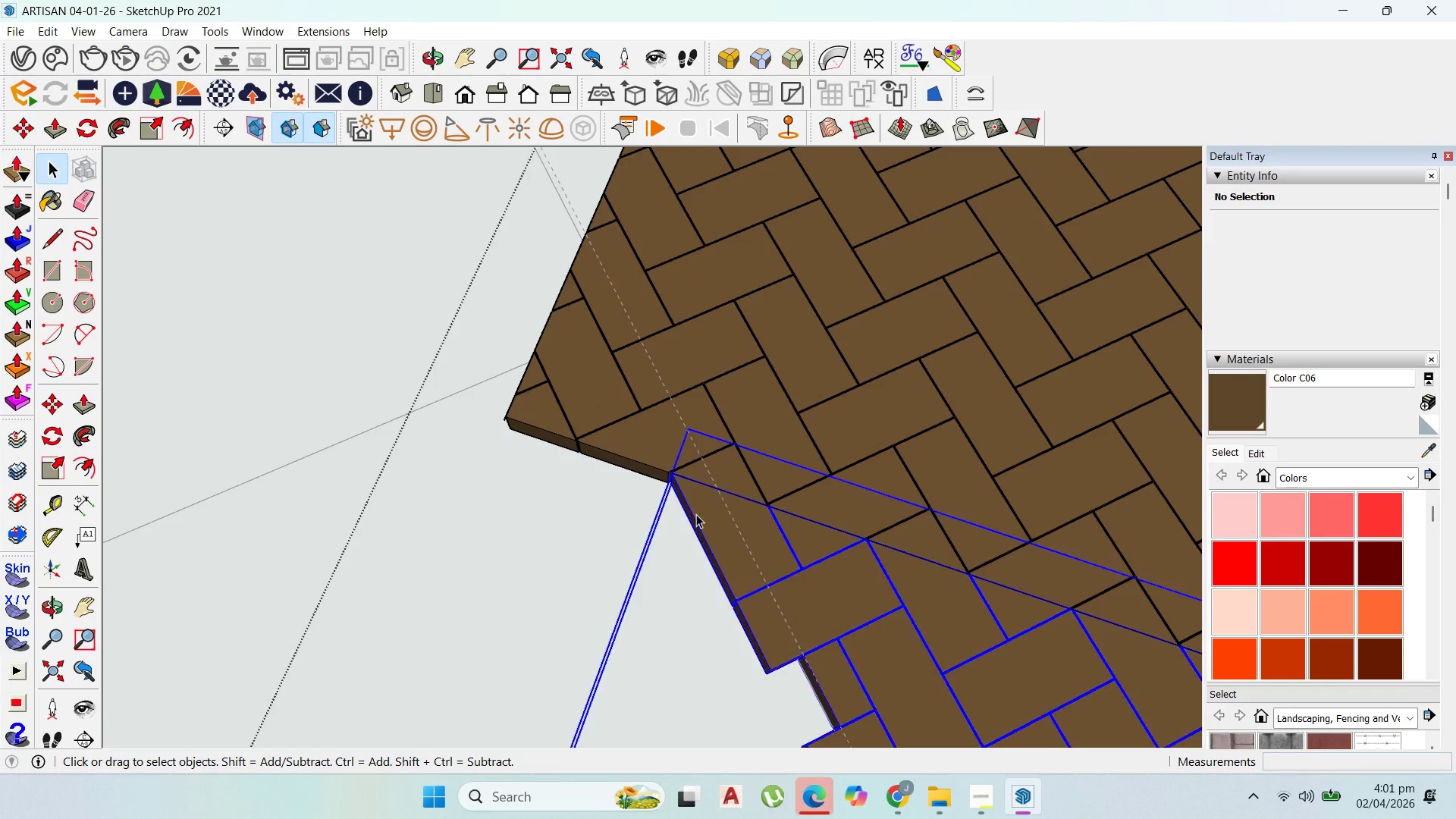 
triple_click([696, 514])
 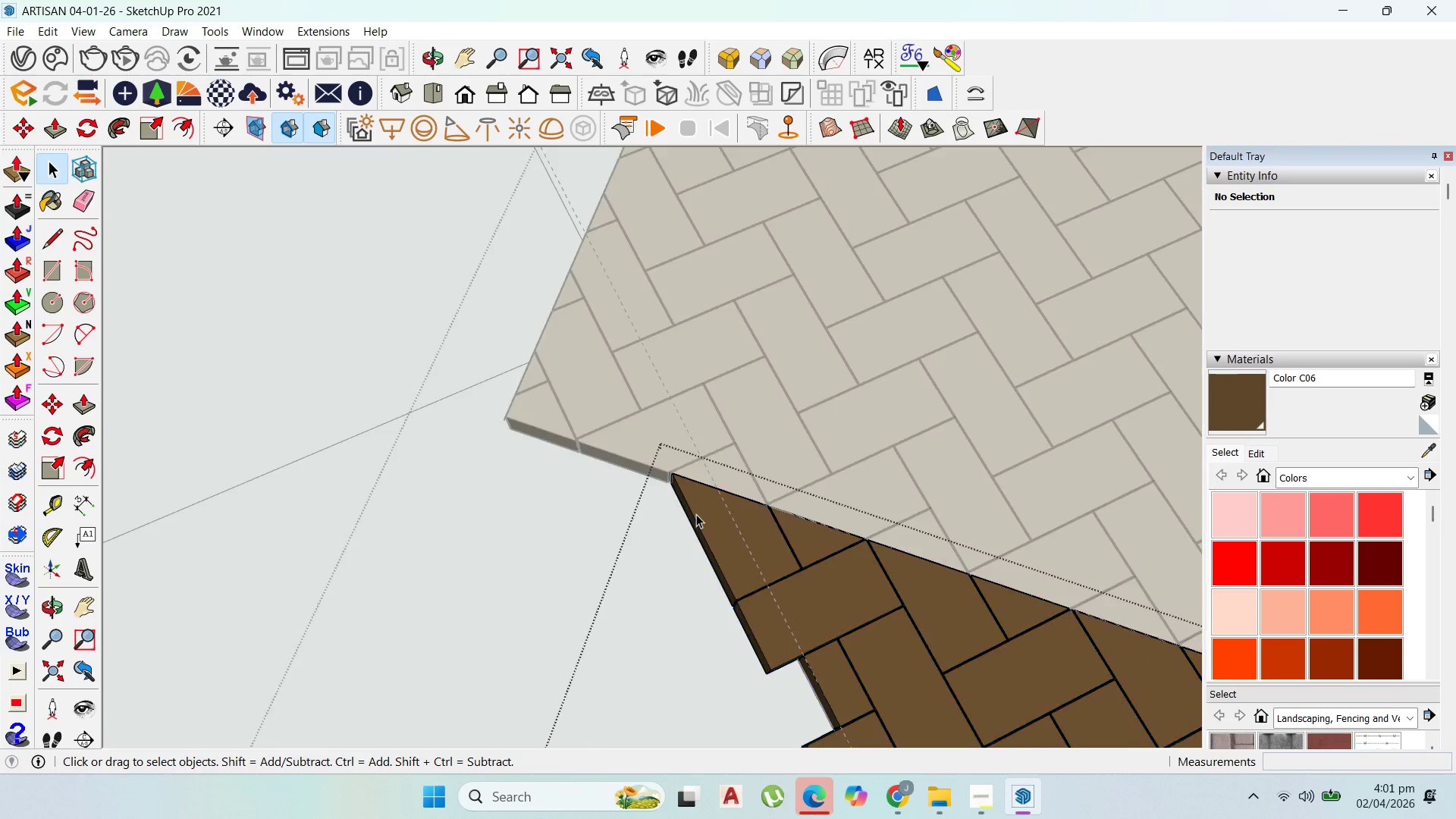 
triple_click([696, 514])
 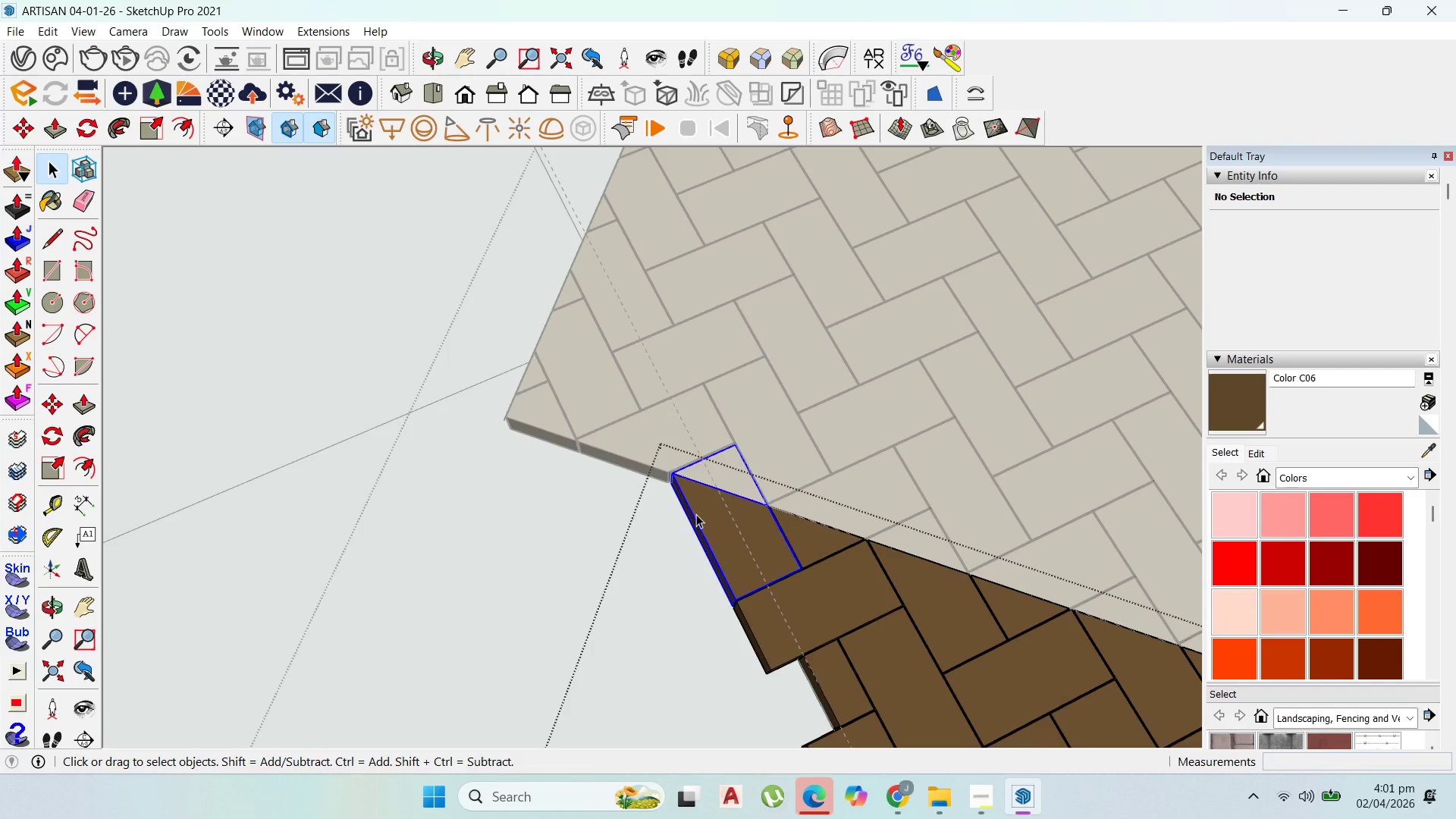 
triple_click([696, 514])
 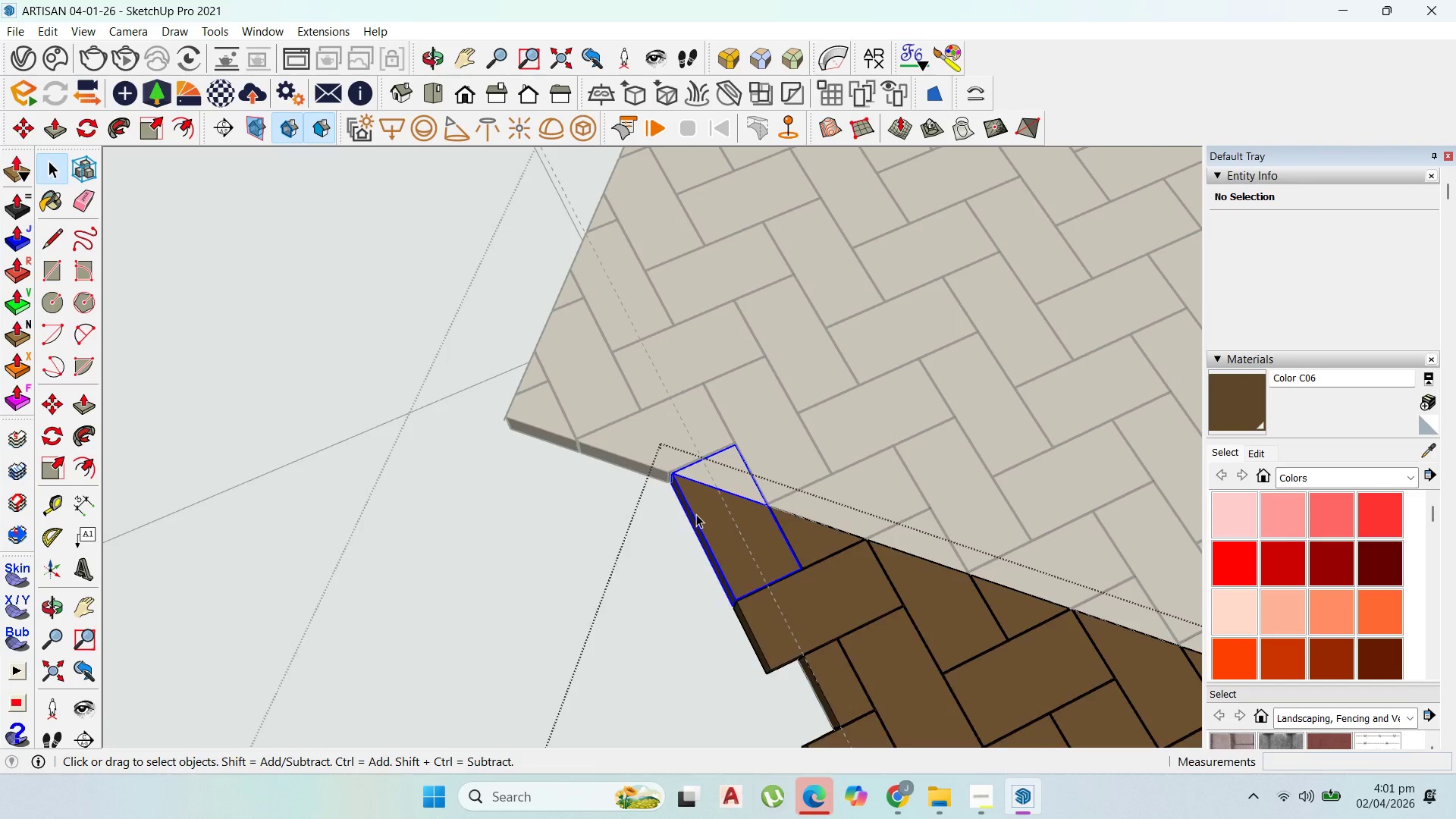 
triple_click([696, 514])
 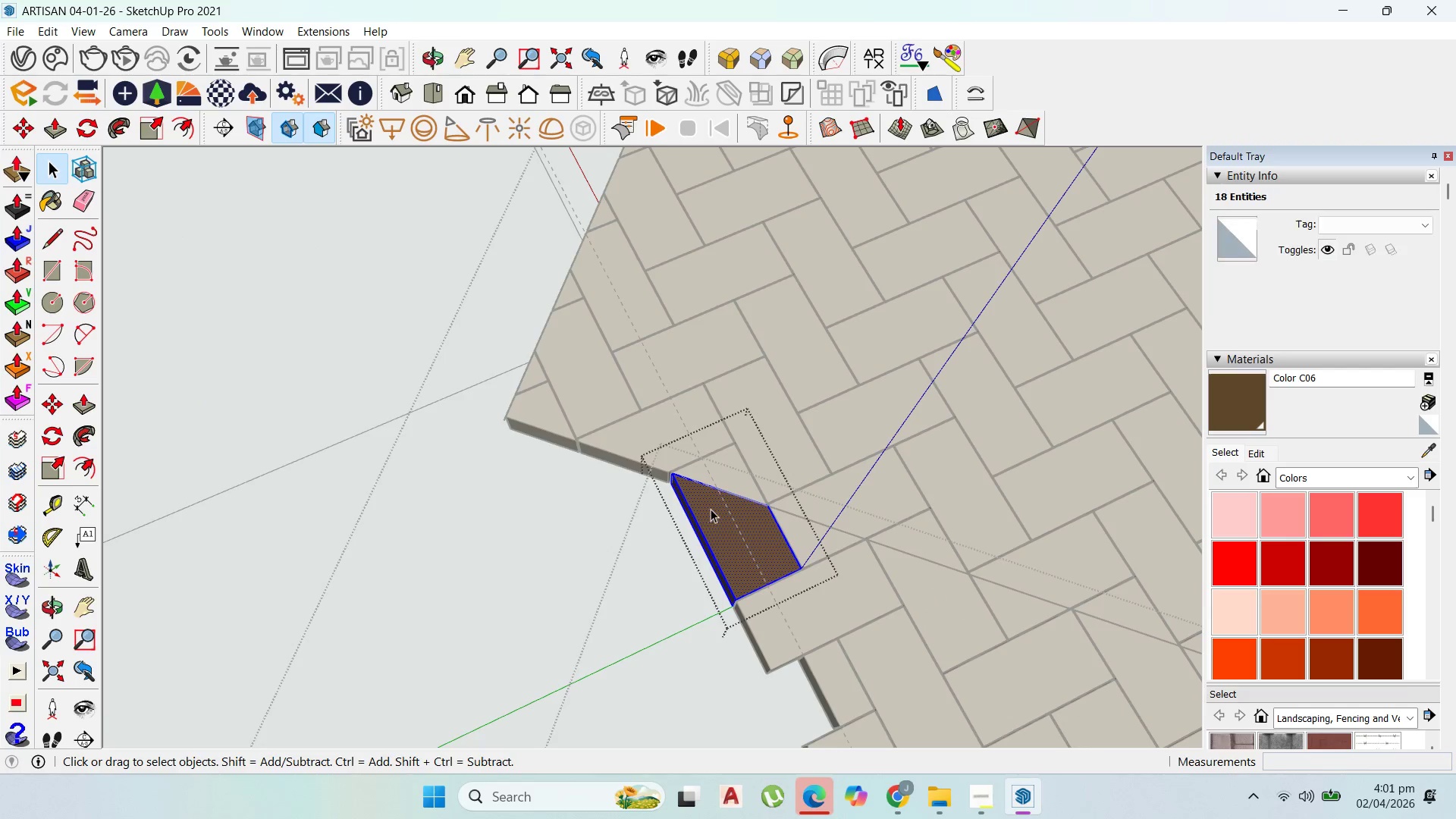 
scroll: coordinate [660, 499], scroll_direction: up, amount: 4.0
 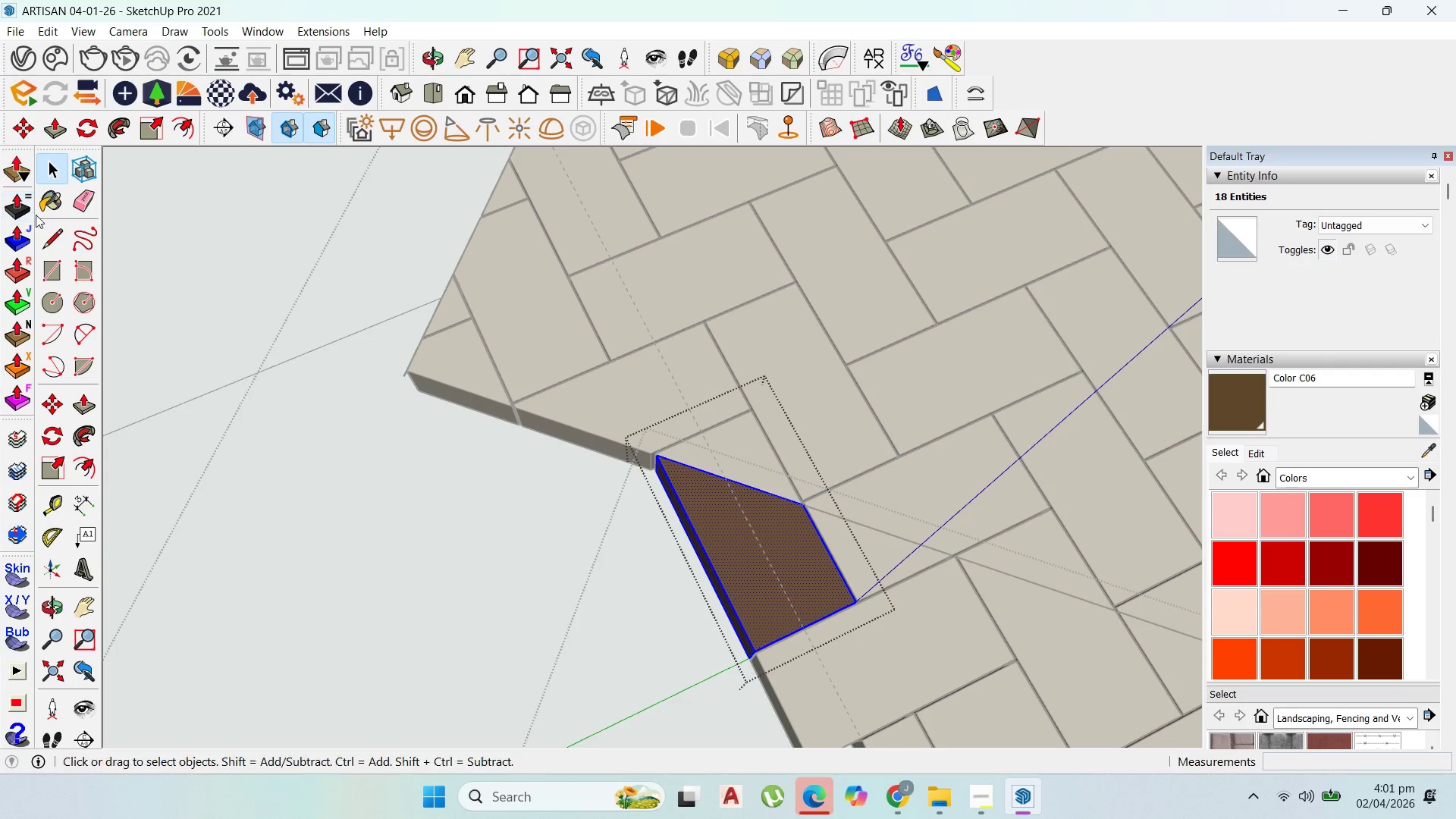 
left_click_drag(start_coordinate=[46, 240], to_coordinate=[57, 243])
 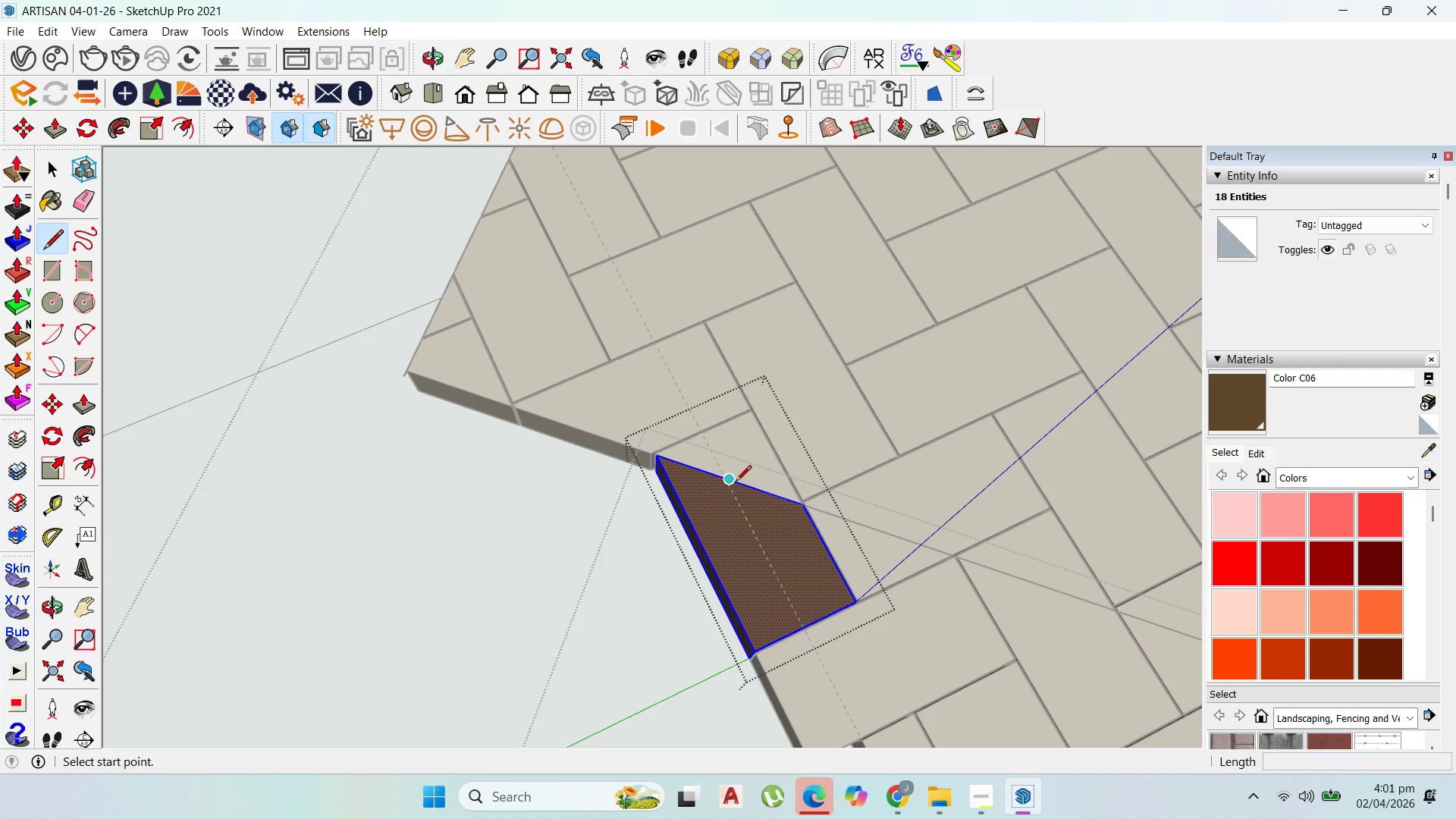 
scroll: coordinate [731, 482], scroll_direction: up, amount: 3.0
 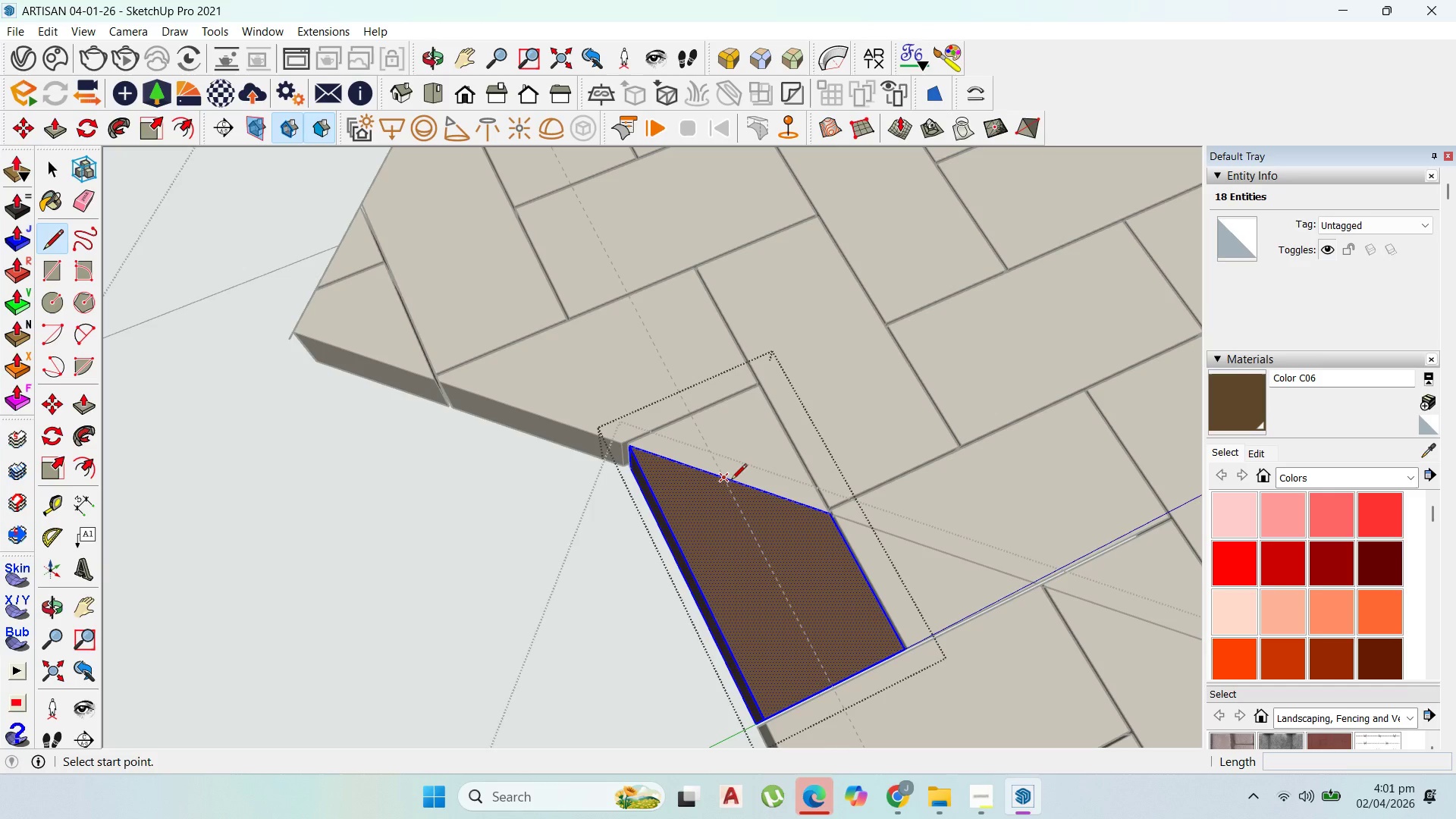 
left_click([730, 479])
 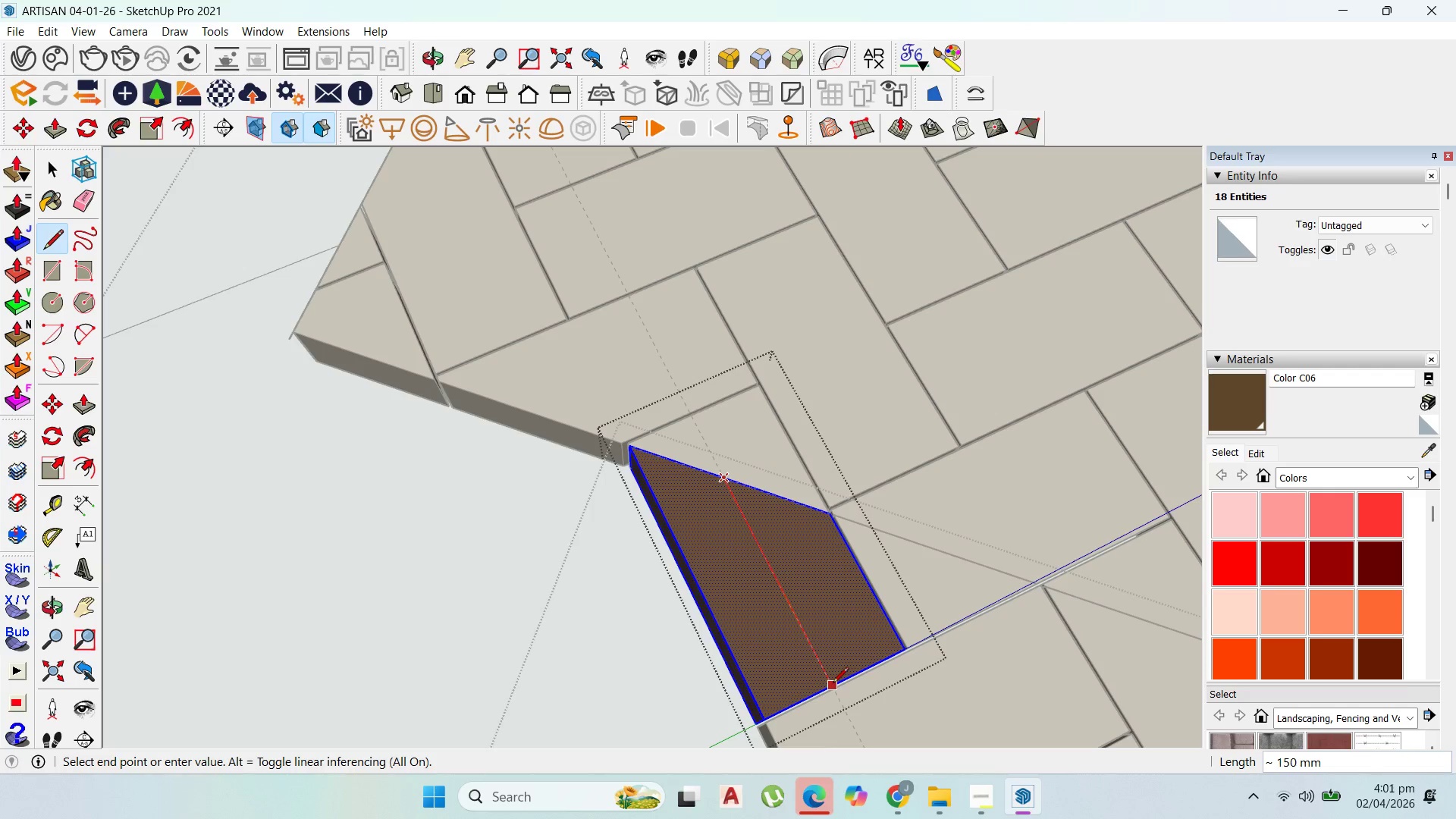 
left_click([829, 680])
 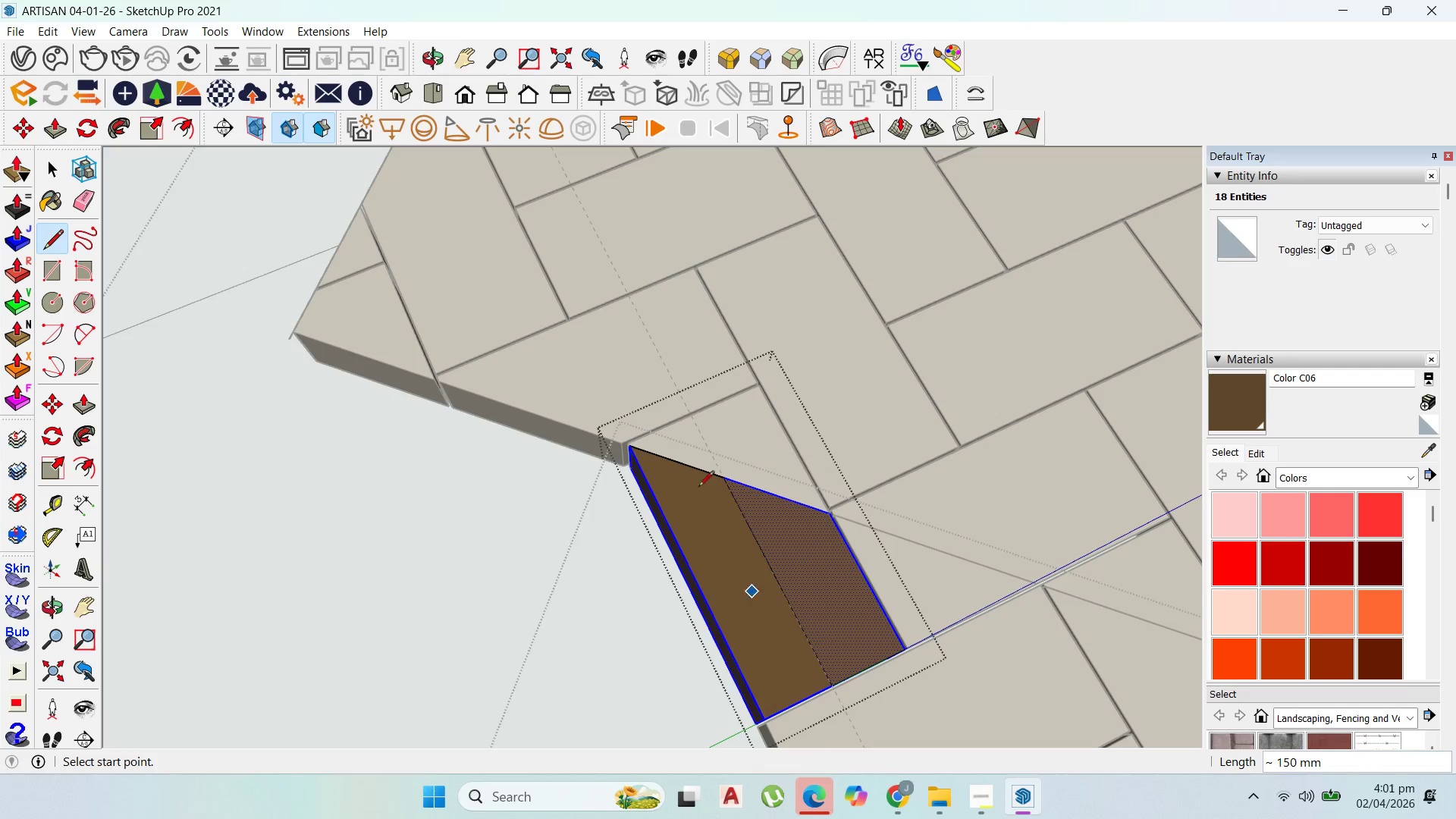 
key(P)
 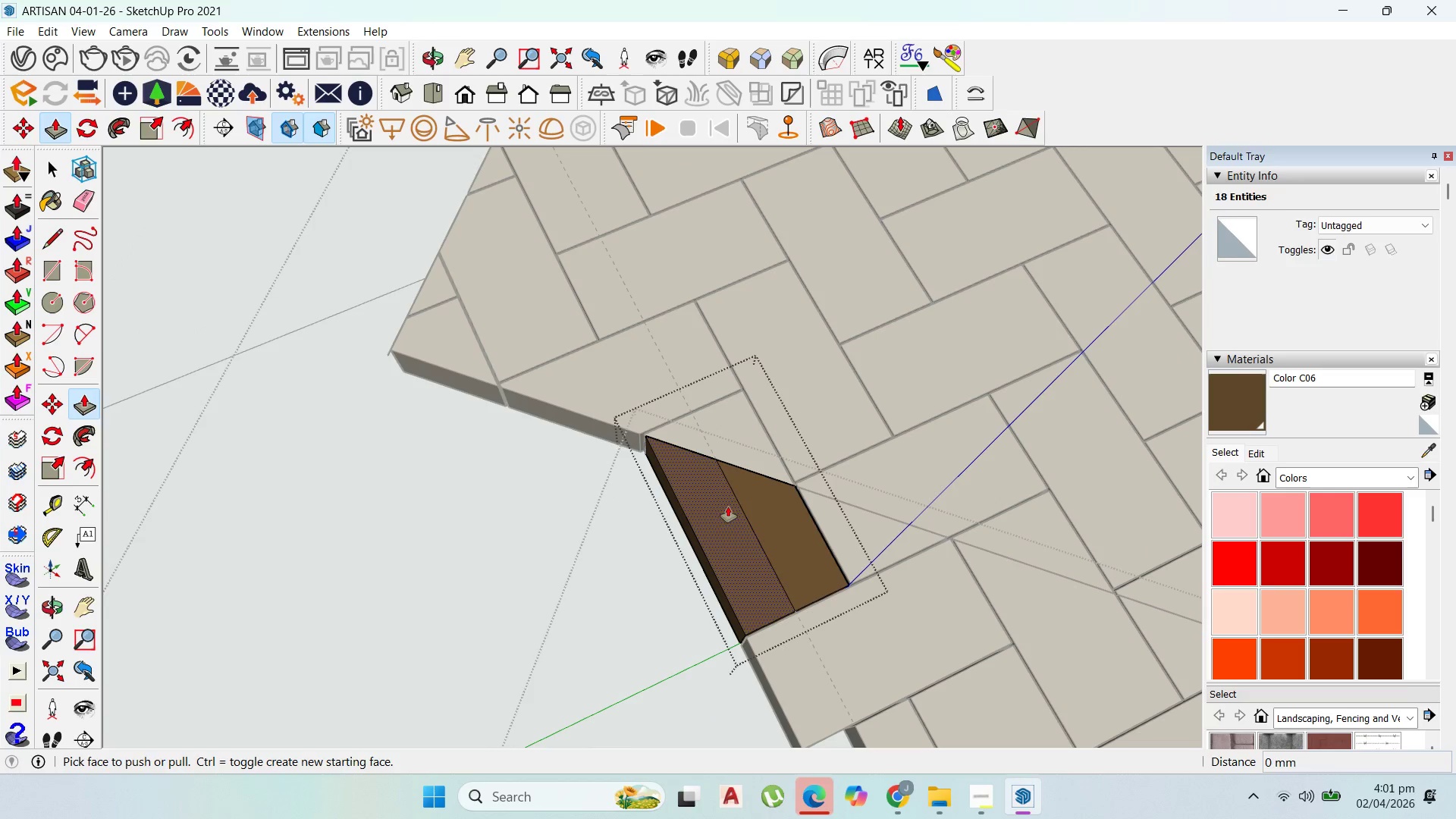 
scroll: coordinate [696, 401], scroll_direction: down, amount: 4.0
 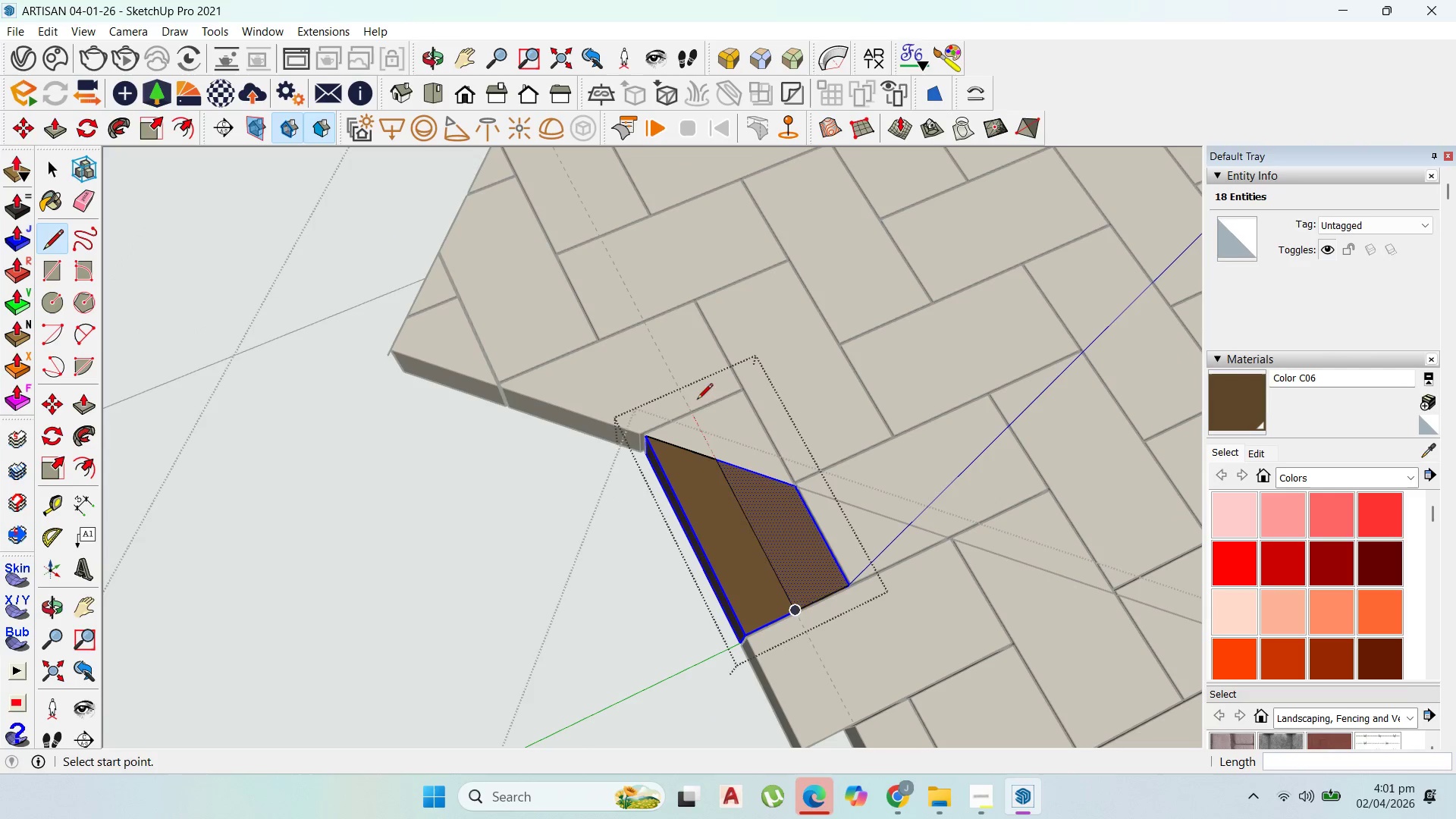 
left_click_drag(start_coordinate=[726, 512], to_coordinate=[676, 556])
 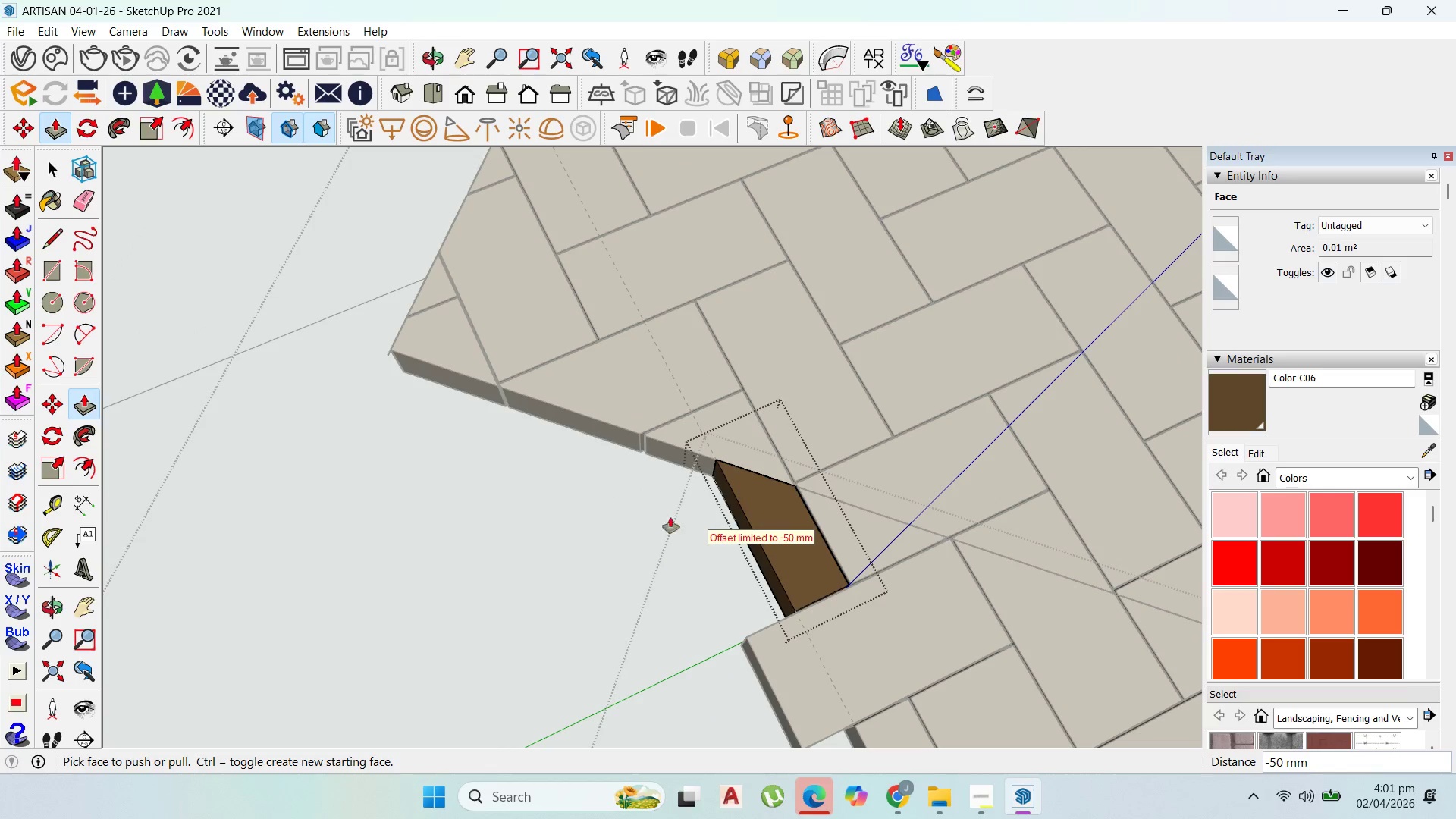 
scroll: coordinate [705, 377], scroll_direction: down, amount: 7.0
 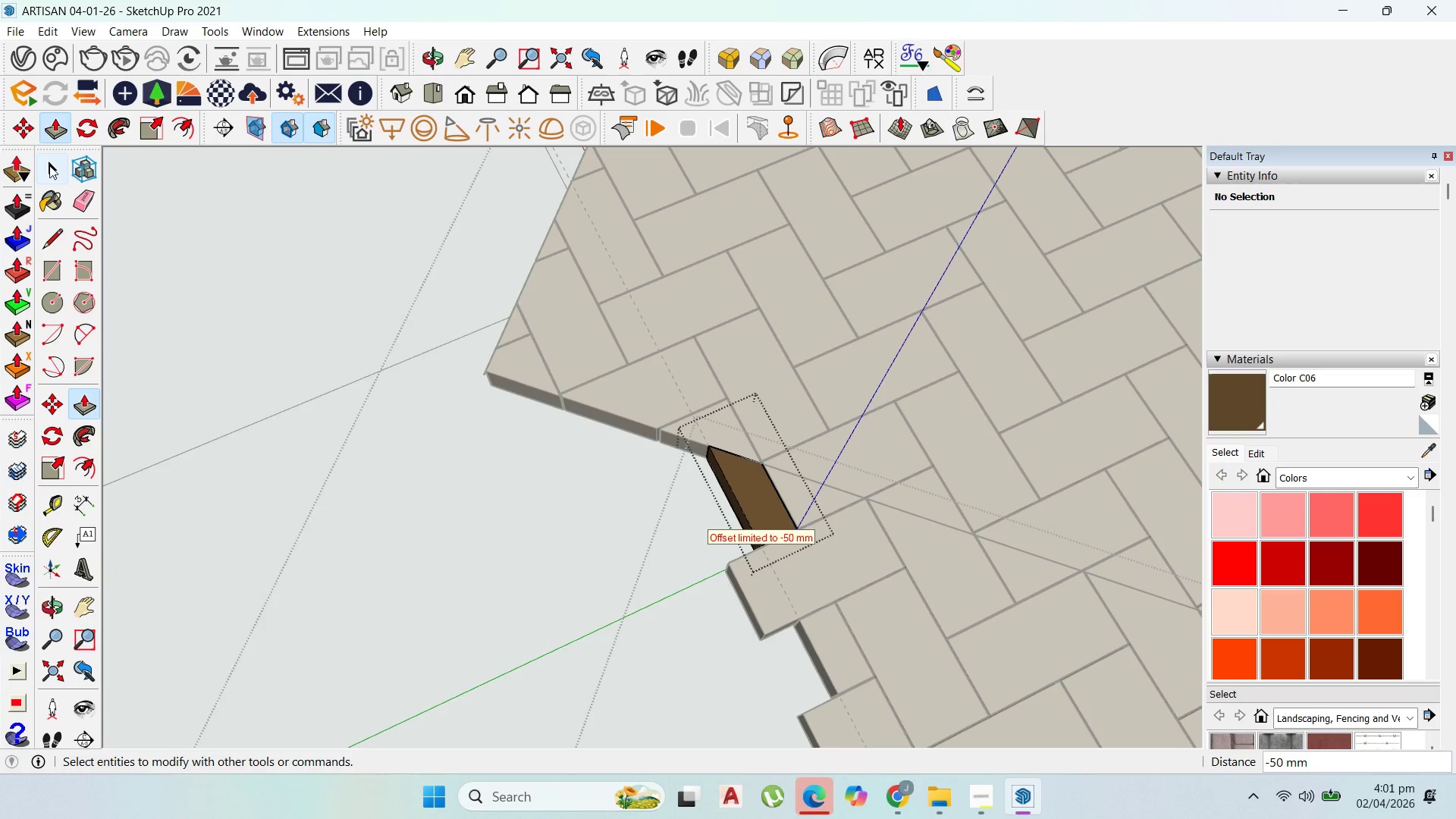 
key(Escape)
 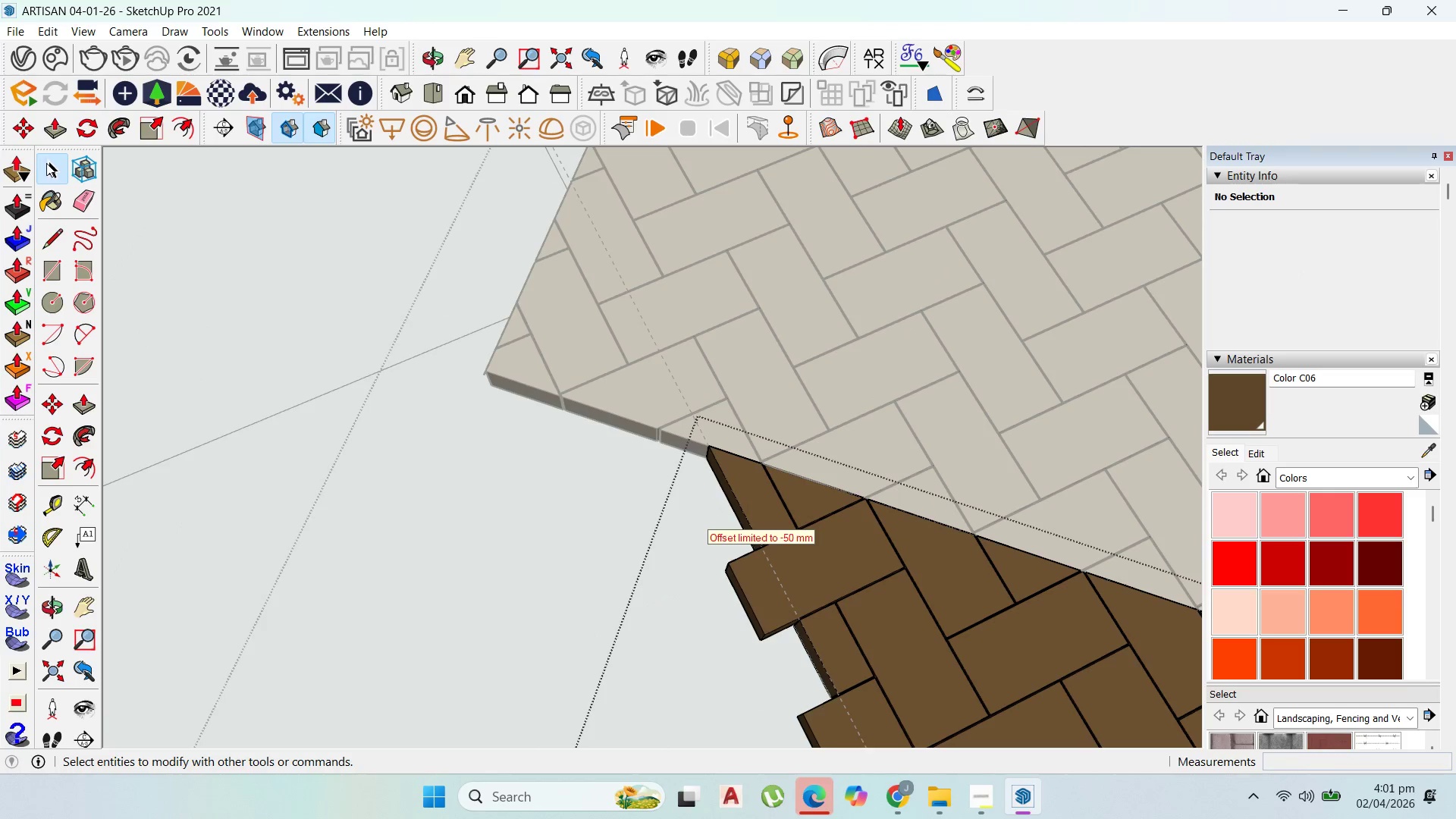 
key(Escape)
 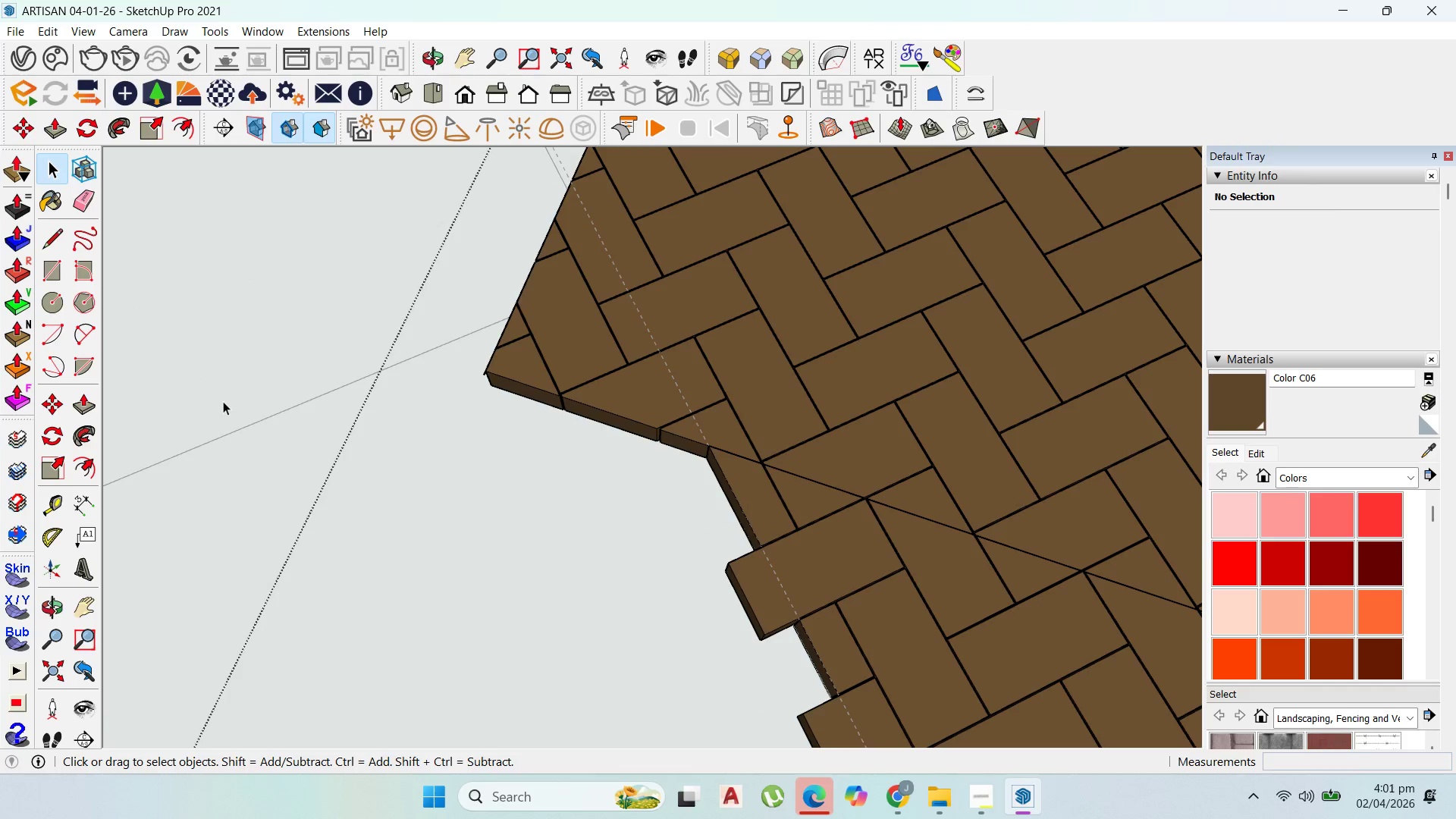 
double_click([768, 584])
 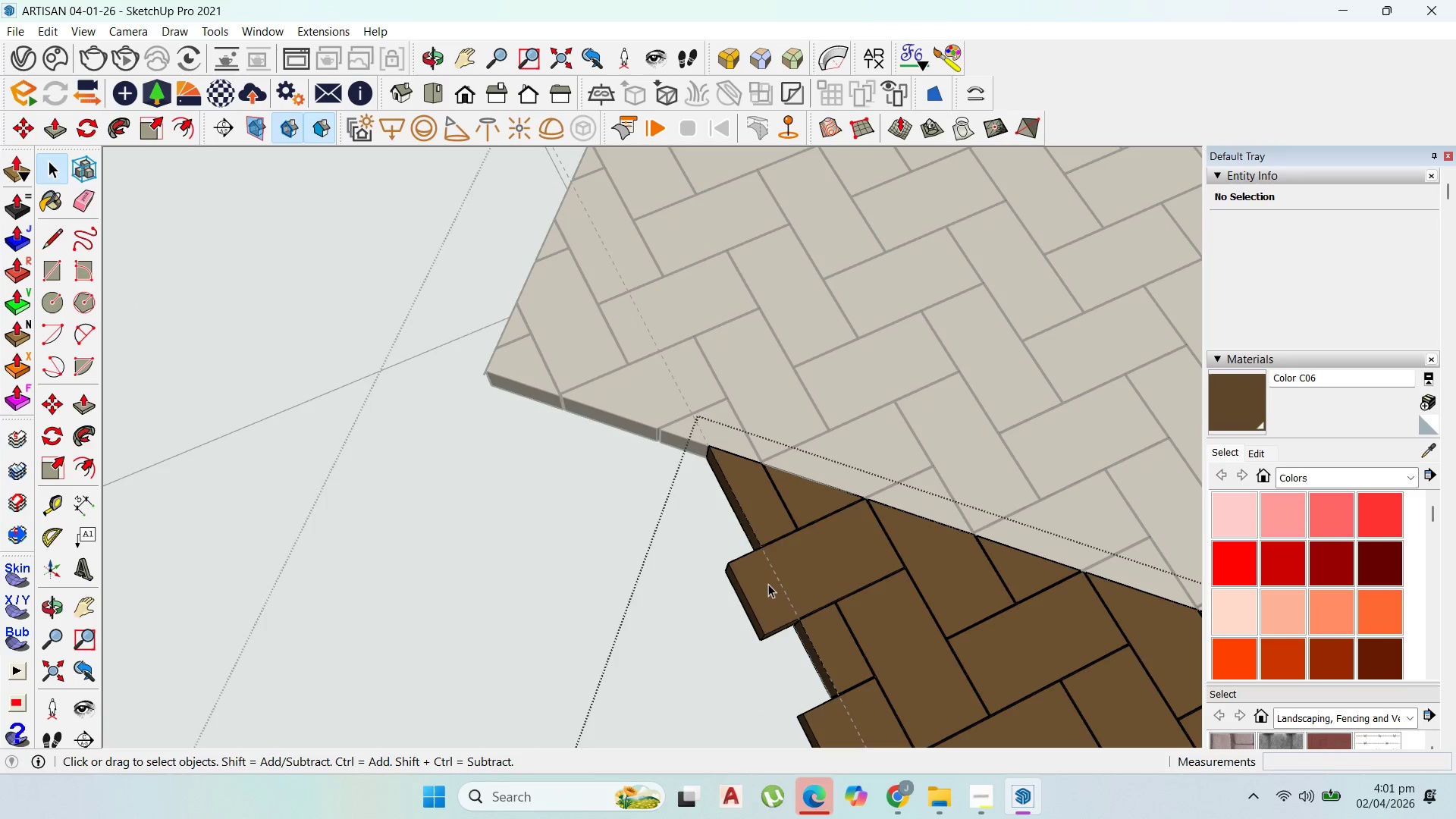 
triple_click([768, 584])
 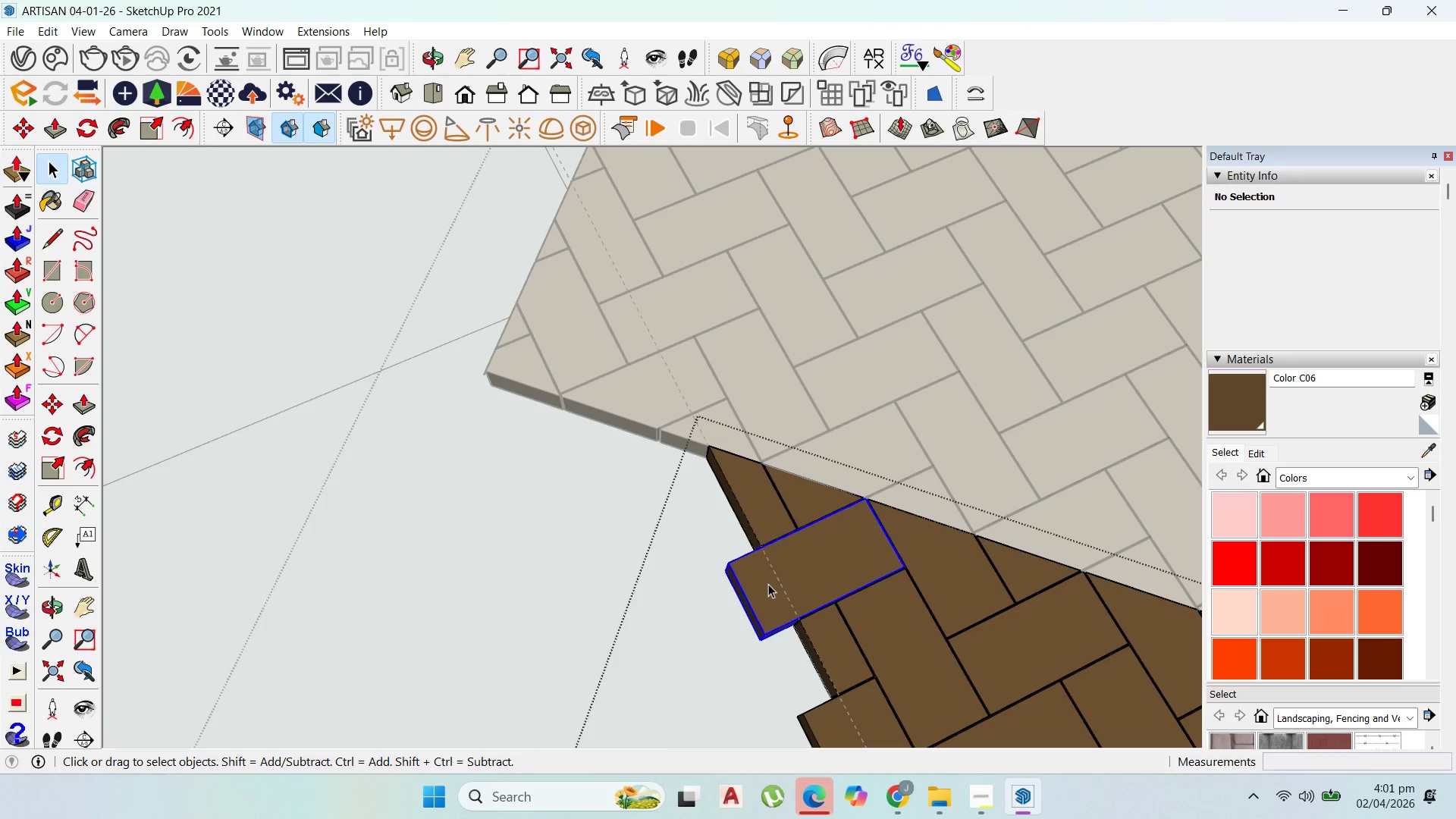 
triple_click([768, 584])
 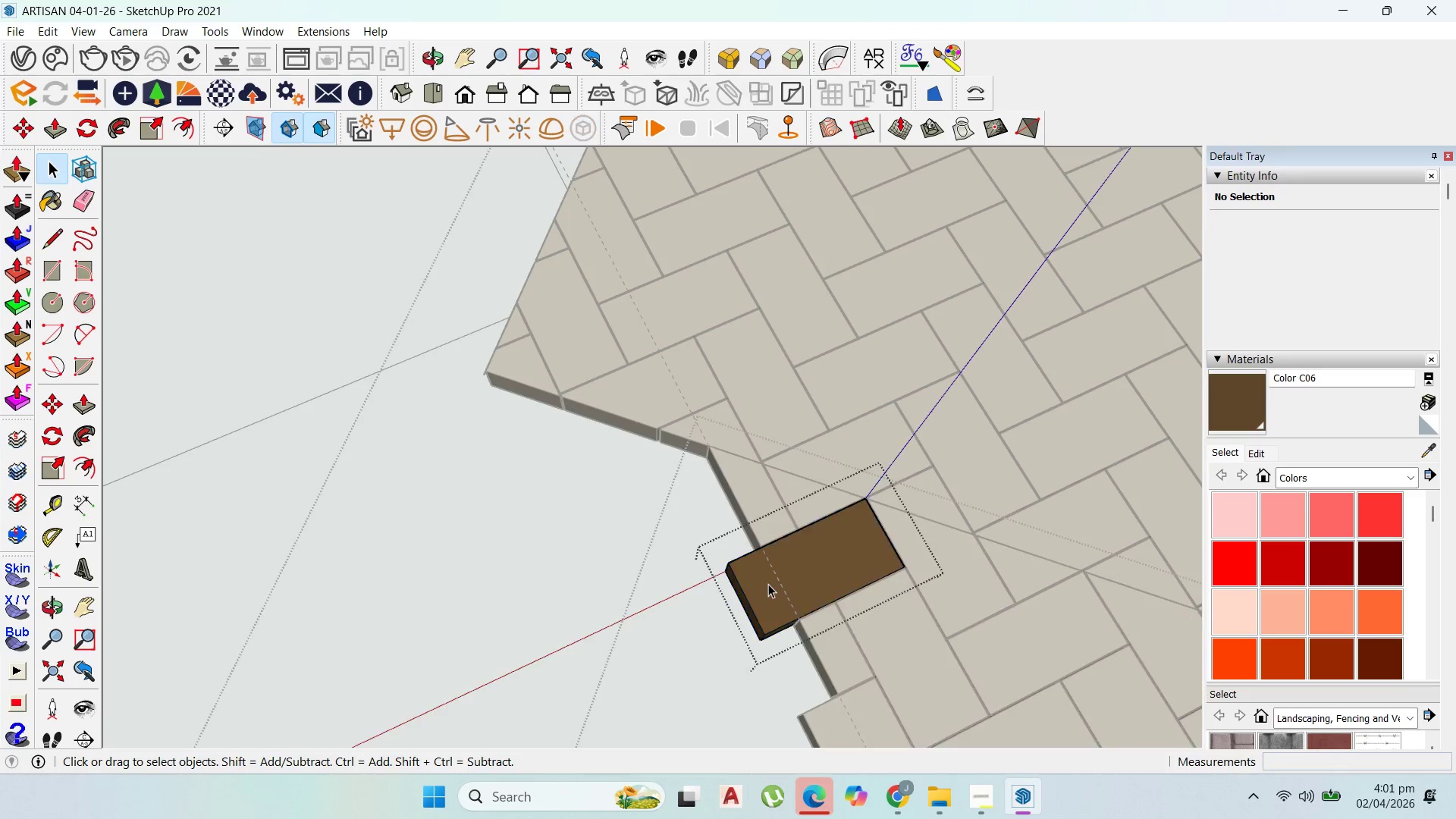 
triple_click([768, 584])
 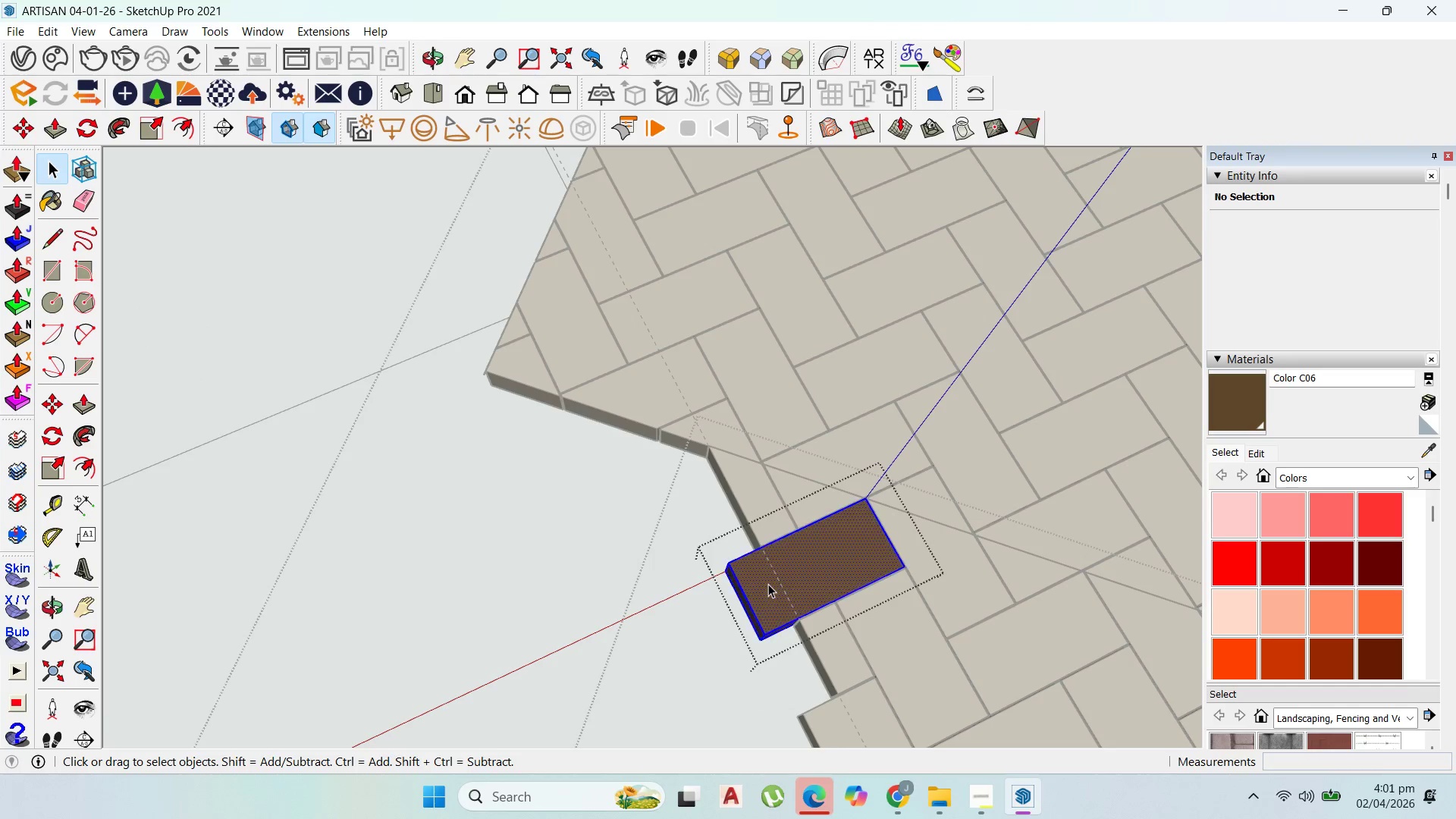 
triple_click([768, 584])
 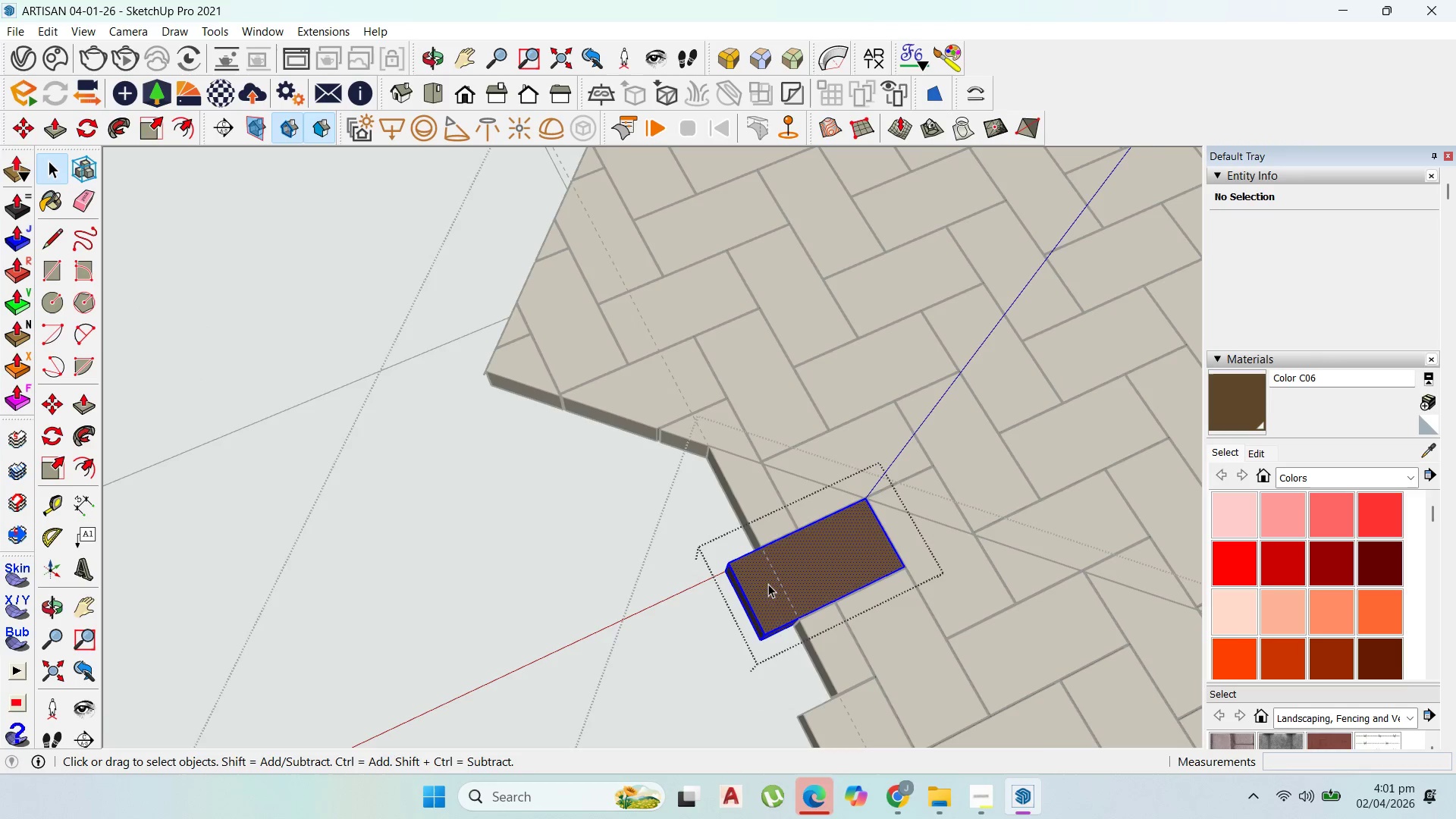 
key(L)
 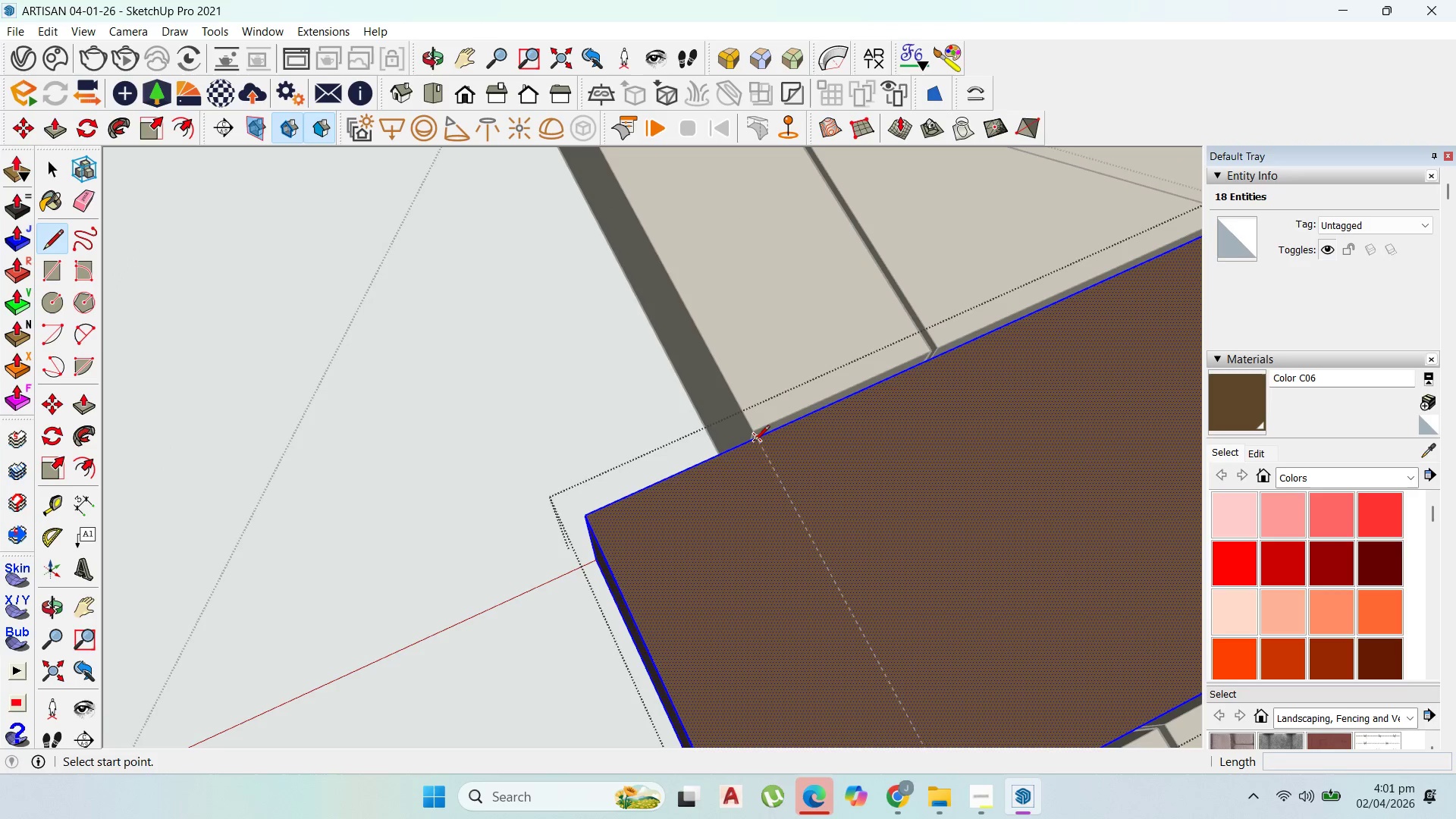 
scroll: coordinate [777, 524], scroll_direction: up, amount: 20.0
 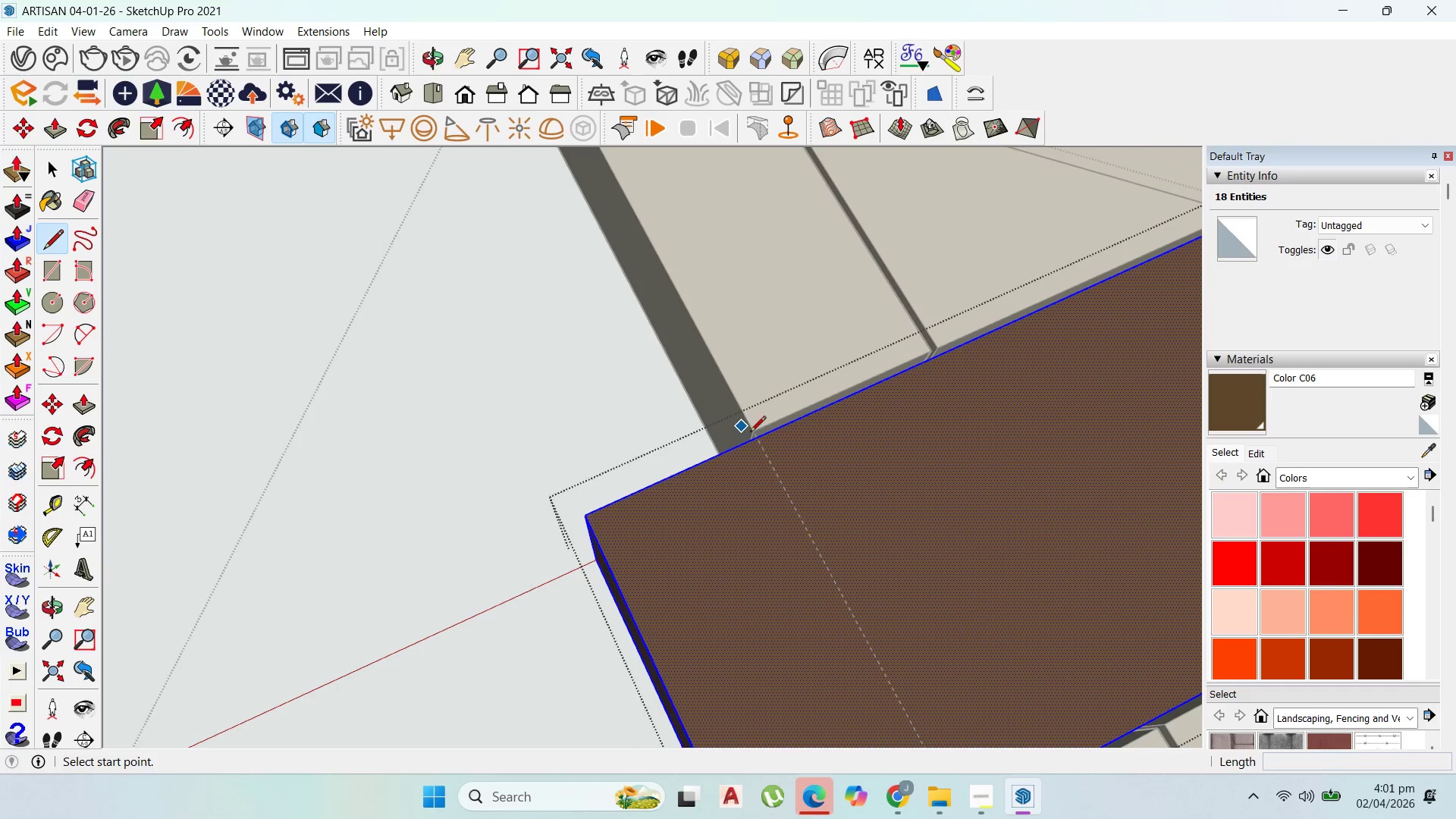 
left_click([755, 443])
 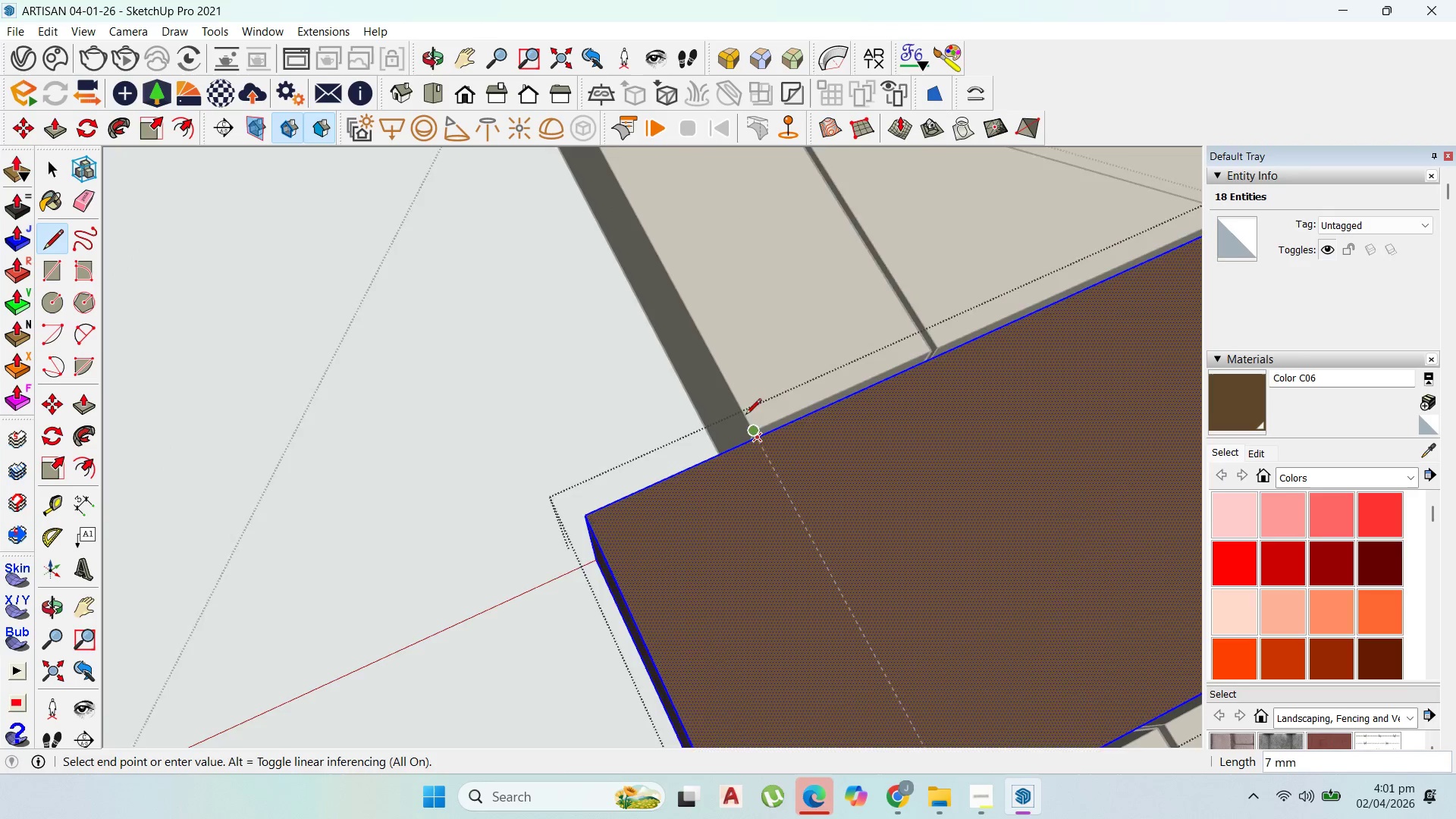 
scroll: coordinate [769, 479], scroll_direction: down, amount: 11.0
 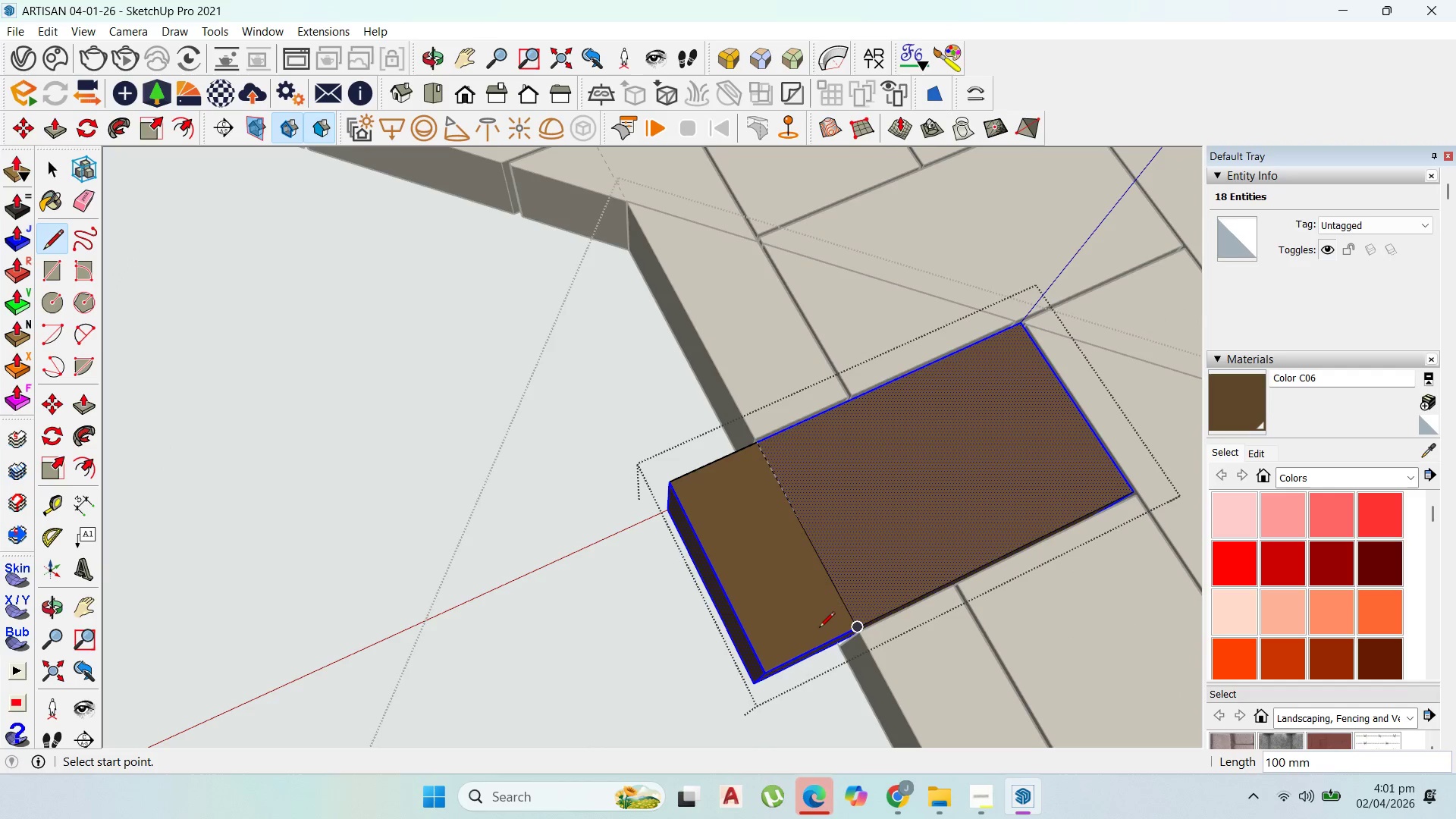 
key(P)
 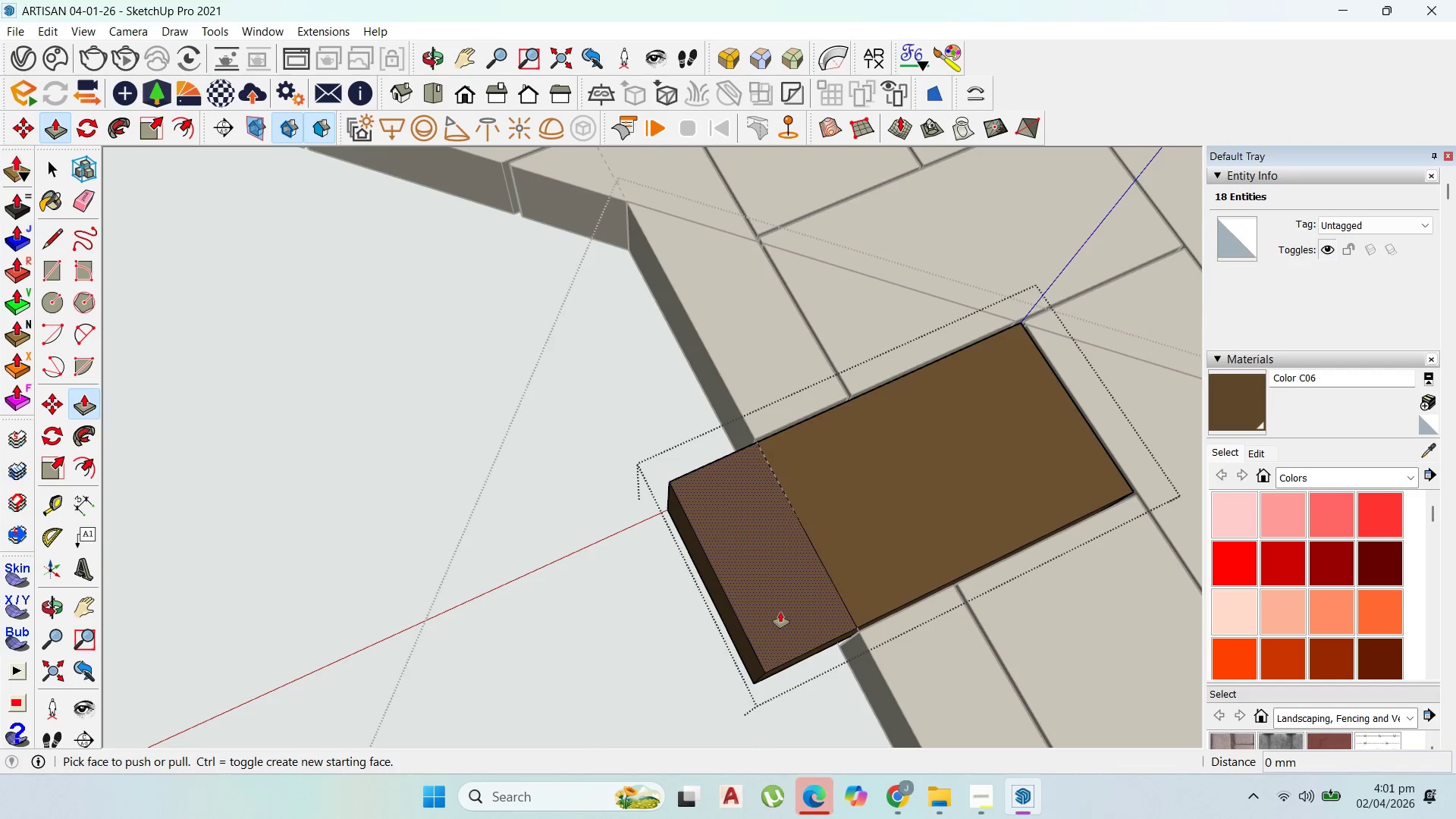 
left_click_drag(start_coordinate=[780, 612], to_coordinate=[748, 673])
 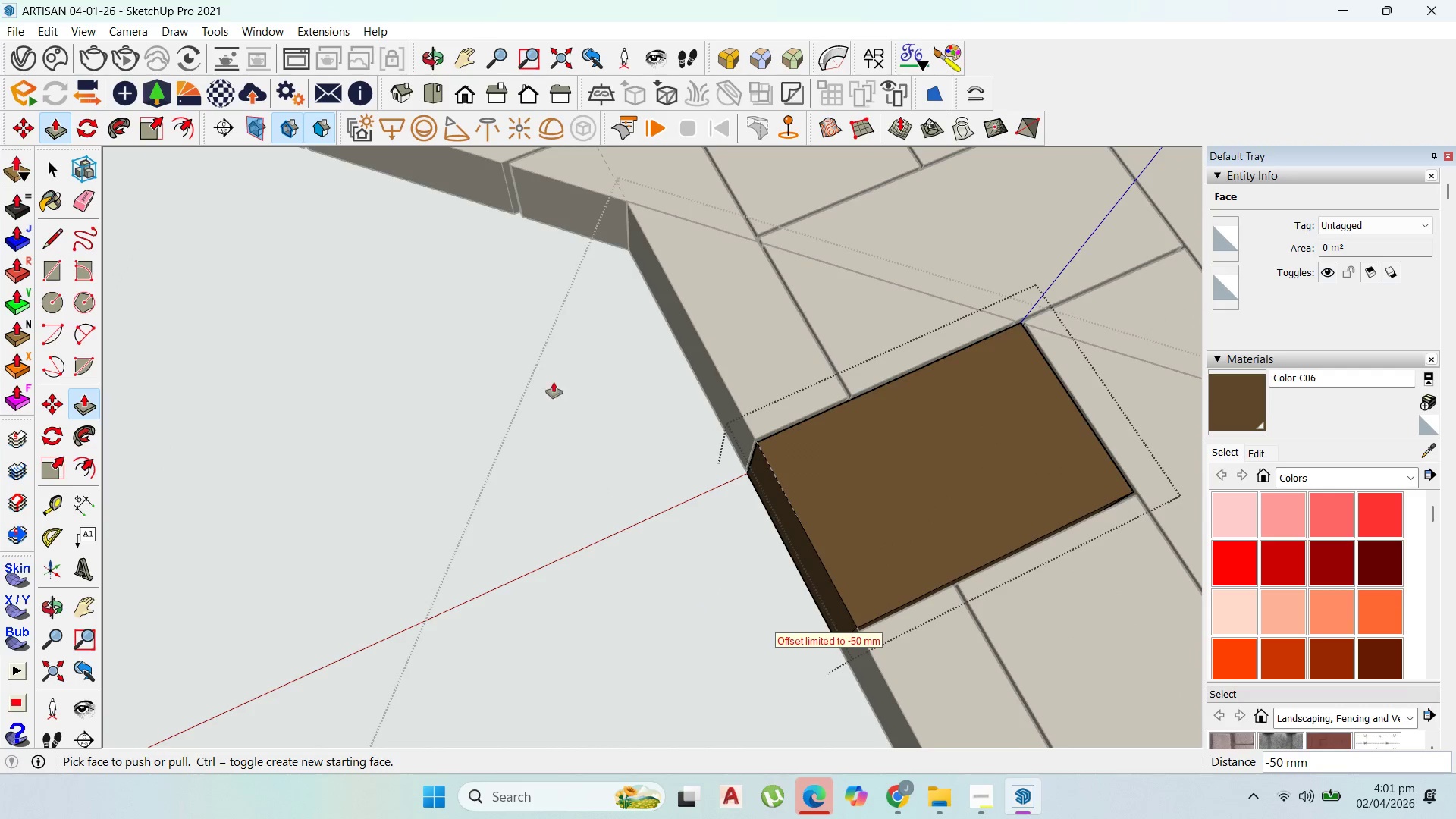 
scroll: coordinate [596, 350], scroll_direction: down, amount: 18.0
 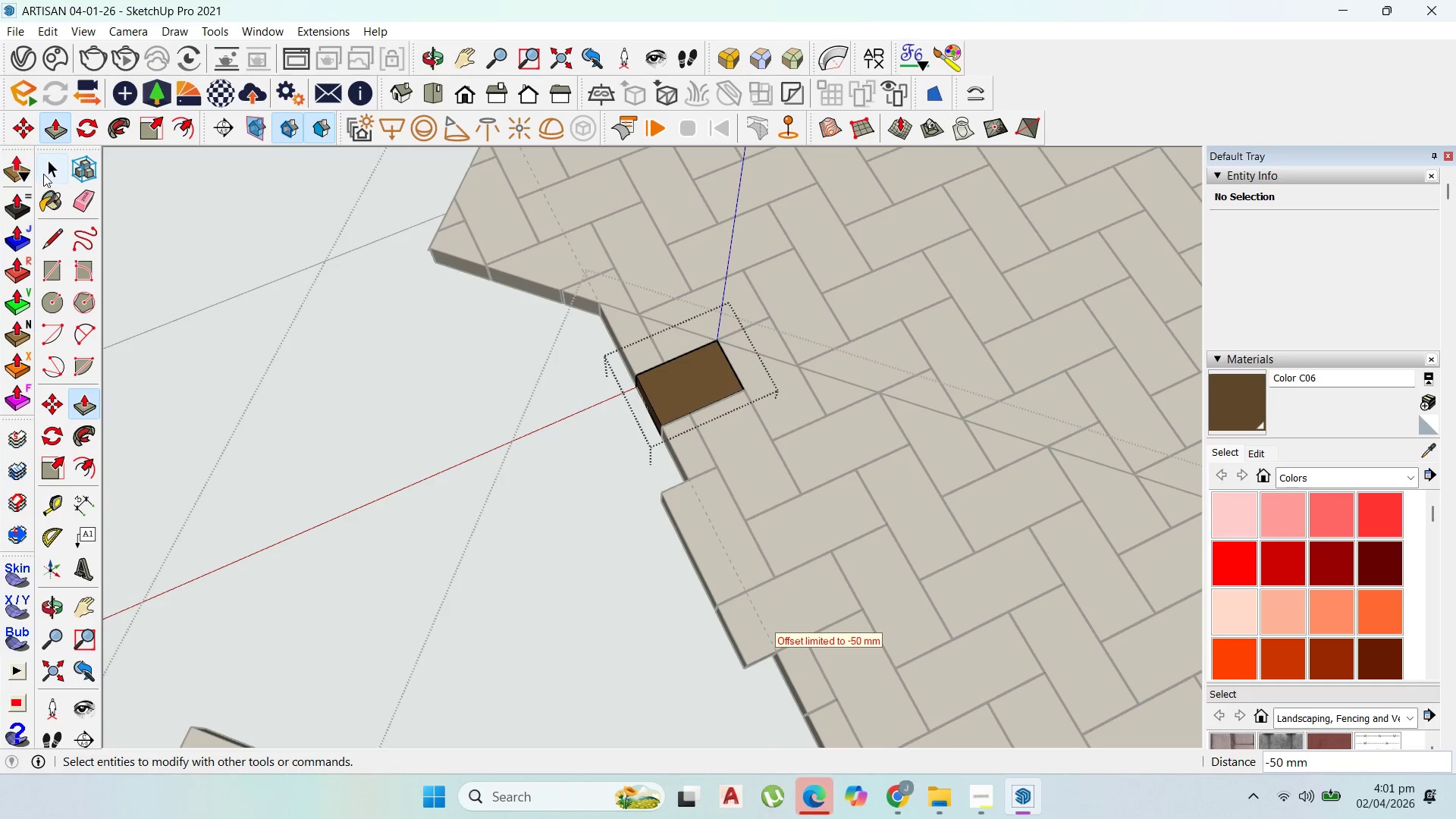 
key(Escape)
 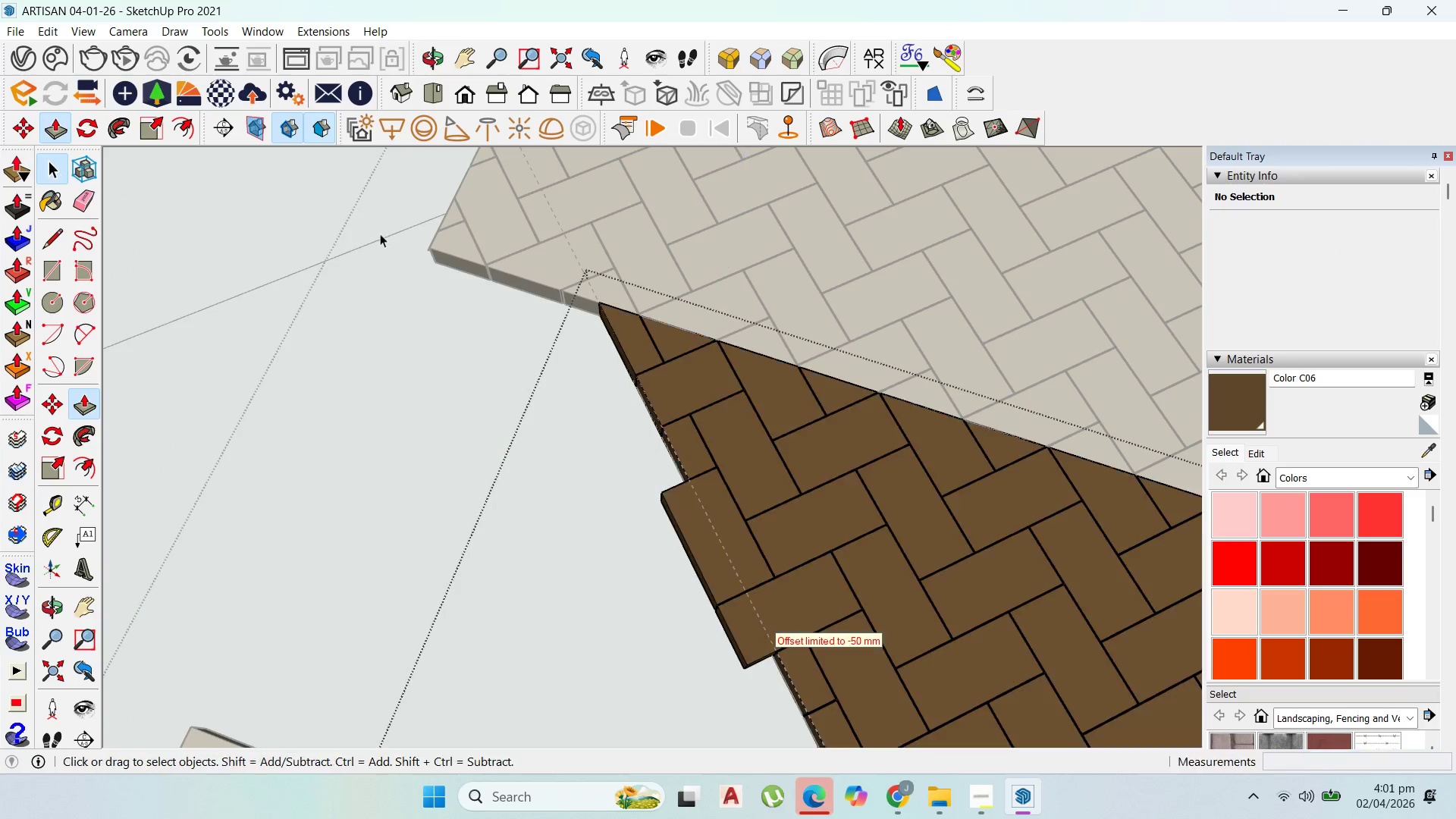 
key(Escape)
 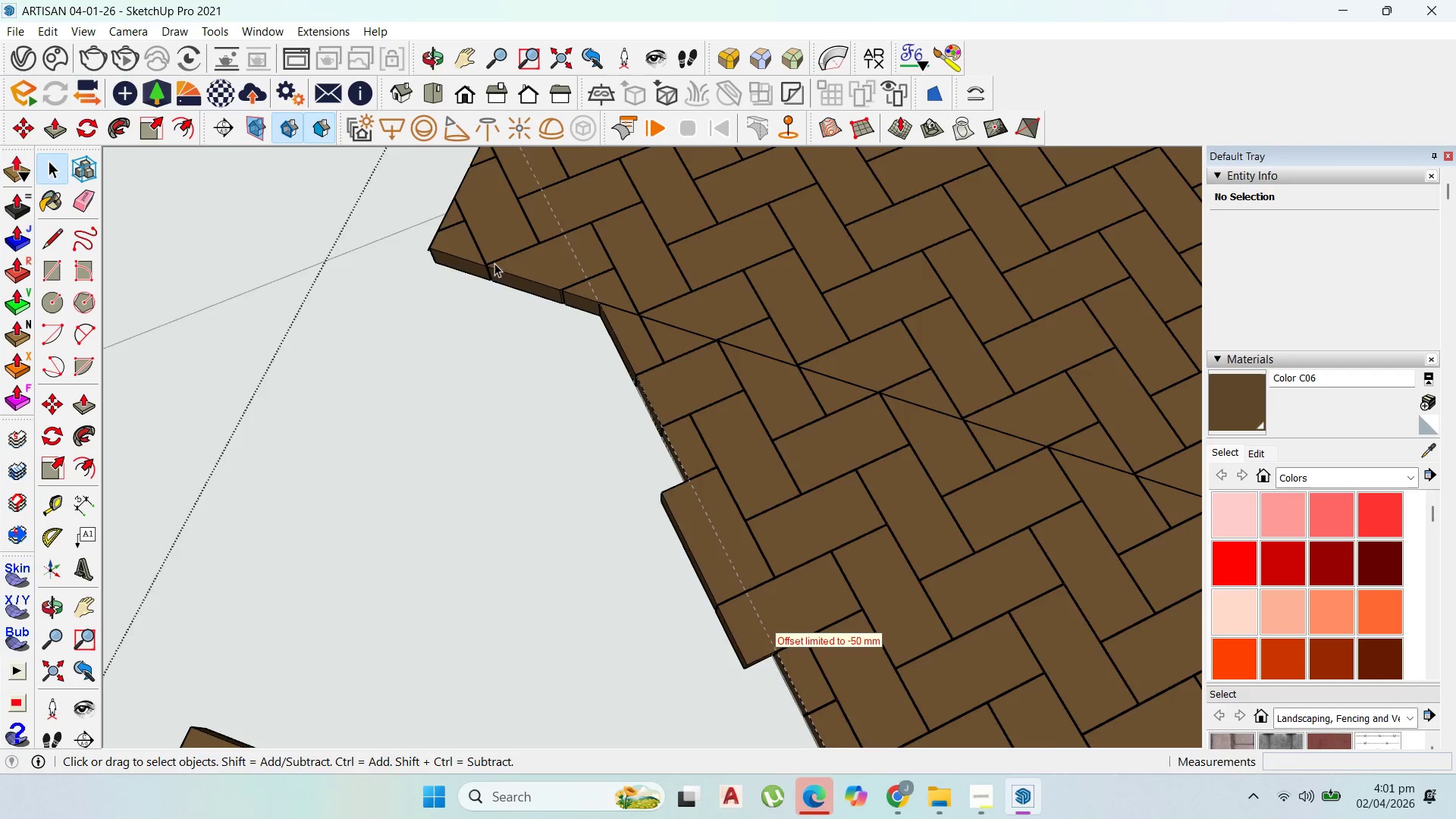 
scroll: coordinate [783, 639], scroll_direction: down, amount: 9.0
 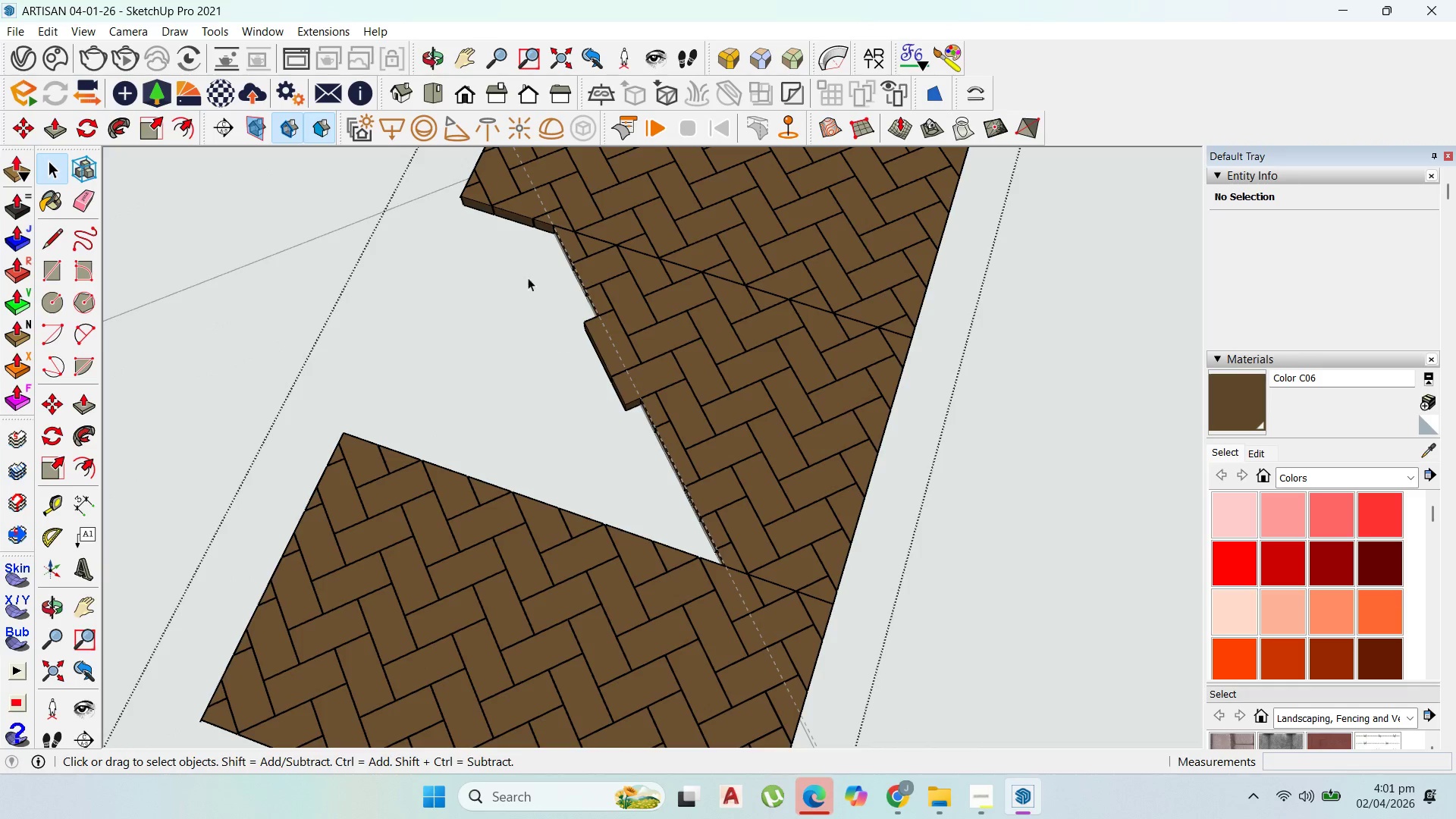 
double_click([636, 554])
 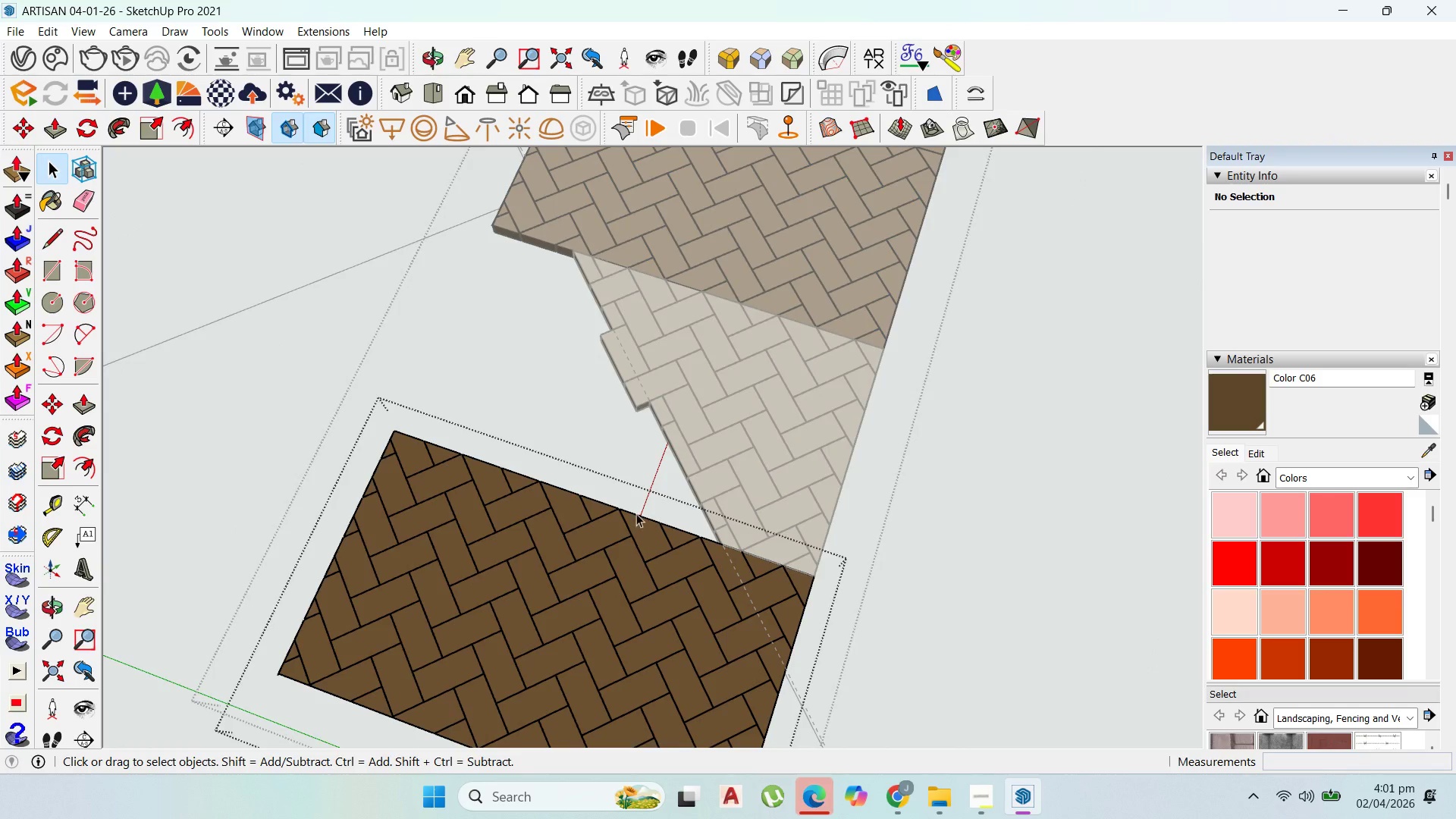 
scroll: coordinate [654, 342], scroll_direction: down, amount: 13.0
 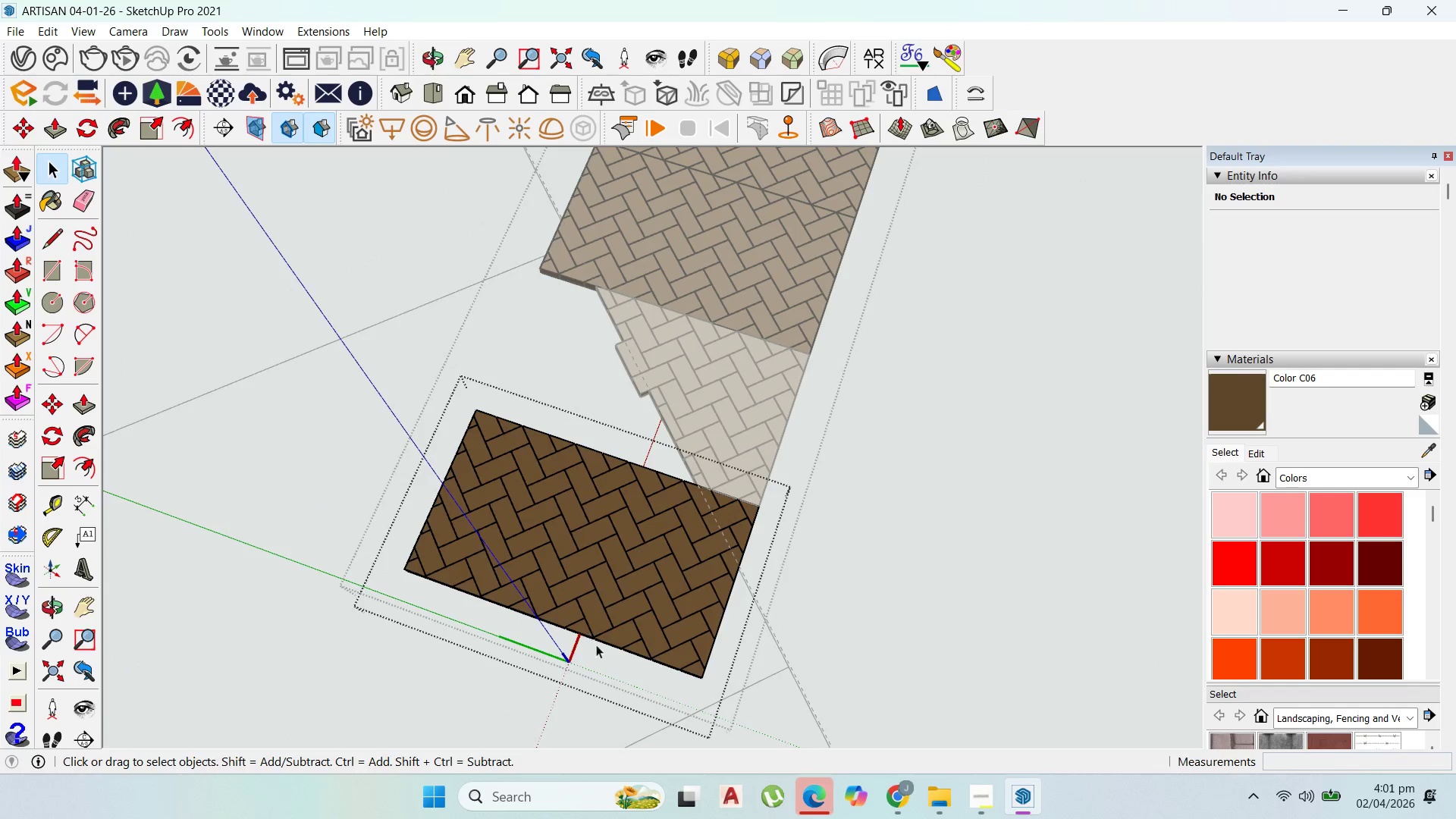 
left_click_drag(start_coordinate=[596, 661], to_coordinate=[368, 397])
 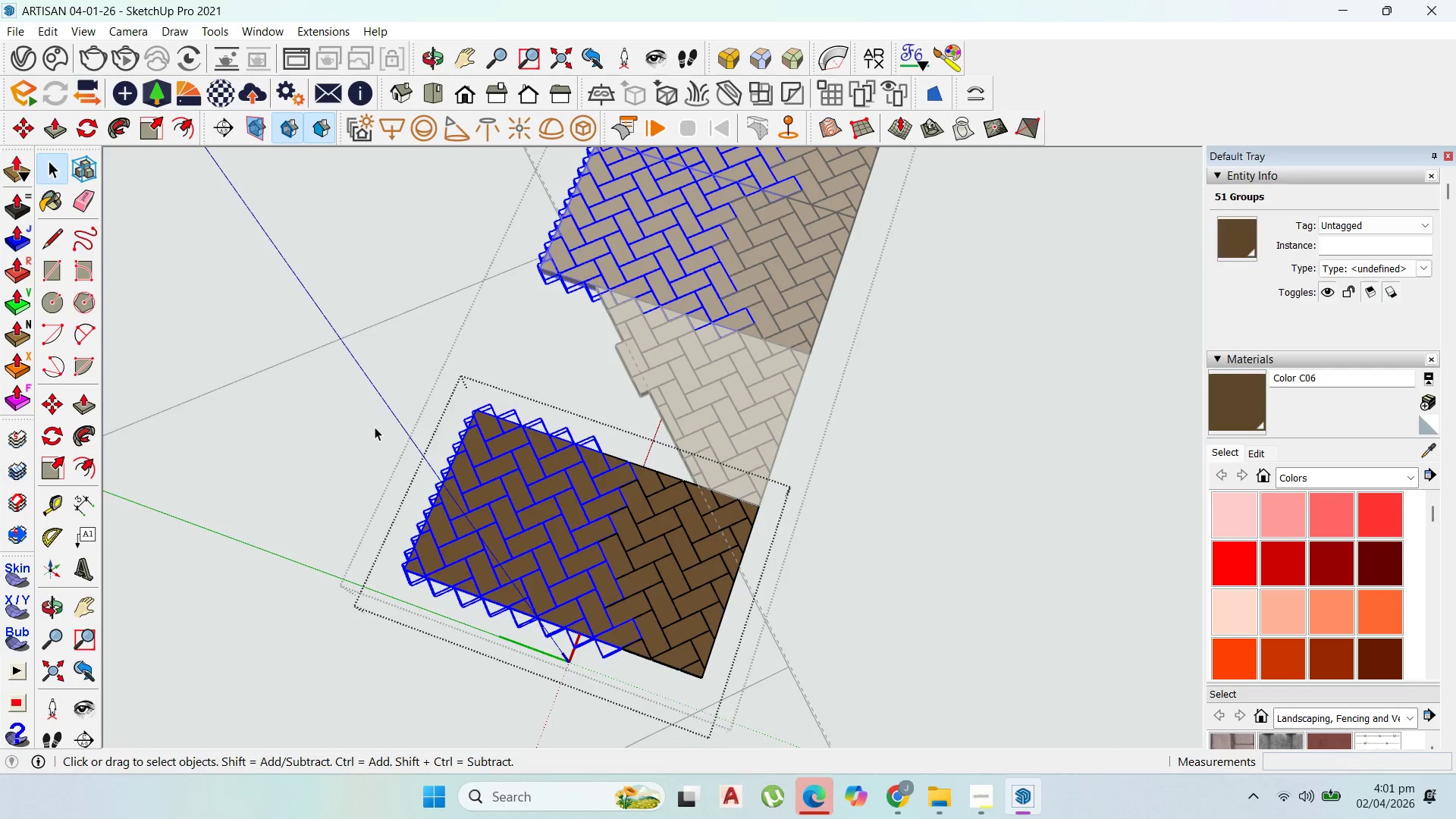 
key(Escape)
 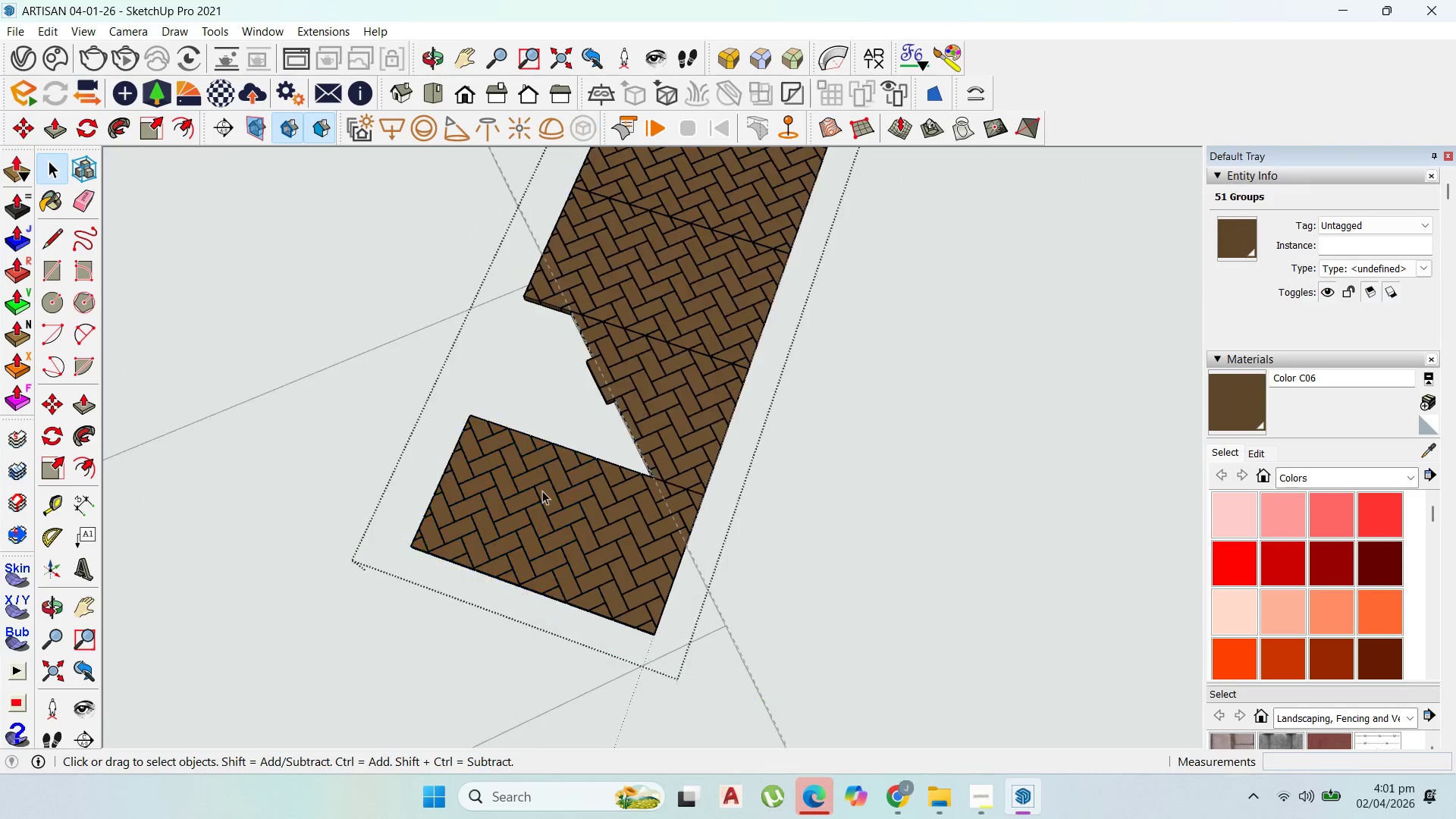 
scroll: coordinate [447, 441], scroll_direction: down, amount: 2.0
 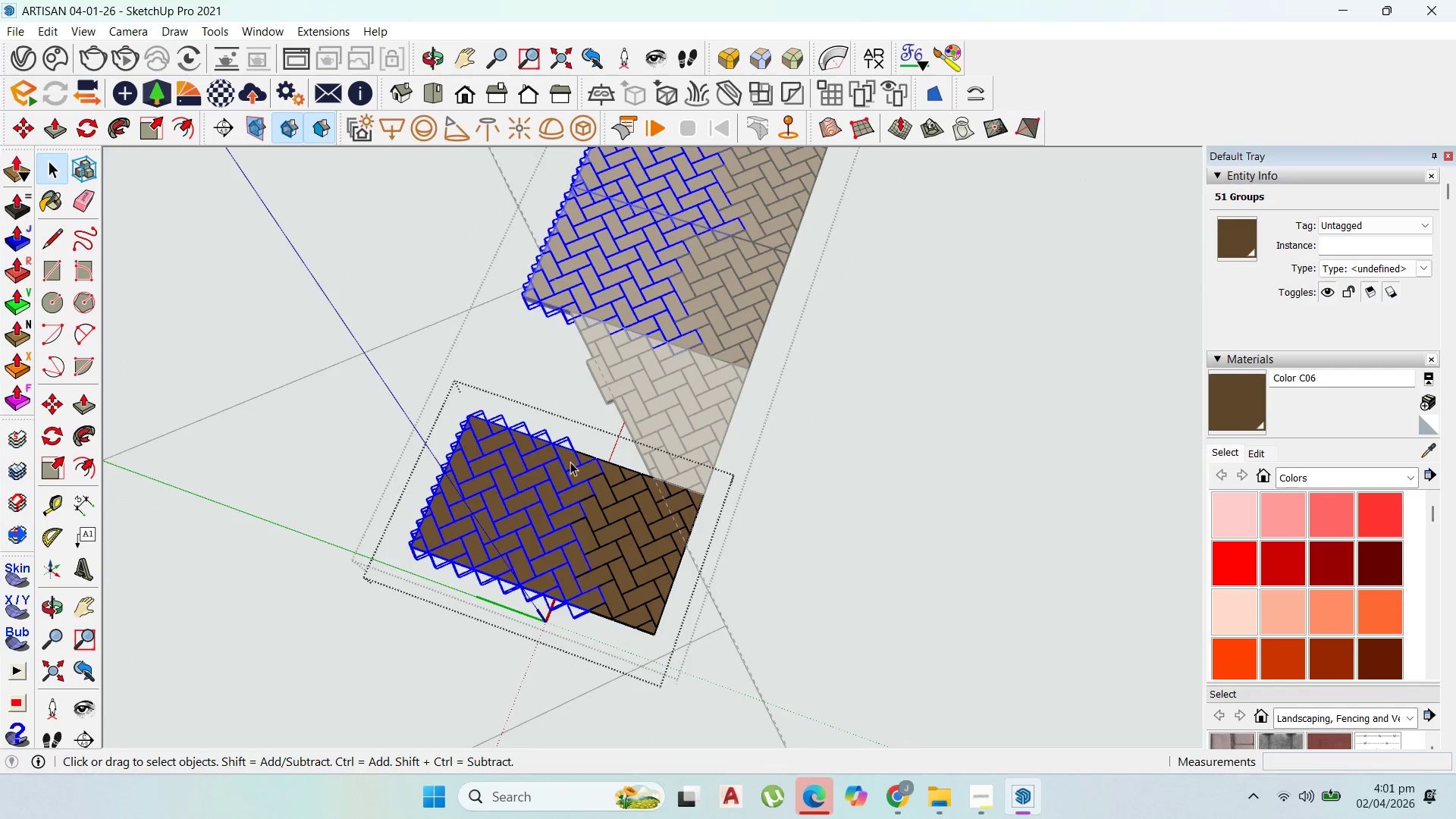 
key(Escape)
 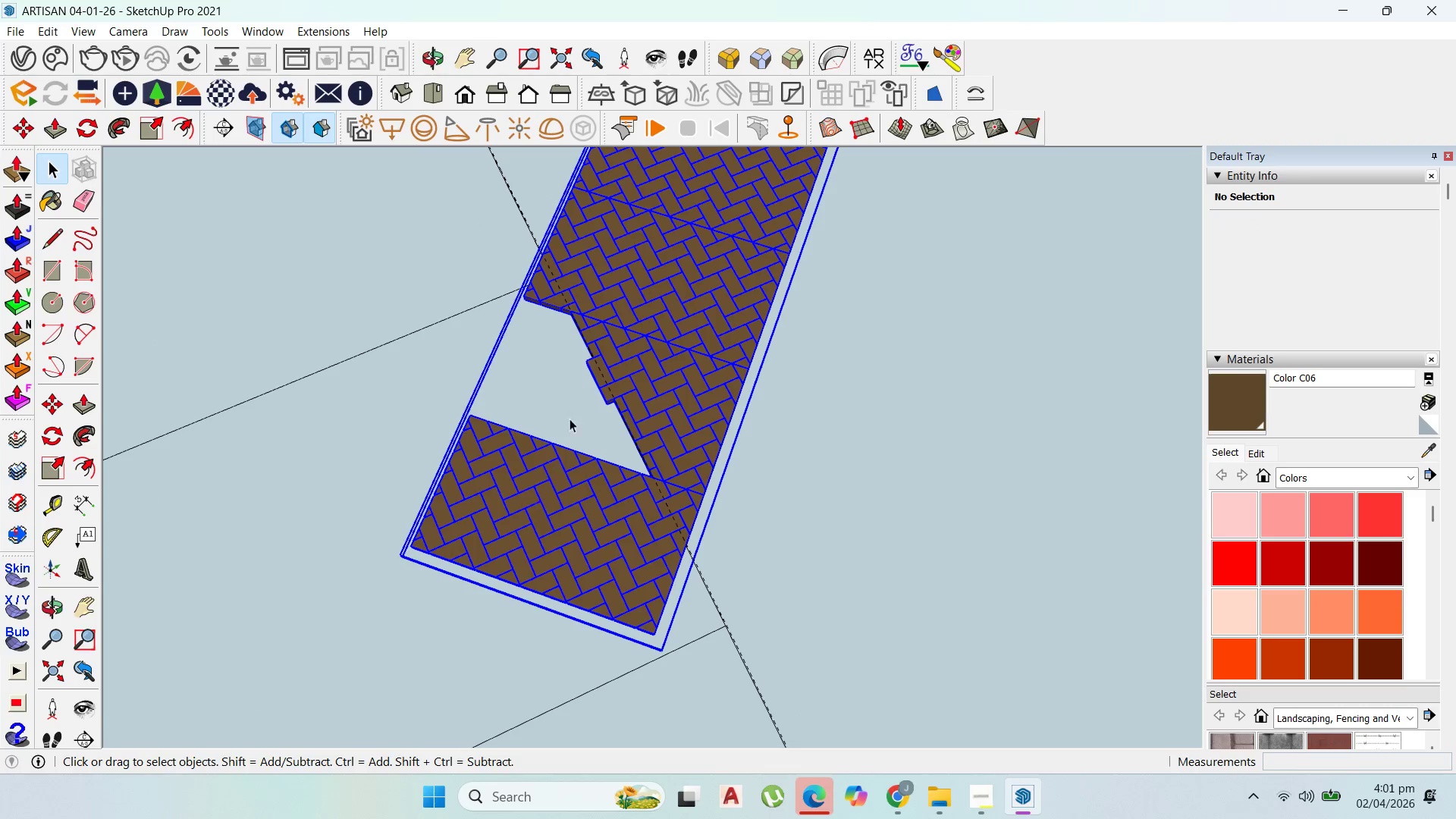 
left_click([544, 485])
 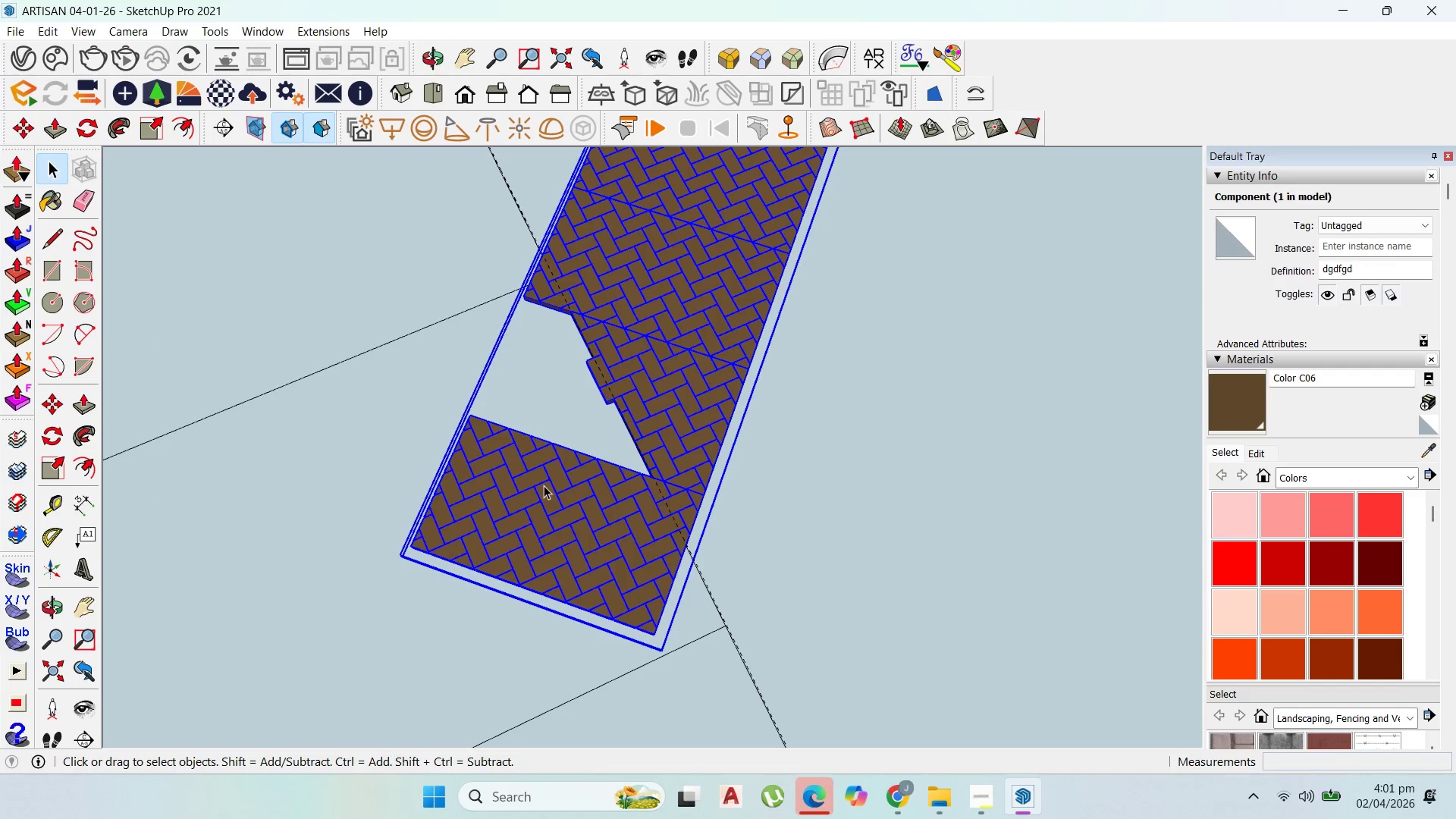 
left_click_drag(start_coordinate=[544, 485], to_coordinate=[538, 485])
 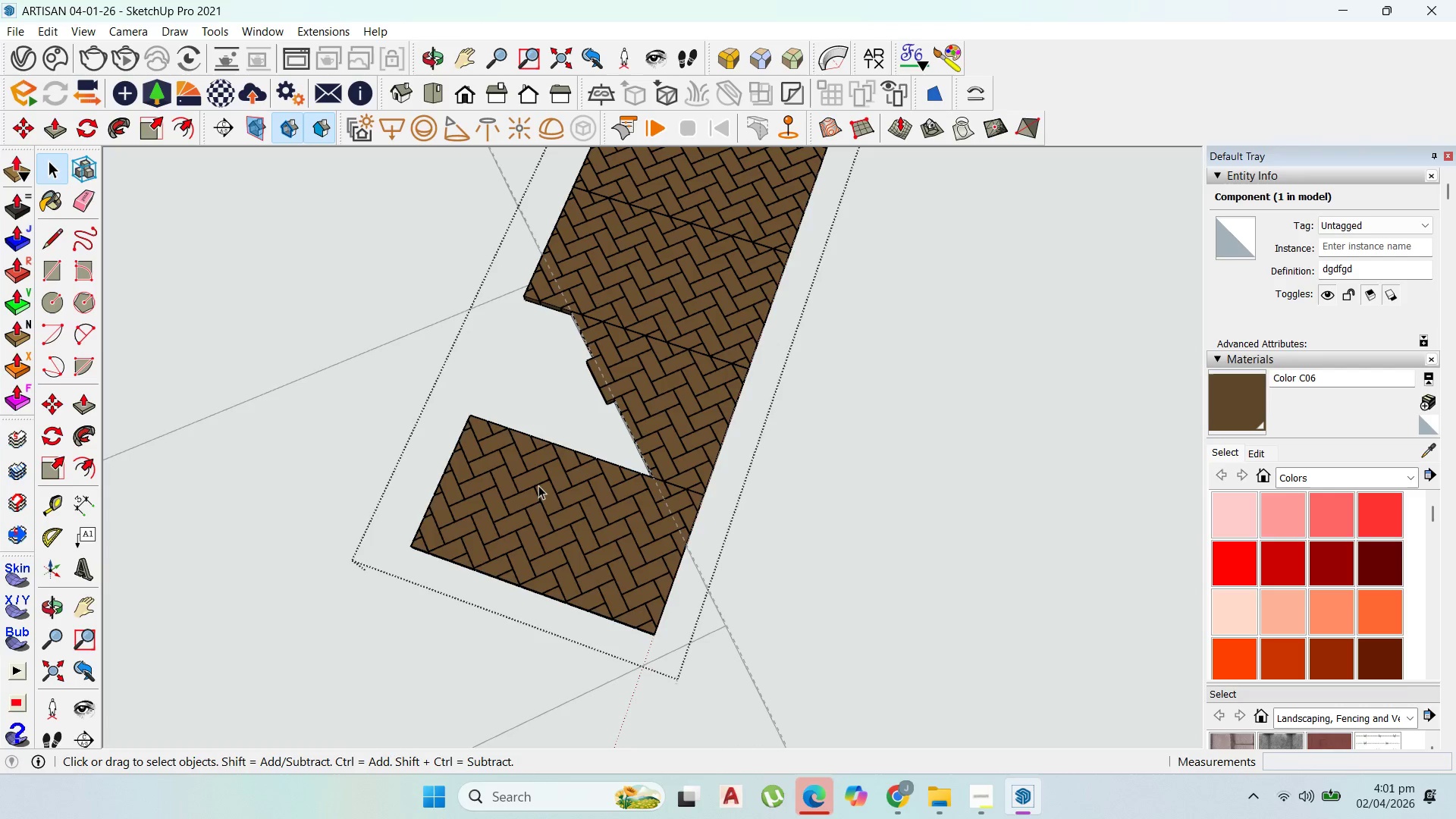 
triple_click([538, 485])
 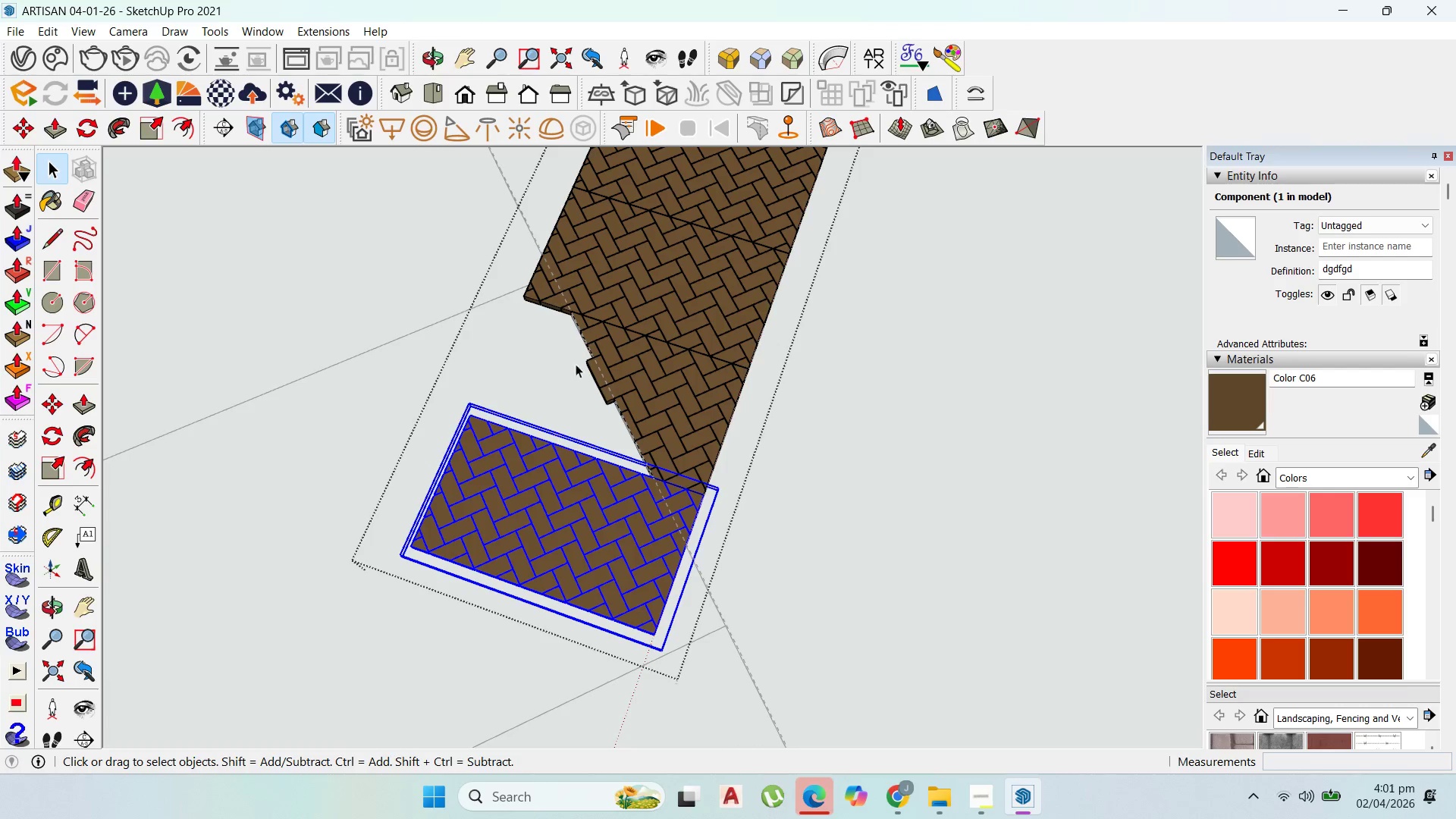 
hold_key(key=ShiftLeft, duration=0.73)
left_click([624, 290])
 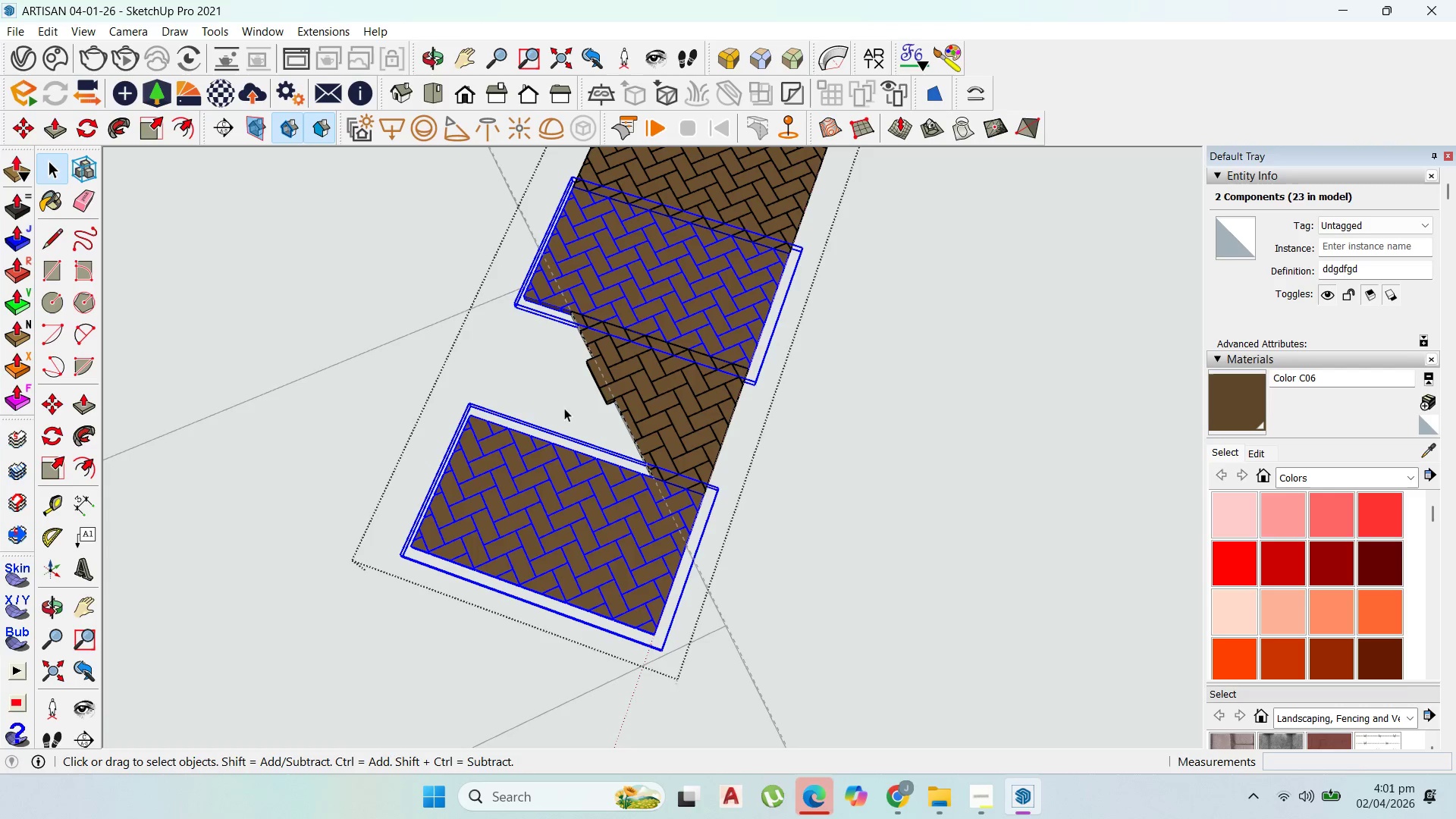 
left_click([549, 507])
 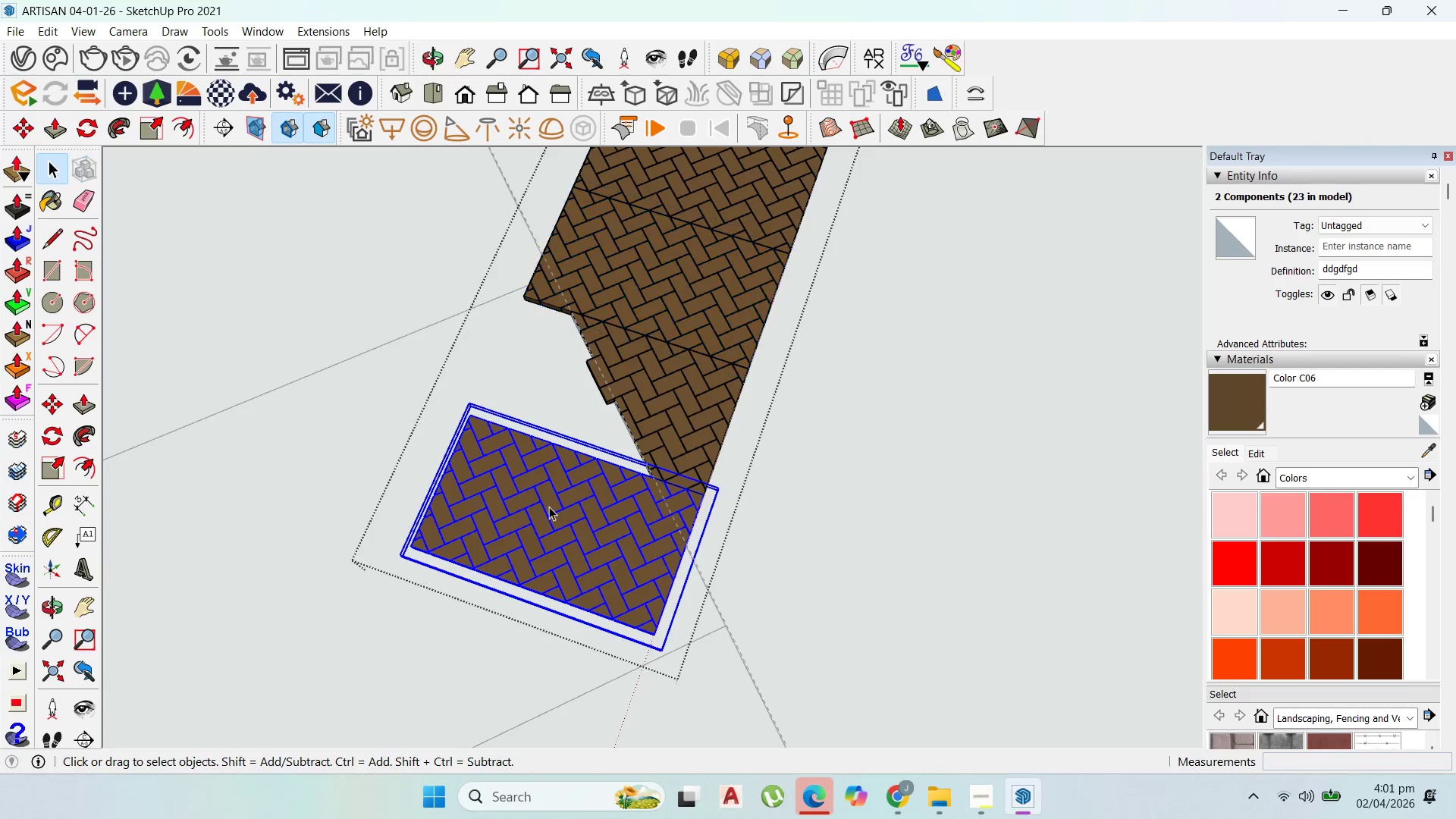 
right_click([549, 507])
 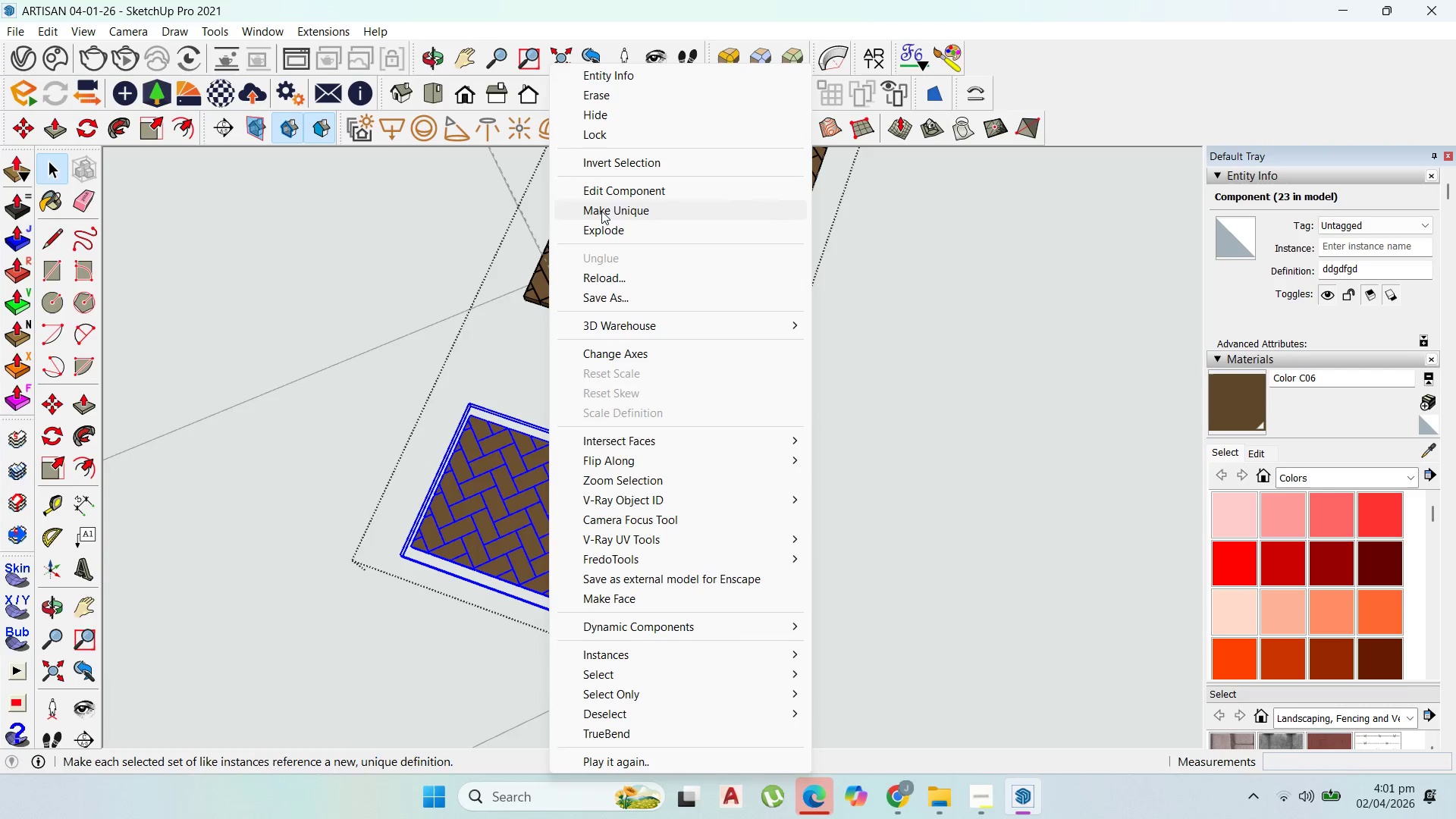 
left_click([606, 211])
 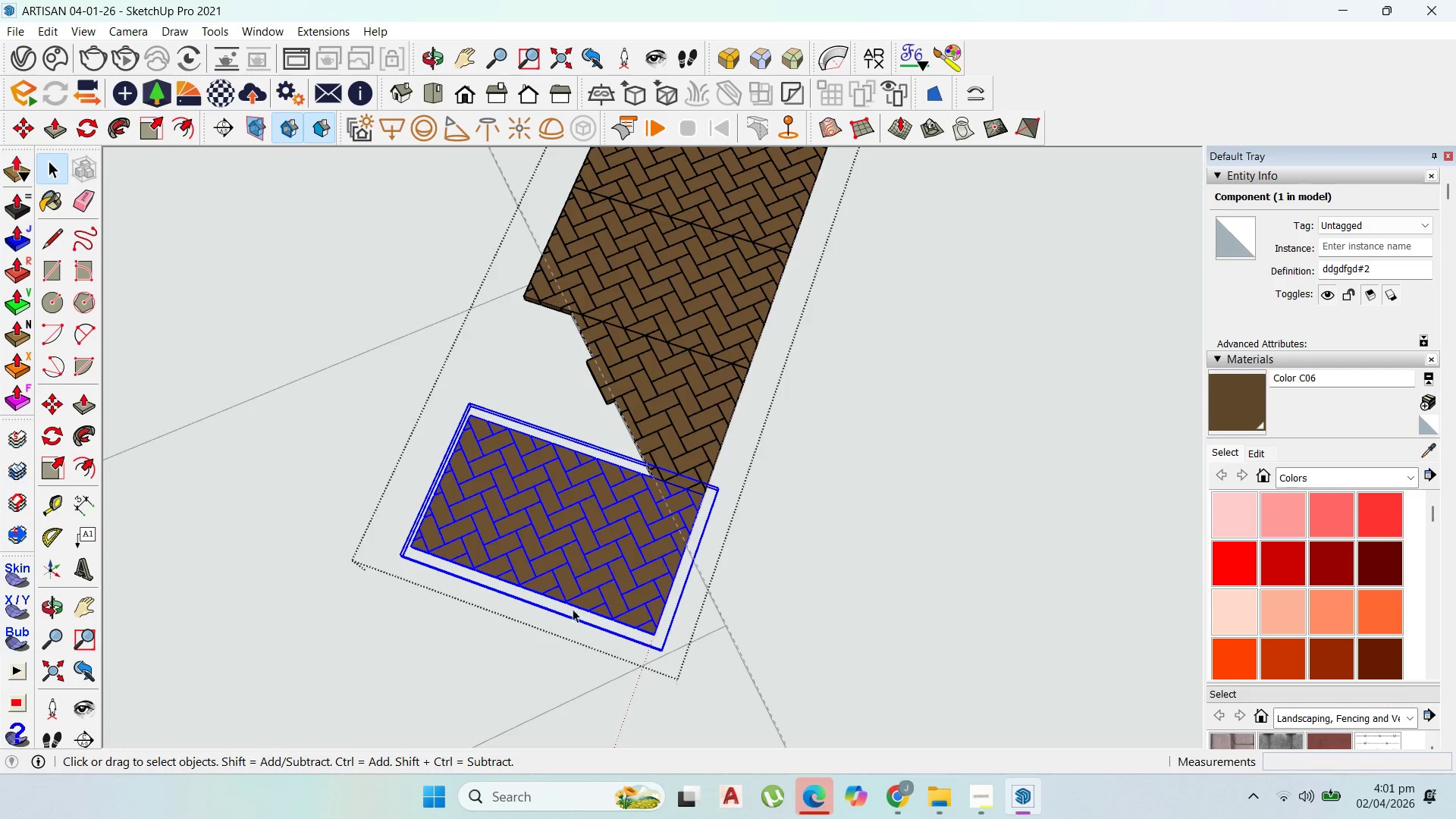 
double_click([563, 529])
 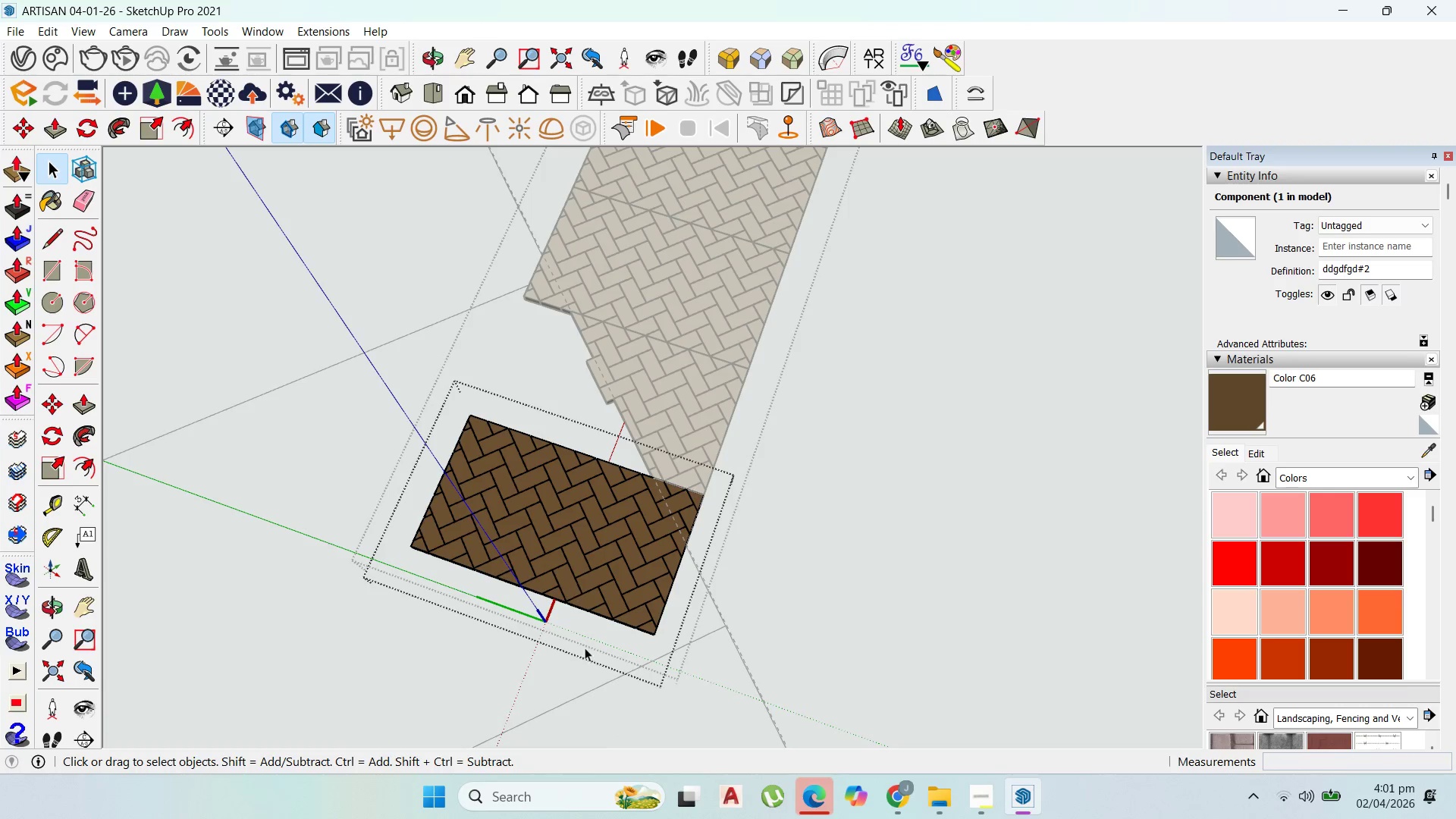 
left_click_drag(start_coordinate=[586, 667], to_coordinate=[417, 406])
 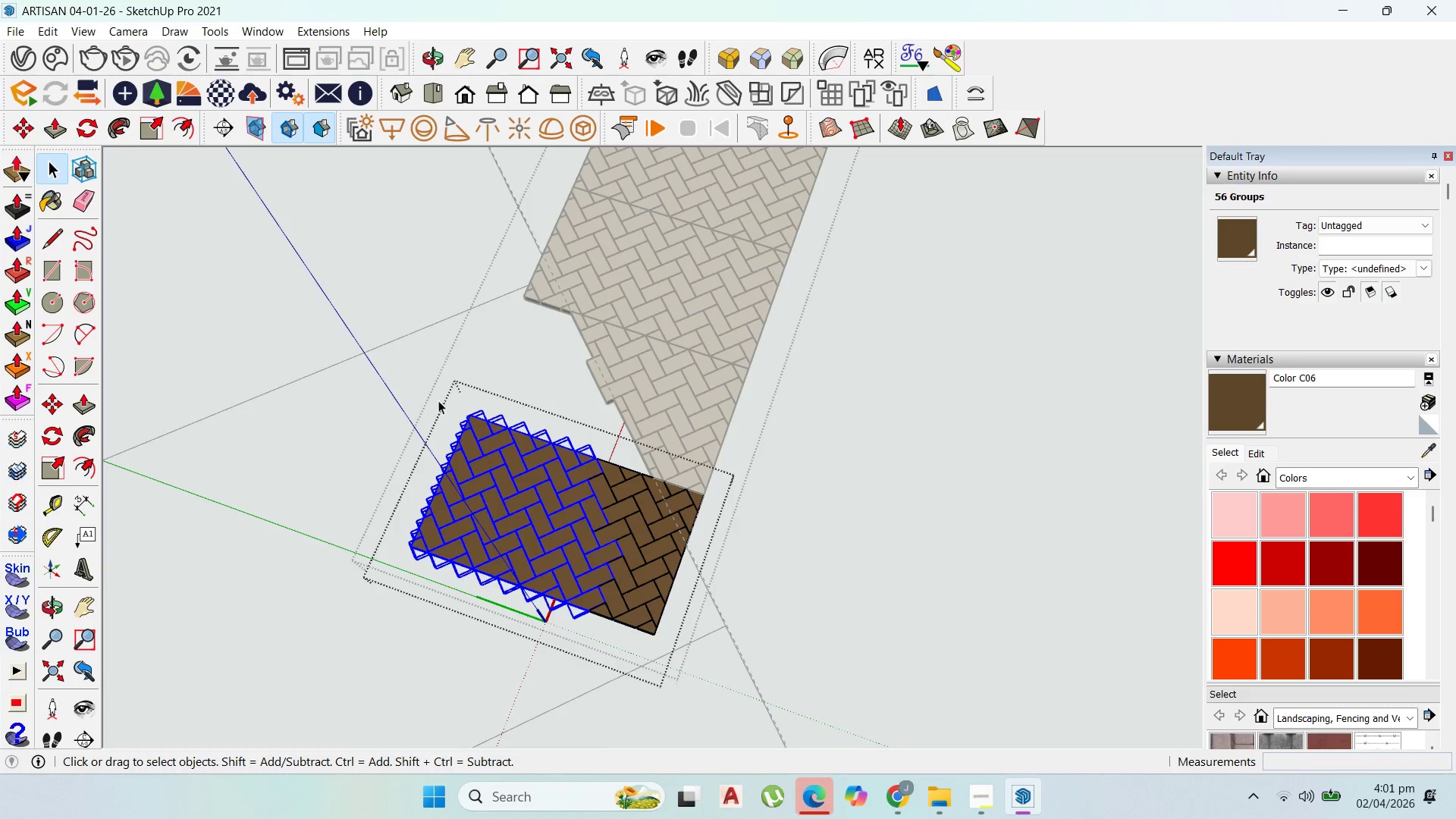 
key(Delete)
 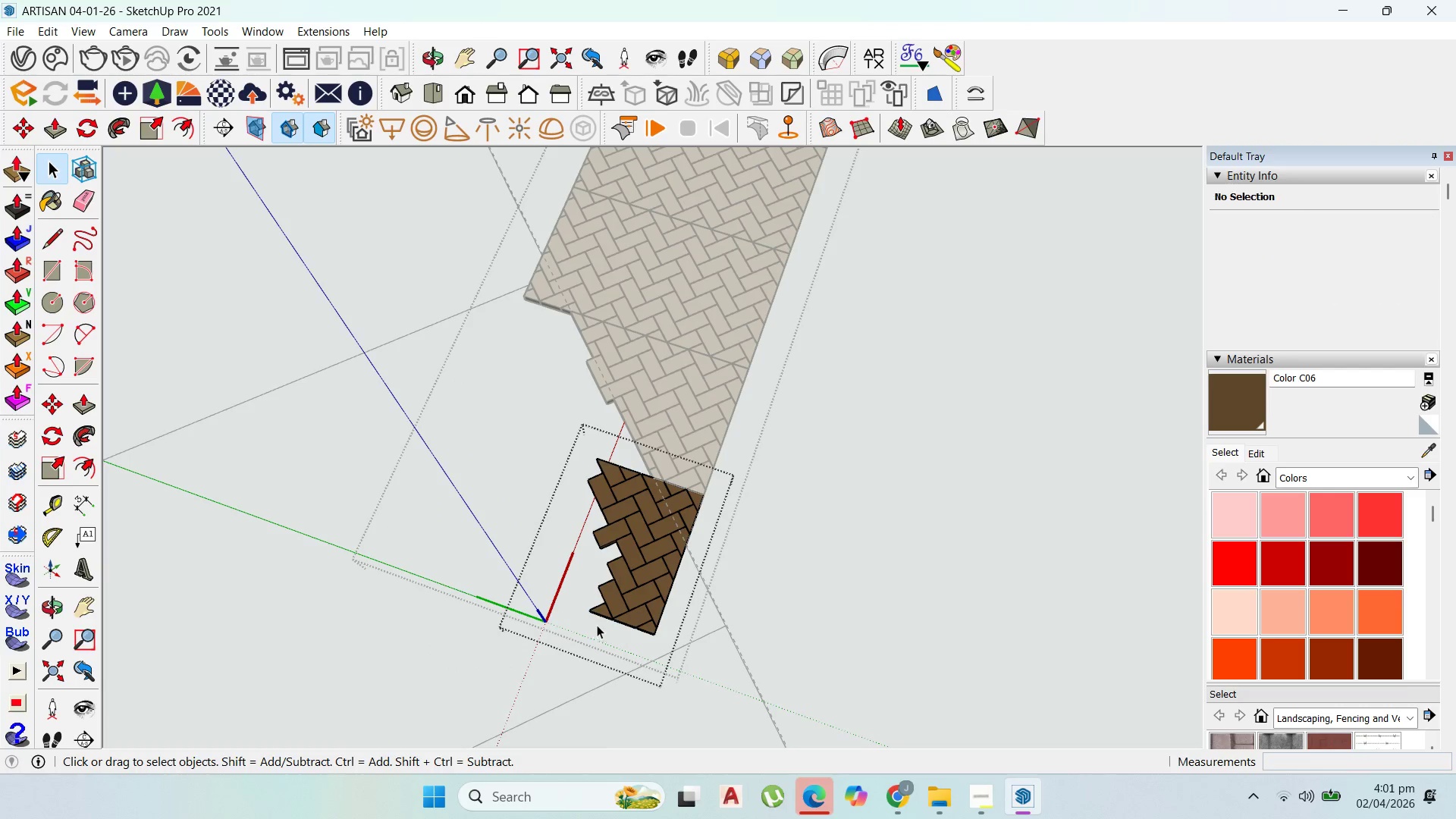 
left_click_drag(start_coordinate=[635, 640], to_coordinate=[536, 460])
 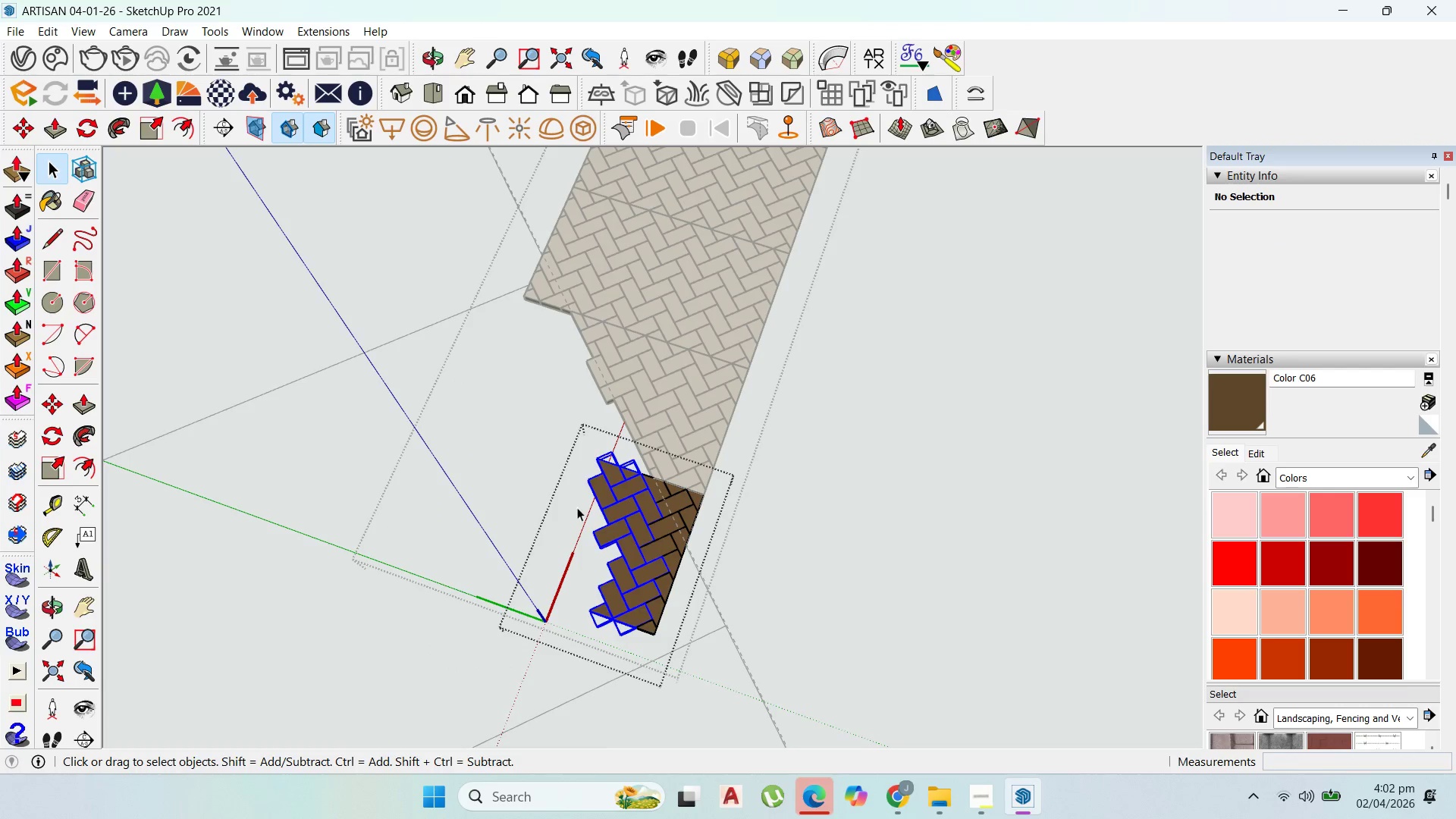 
key(Delete)
 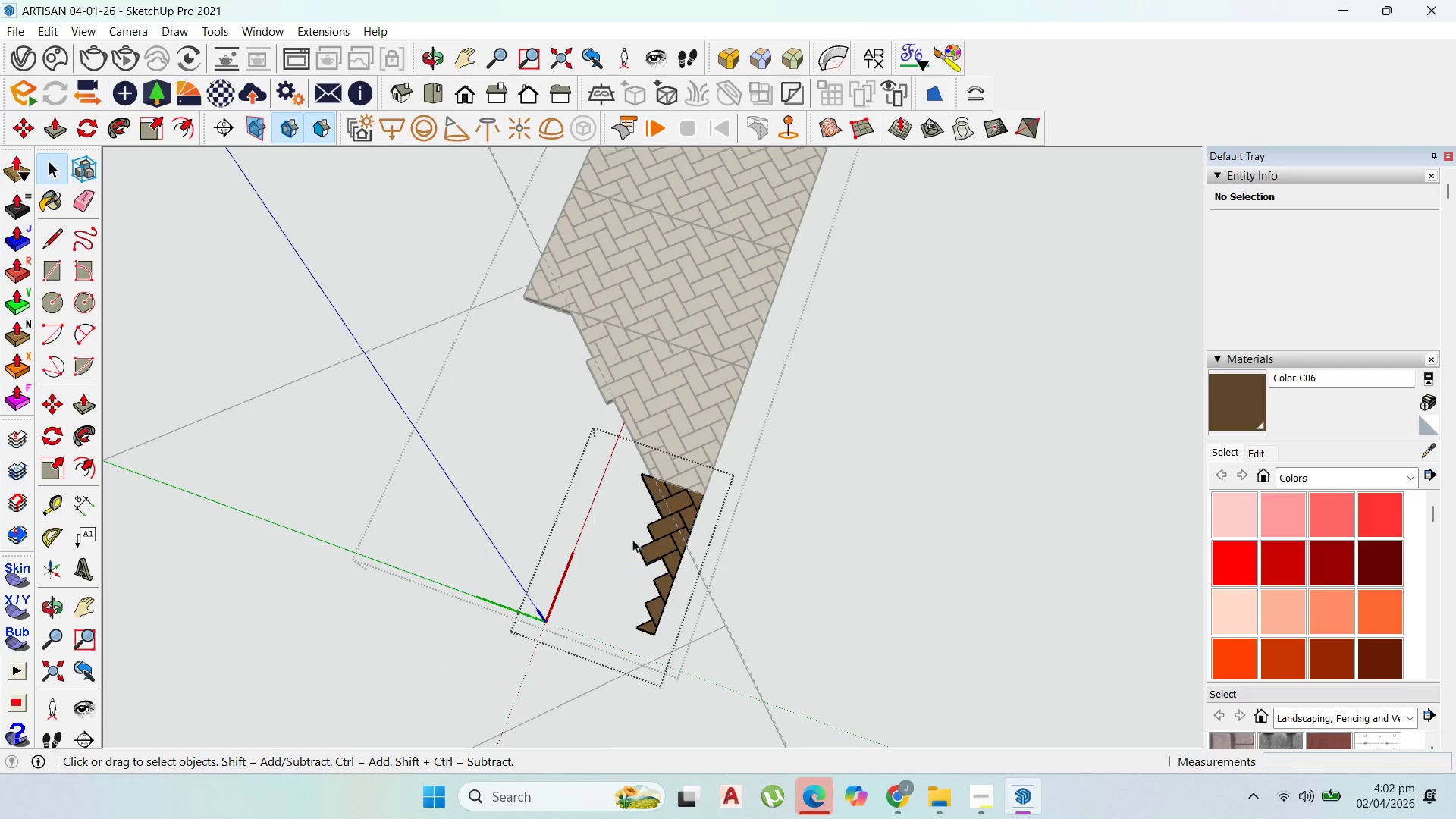 
left_click_drag(start_coordinate=[708, 715], to_coordinate=[593, 562])
 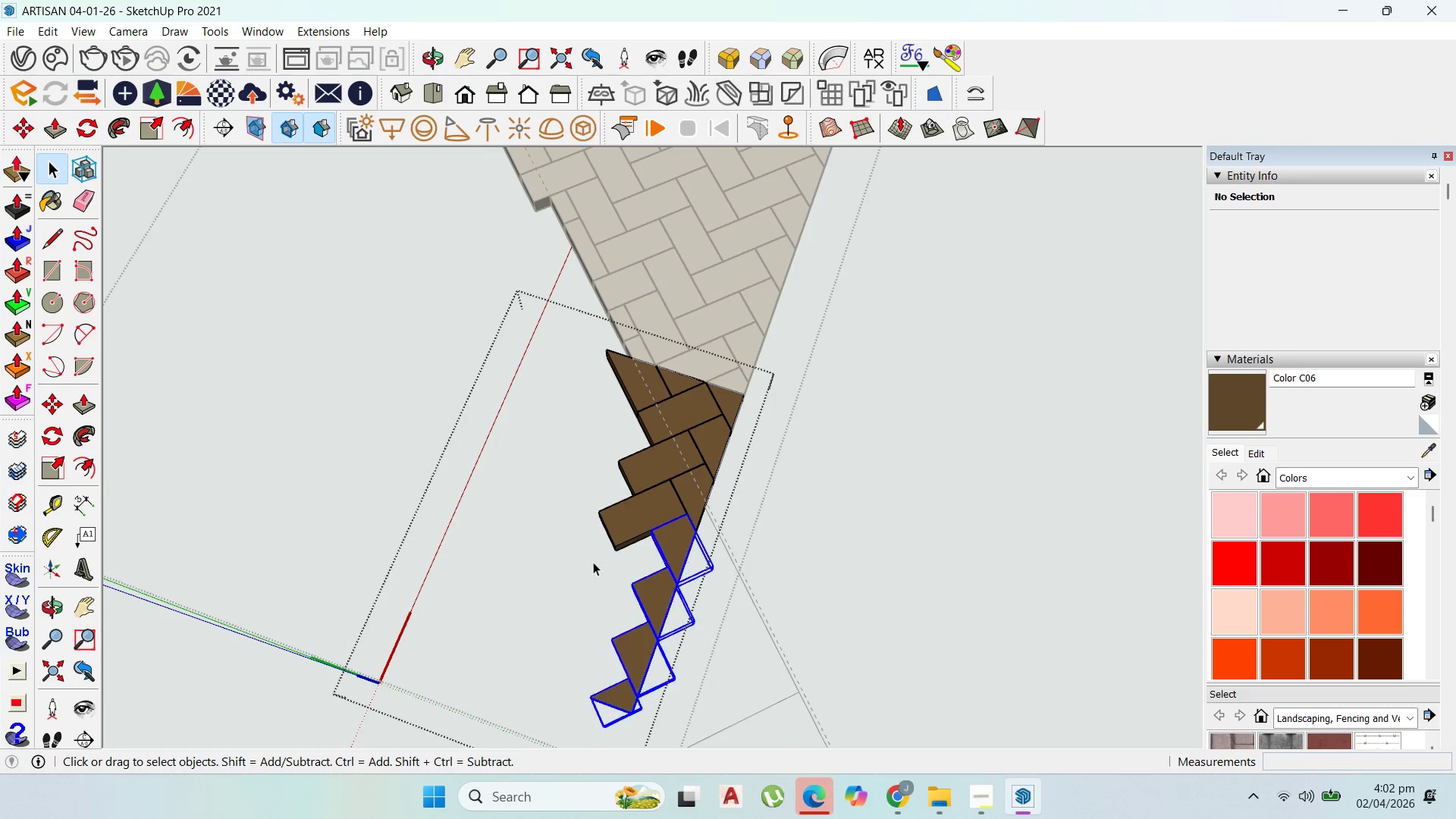 
scroll: coordinate [704, 613], scroll_direction: up, amount: 8.0
 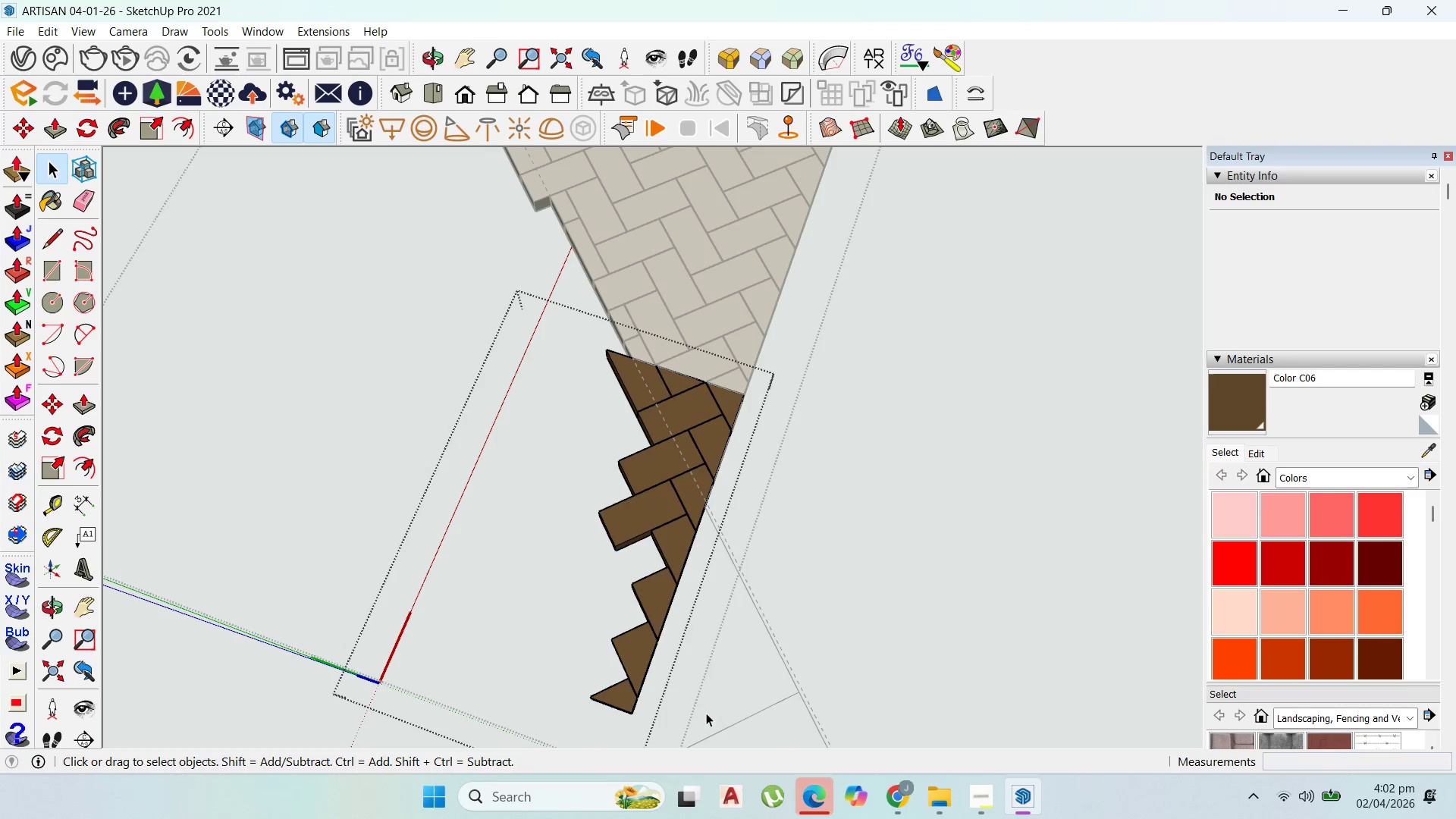 
key(Delete)
 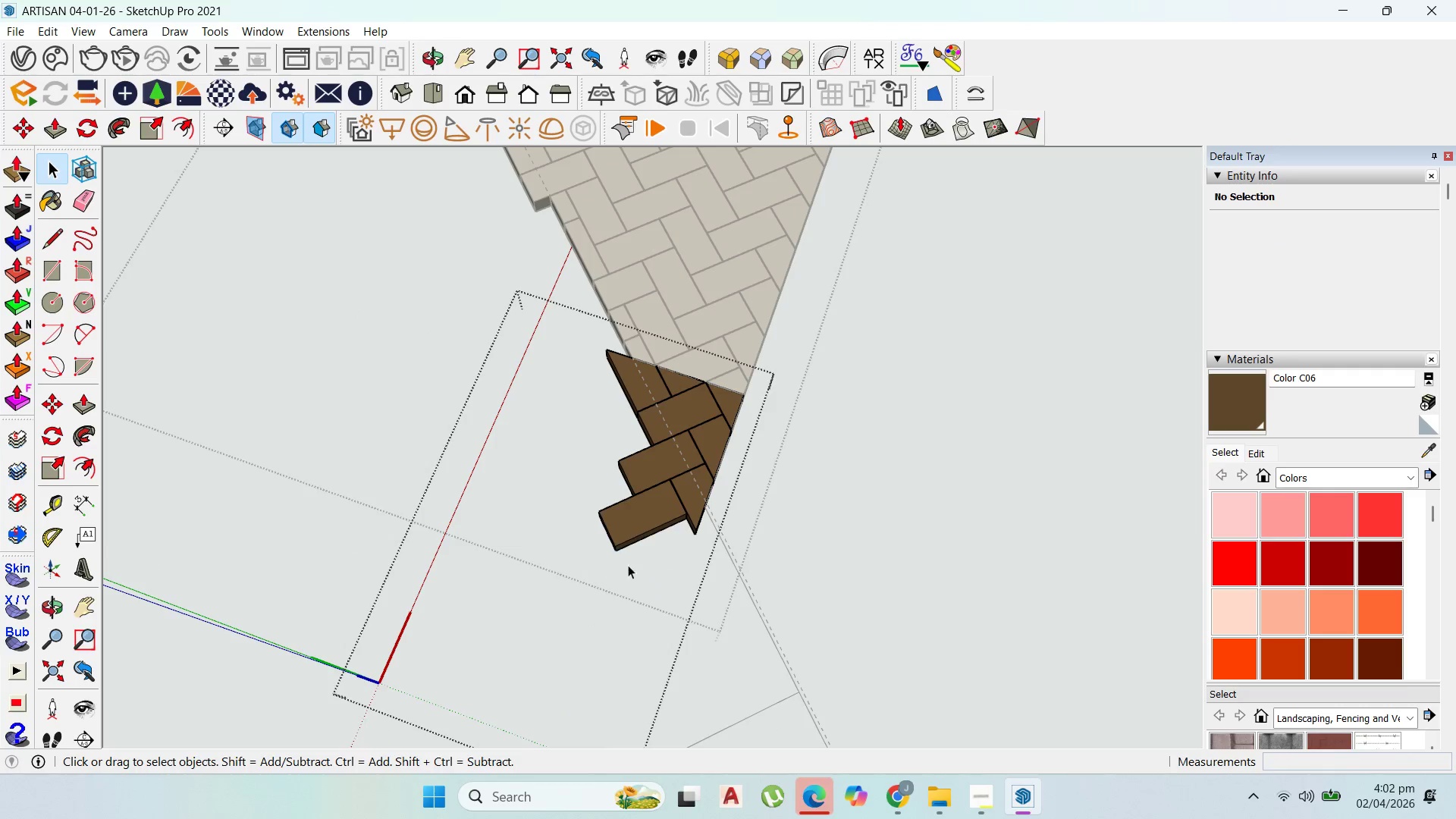 
left_click_drag(start_coordinate=[629, 562], to_coordinate=[617, 499])
 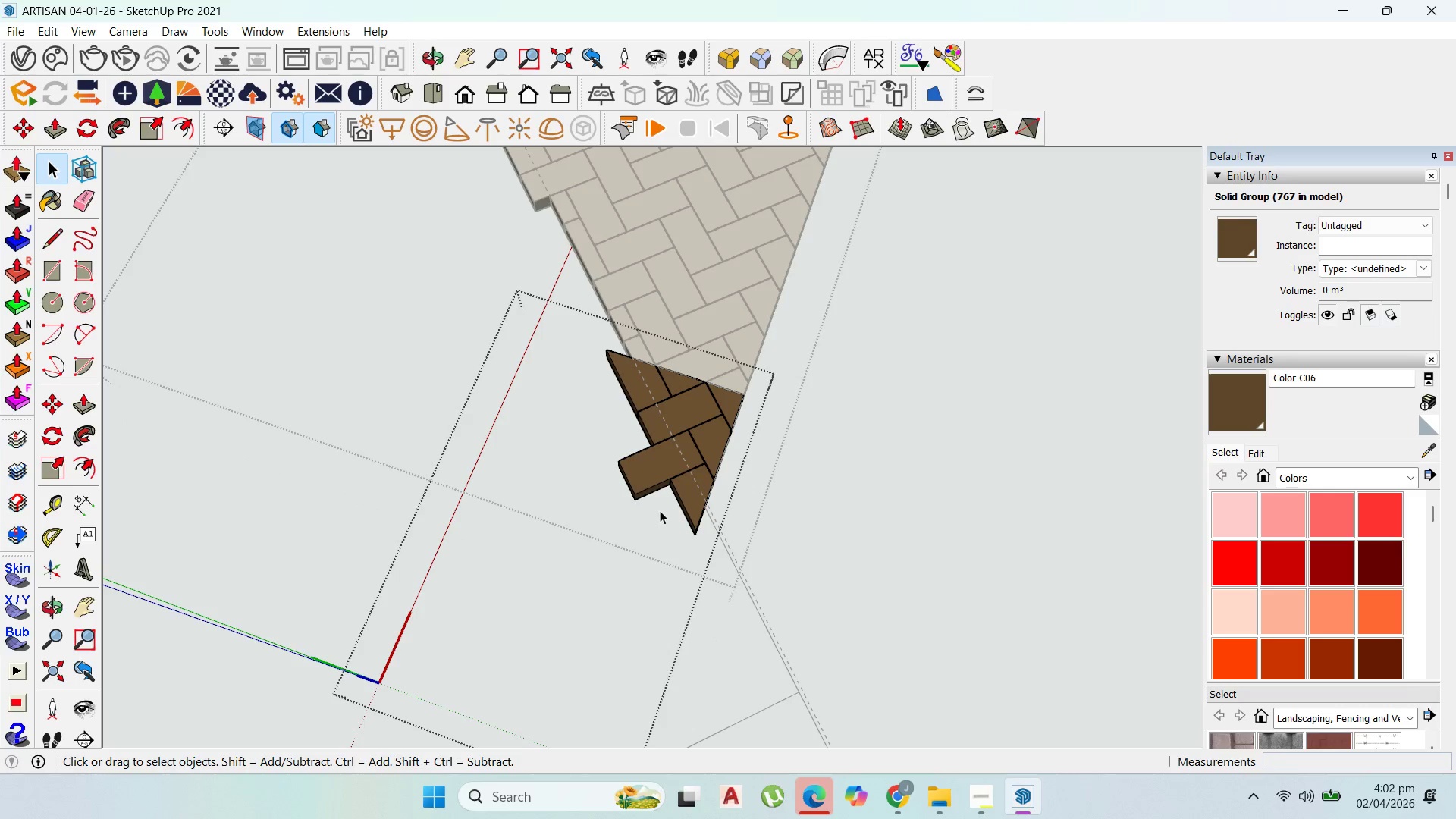 
scroll: coordinate [654, 437], scroll_direction: up, amount: 3.0
 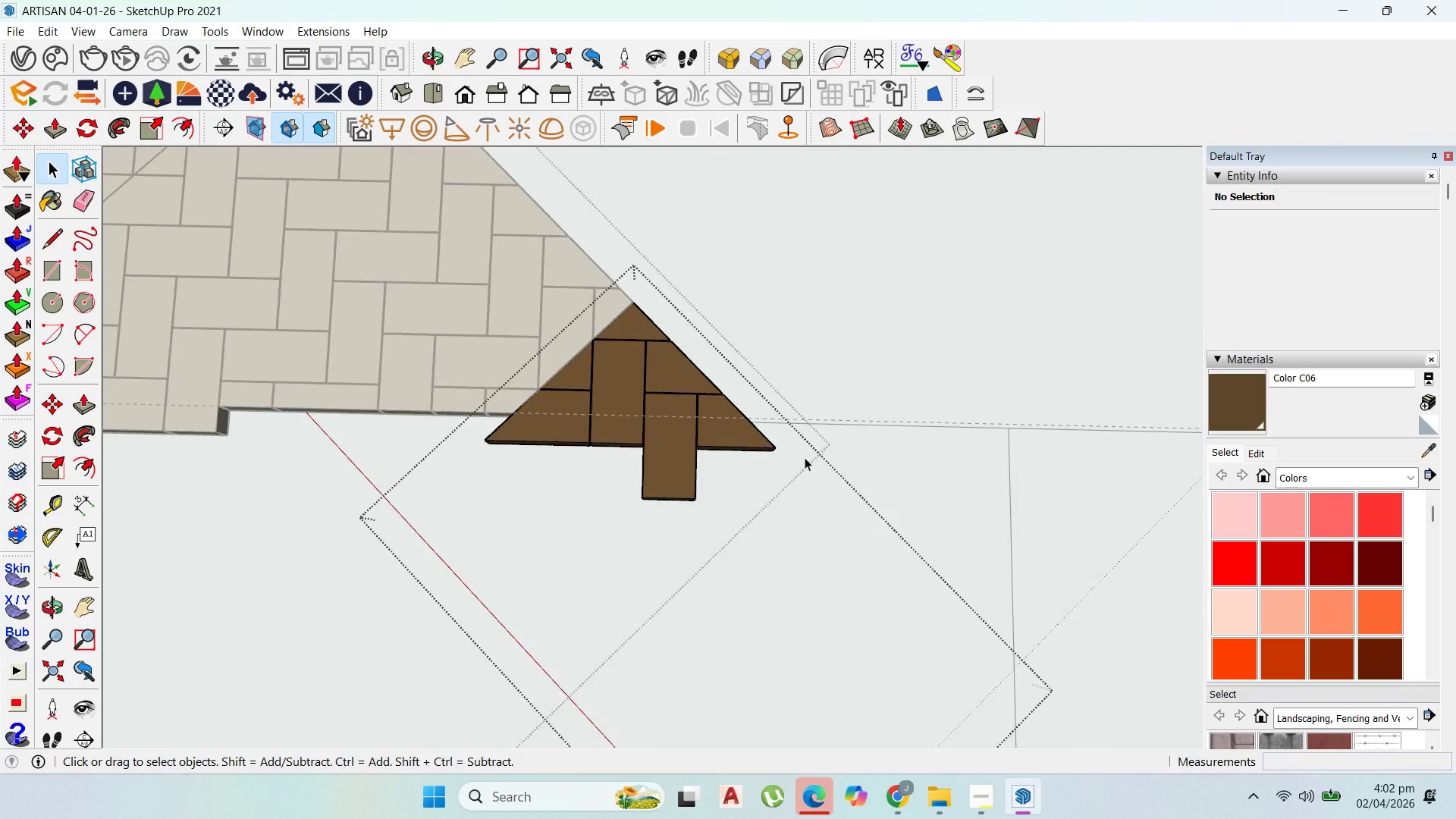 
double_click([568, 427])
 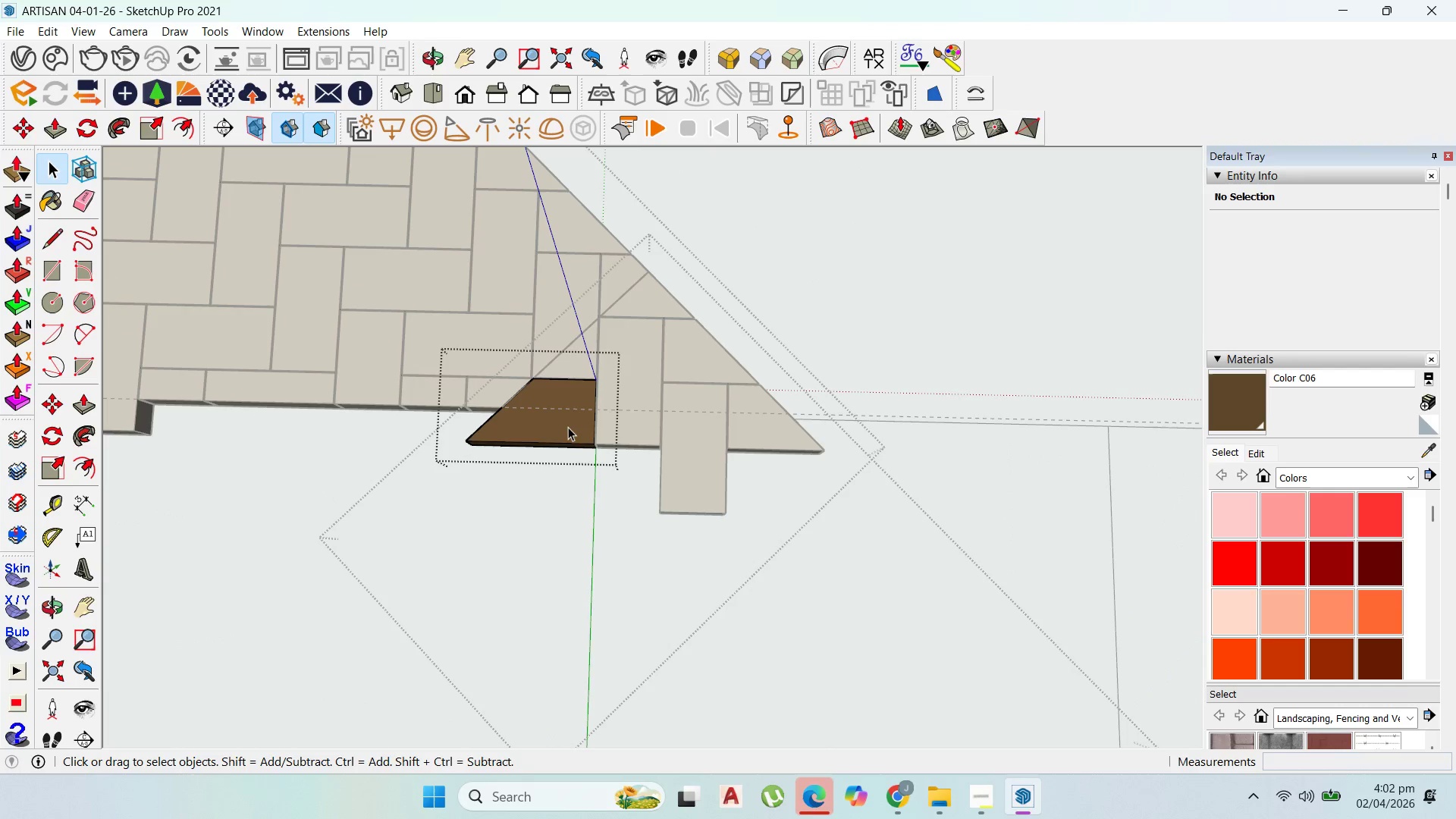 
scroll: coordinate [566, 437], scroll_direction: up, amount: 2.0
 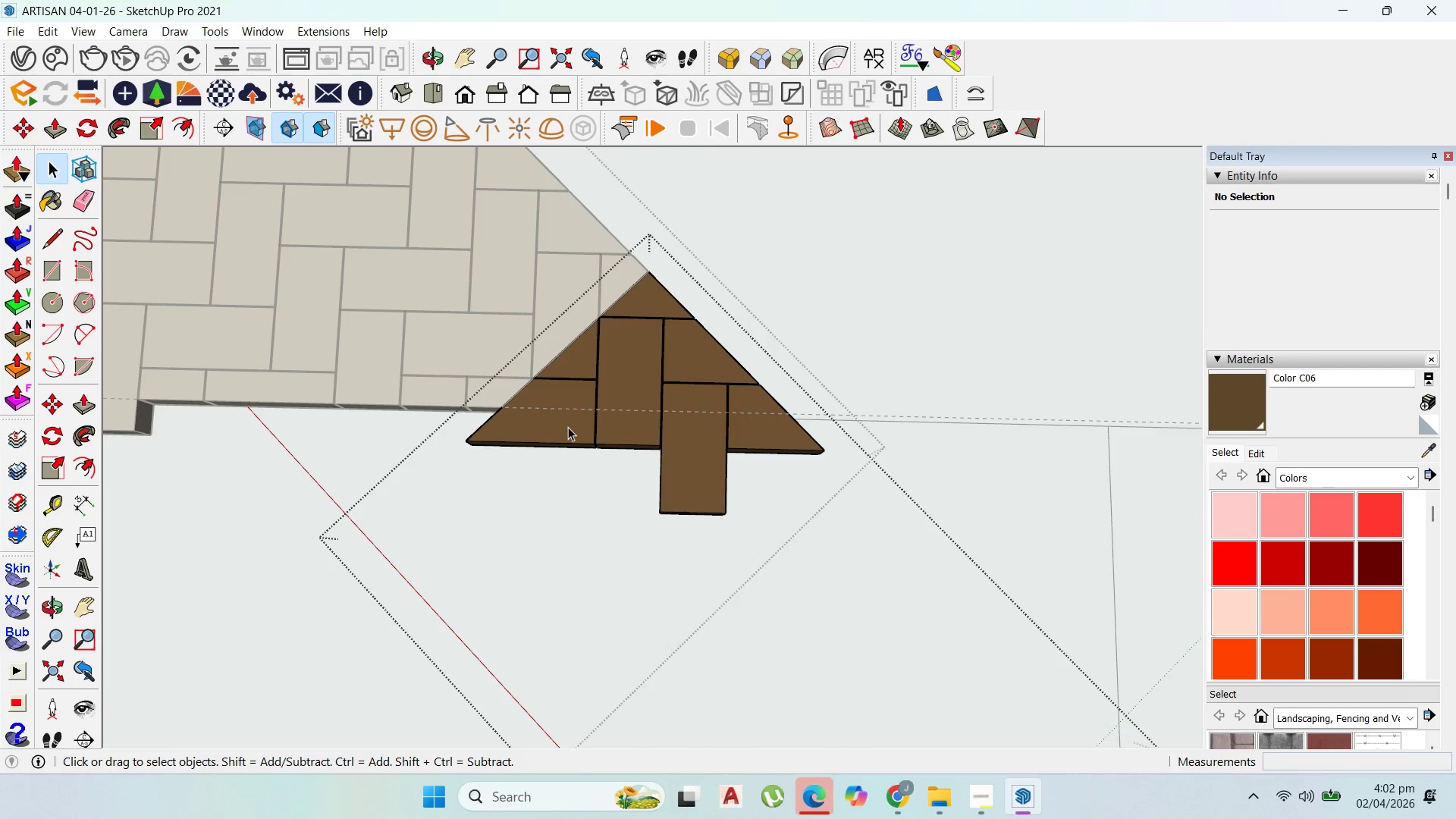 
triple_click([568, 427])
 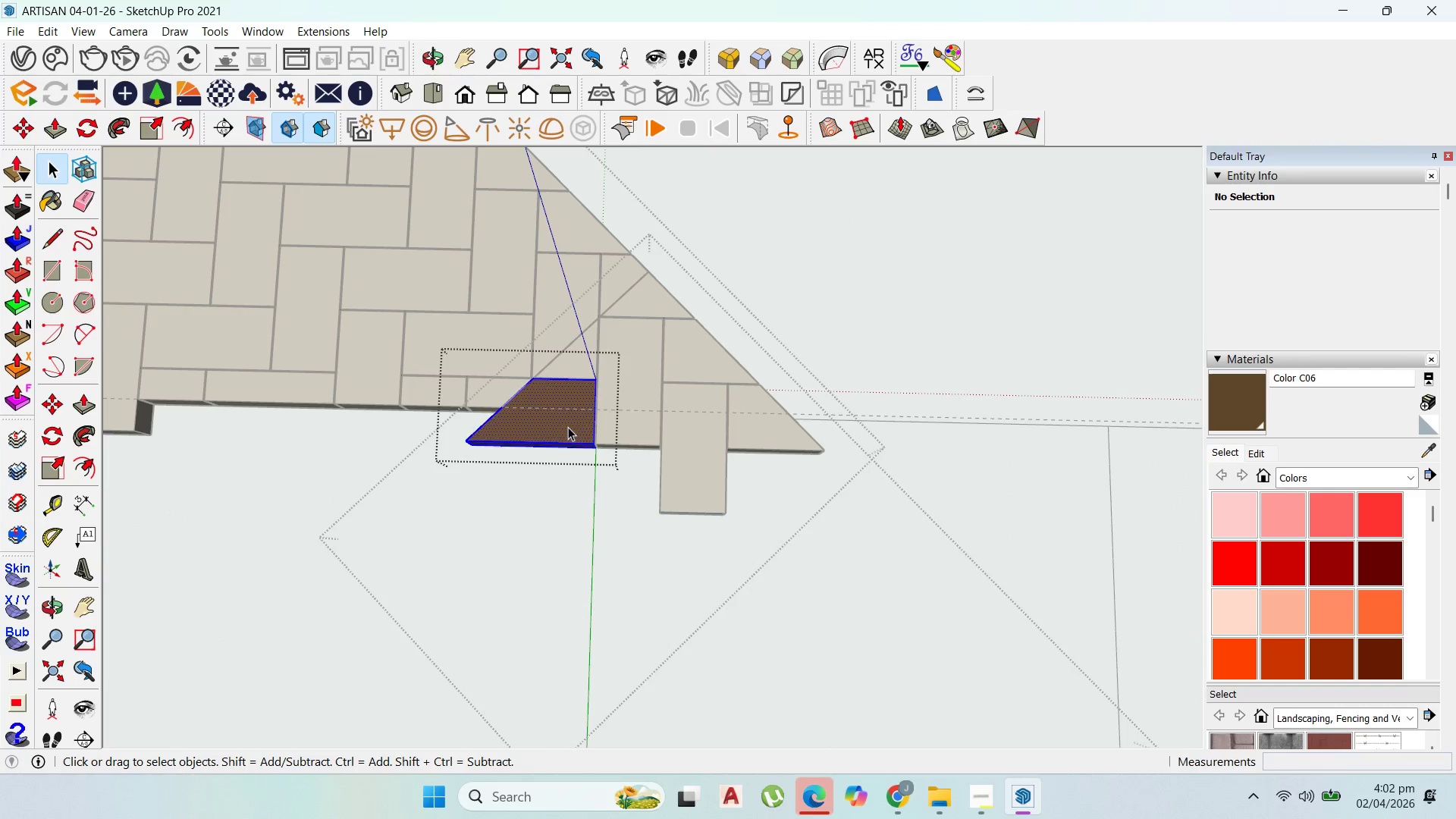 
triple_click([568, 427])
 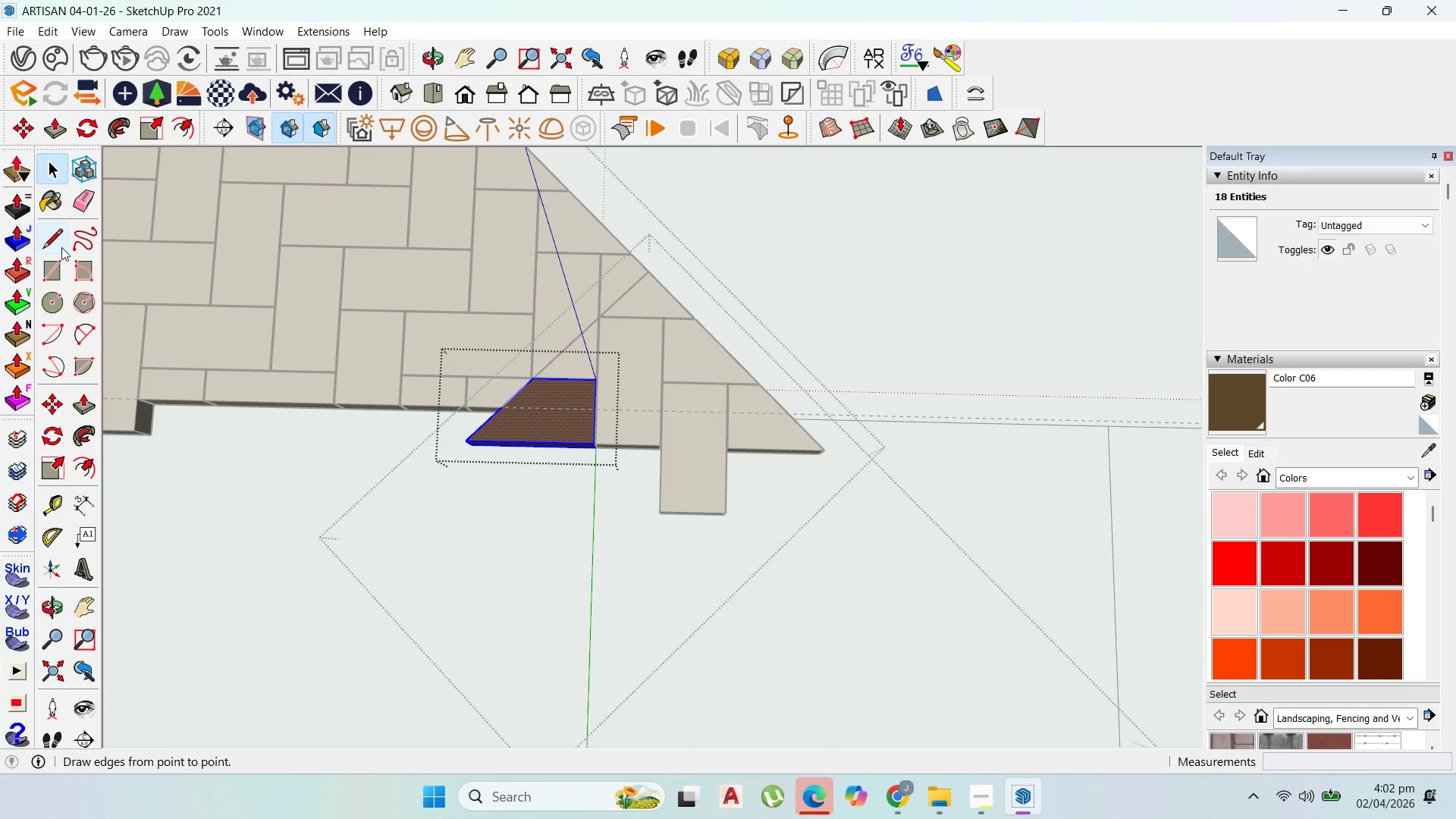 
scroll: coordinate [515, 405], scroll_direction: up, amount: 7.0
 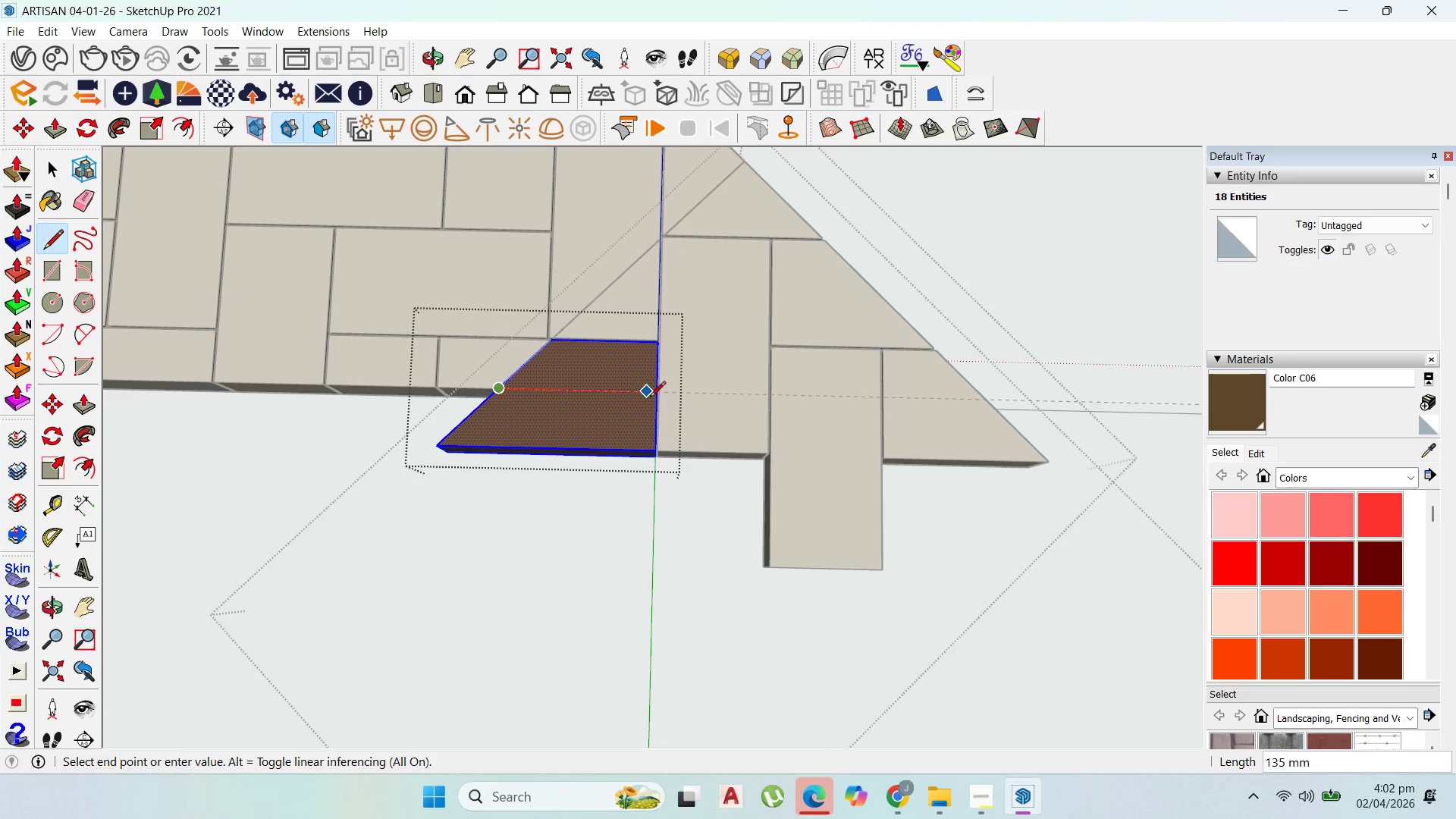 
left_click([654, 398])
 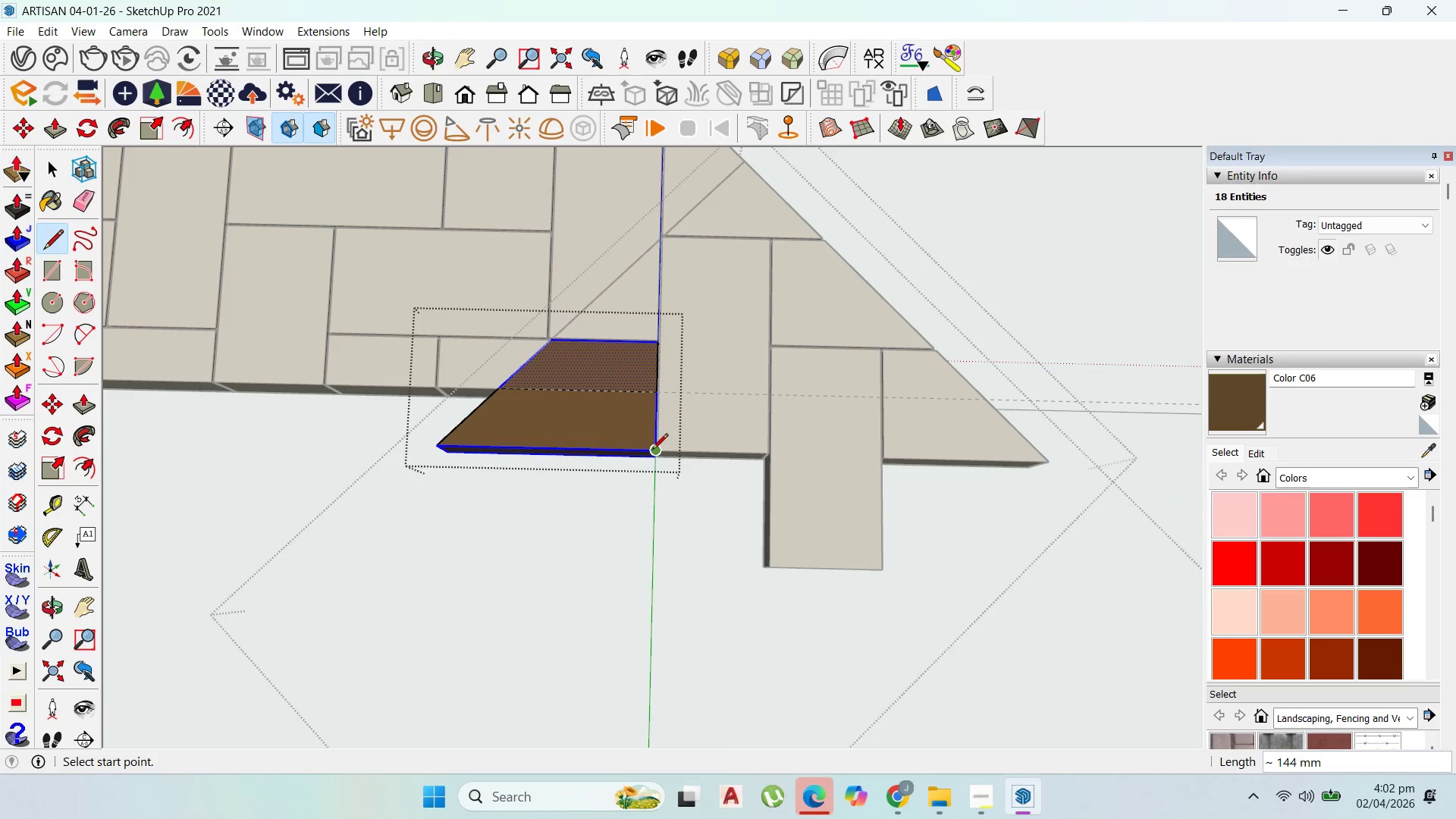 
key(P)
 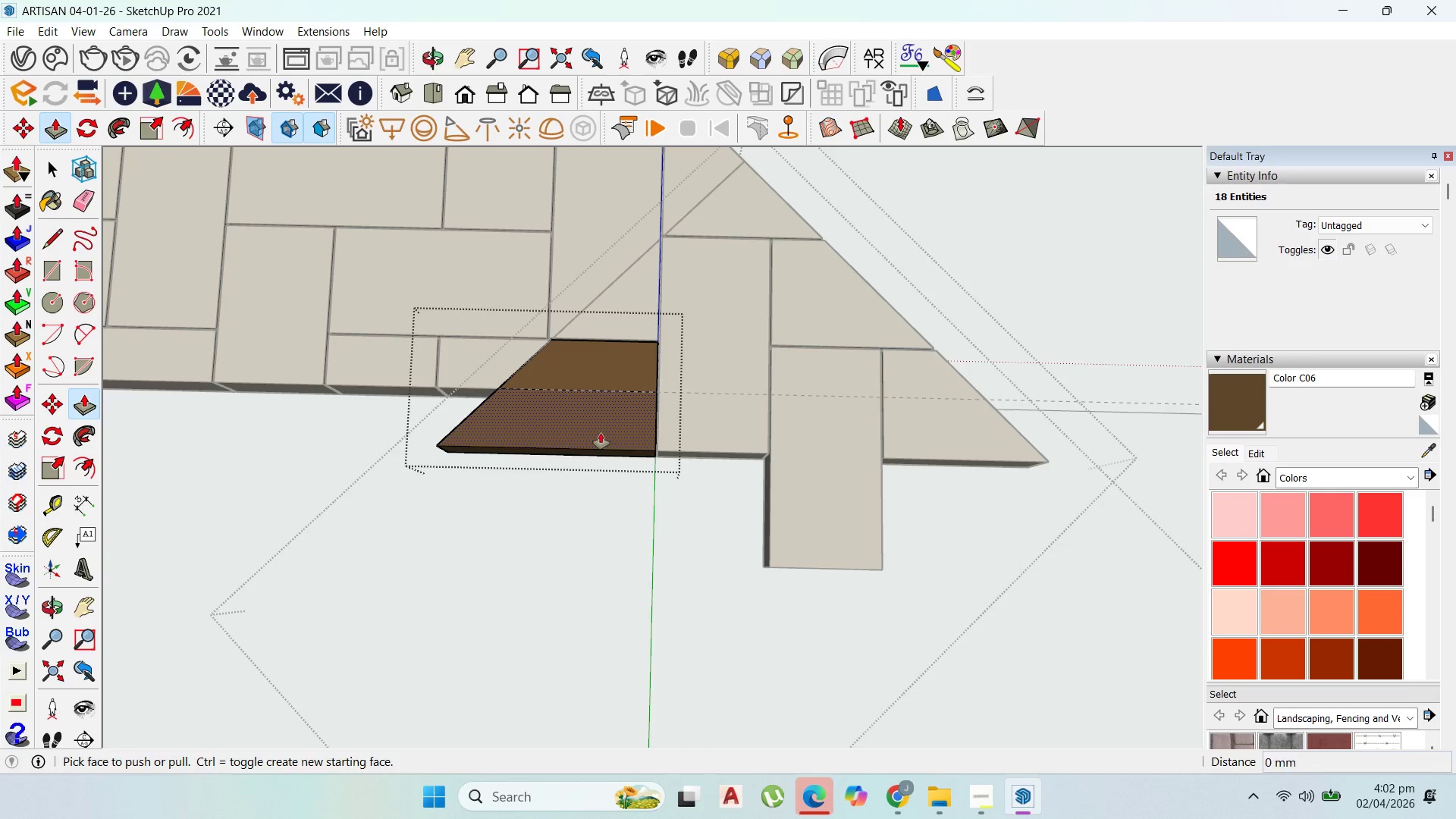 
left_click_drag(start_coordinate=[599, 433], to_coordinate=[582, 471])
 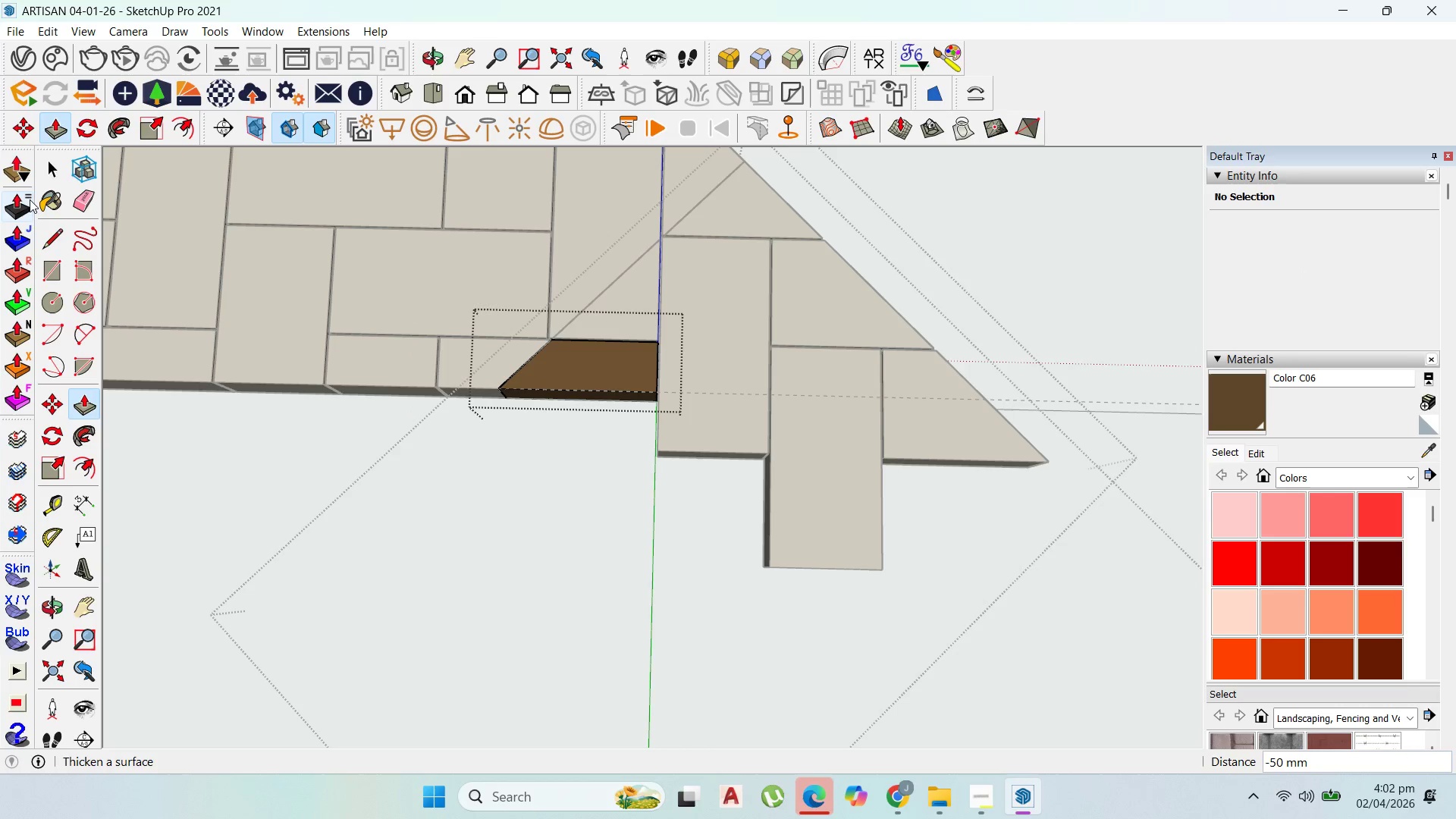 
wait(6.22)
 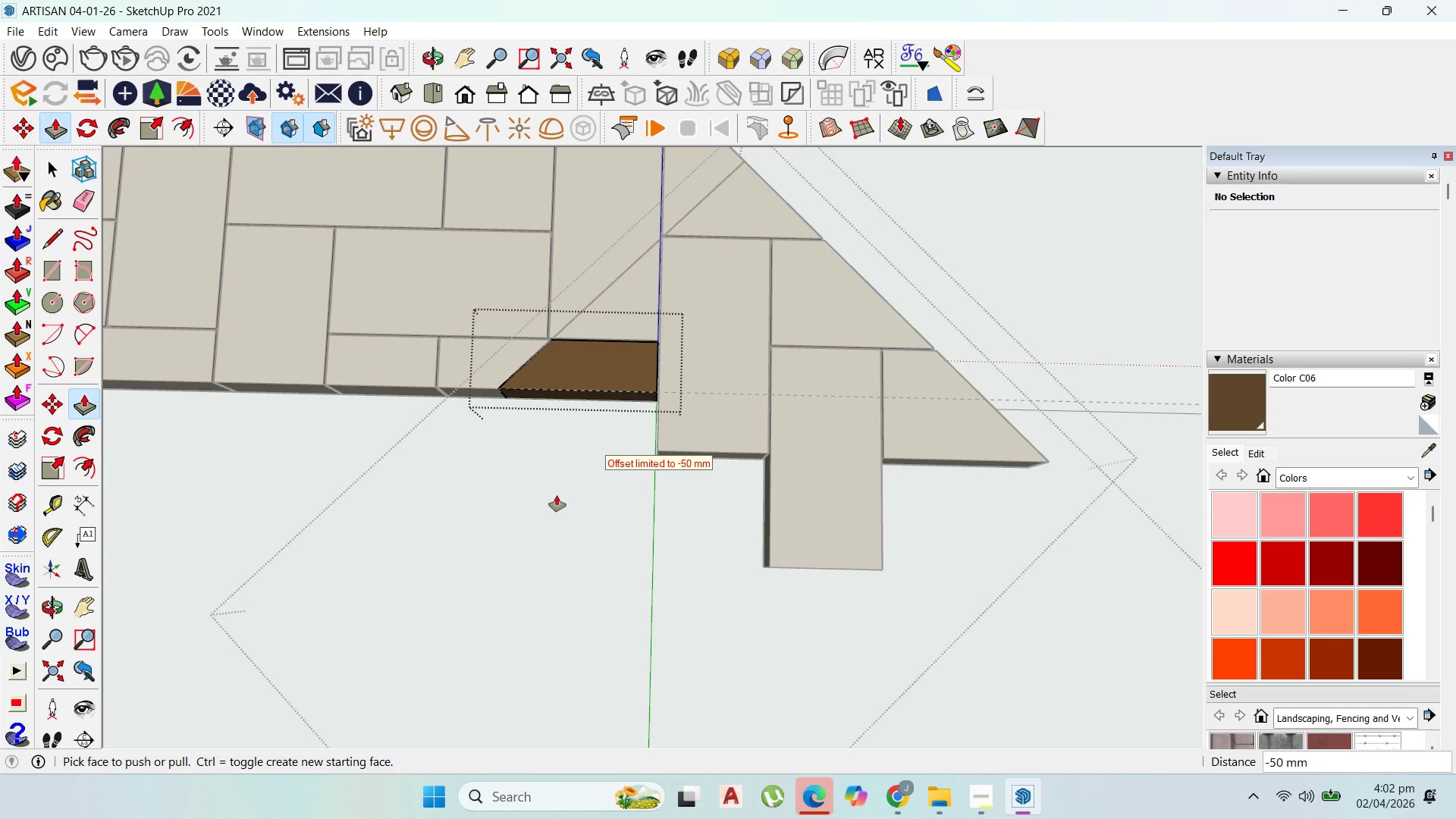 
double_click([689, 432])
 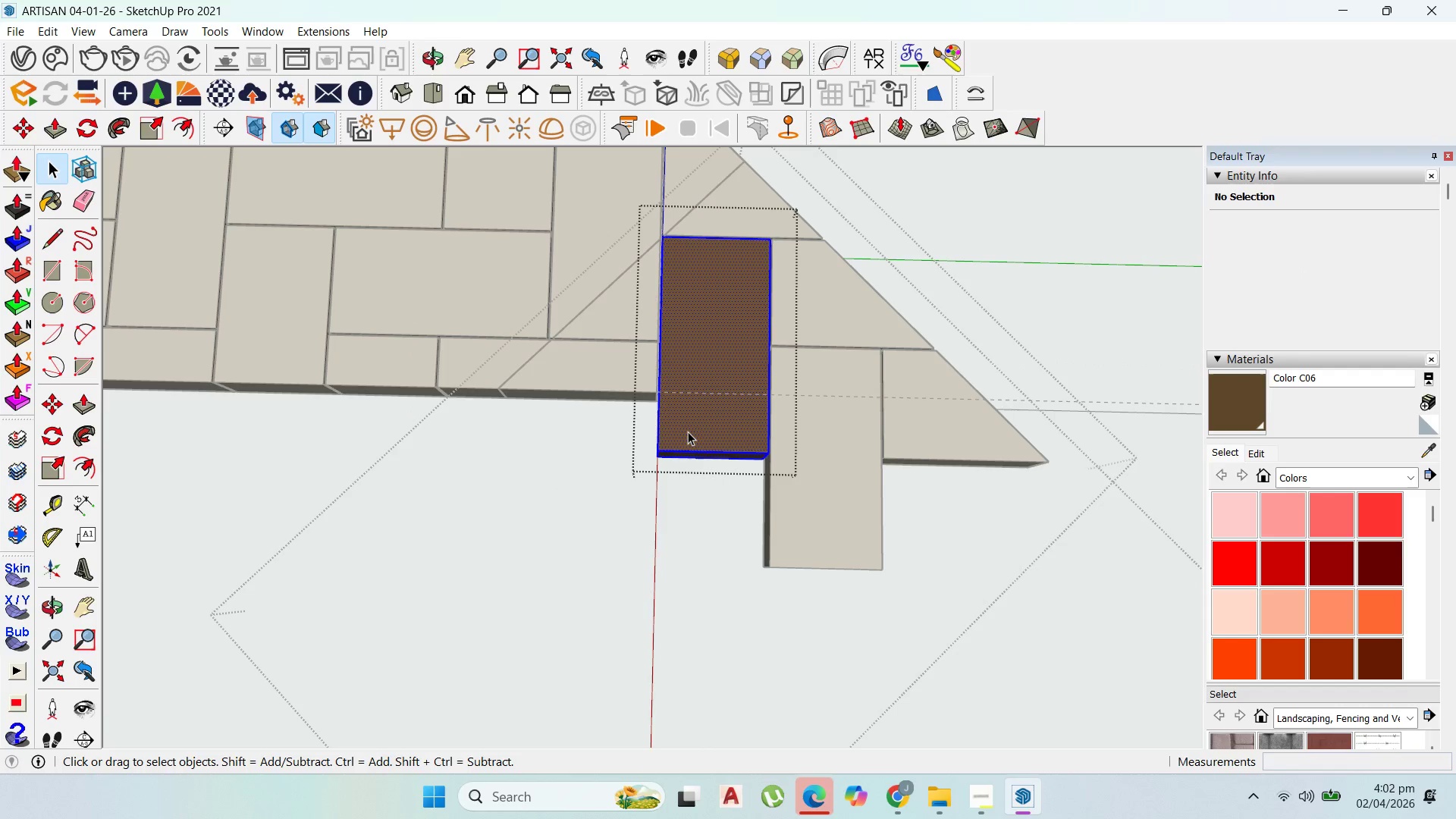 
triple_click([688, 431])
 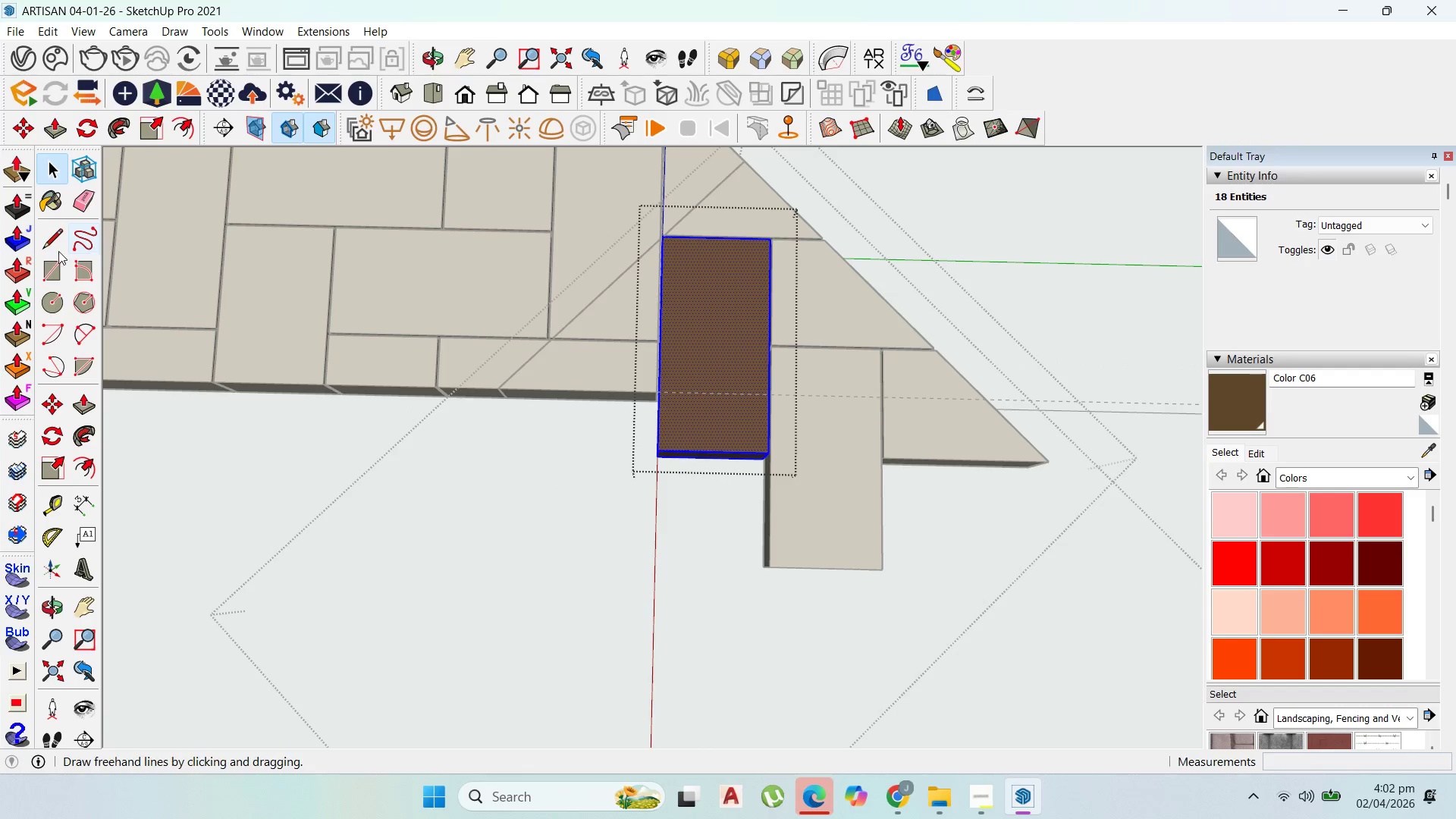 
left_click([49, 242])
 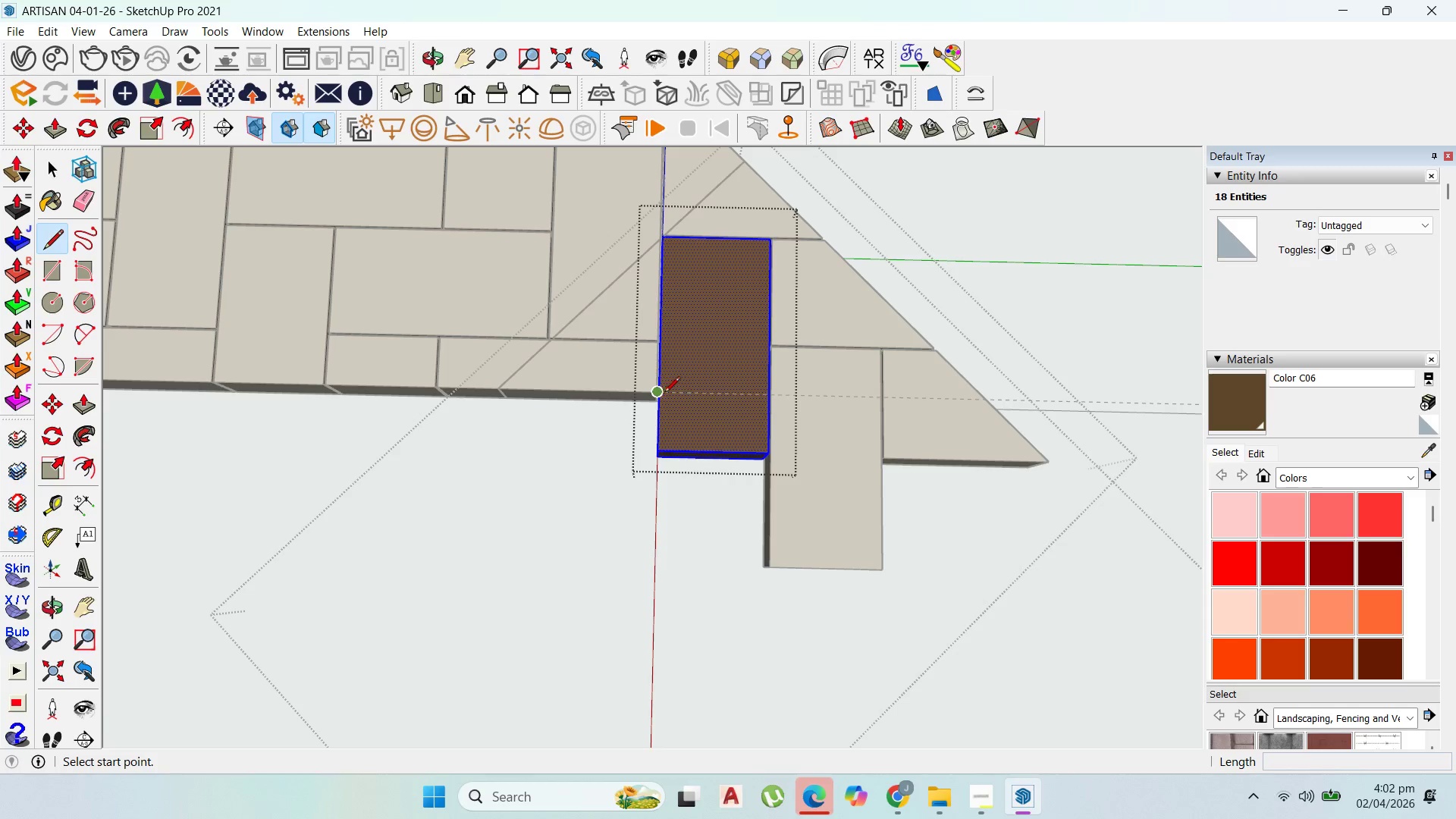 
left_click([664, 394])
 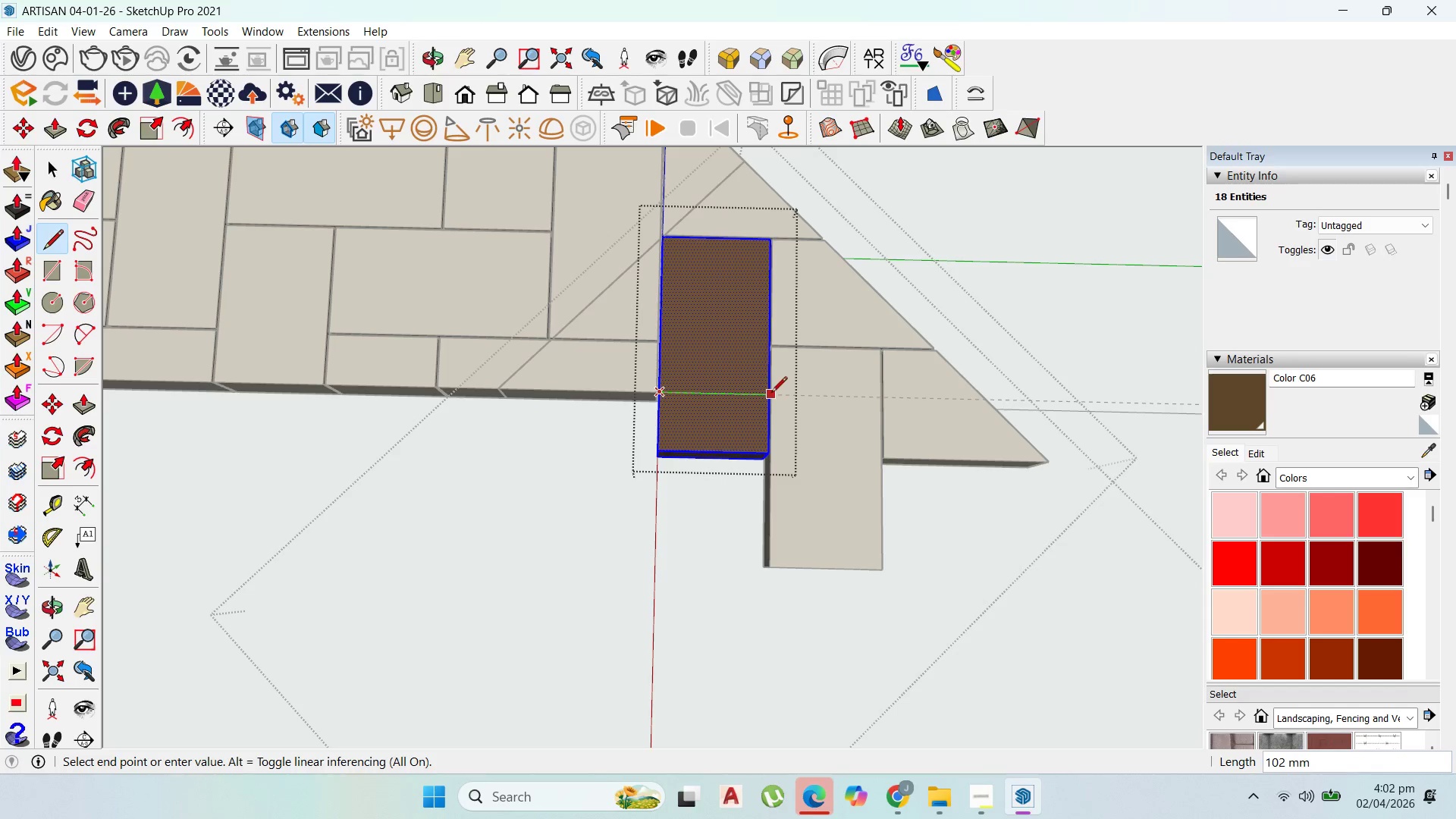 
left_click([770, 394])
 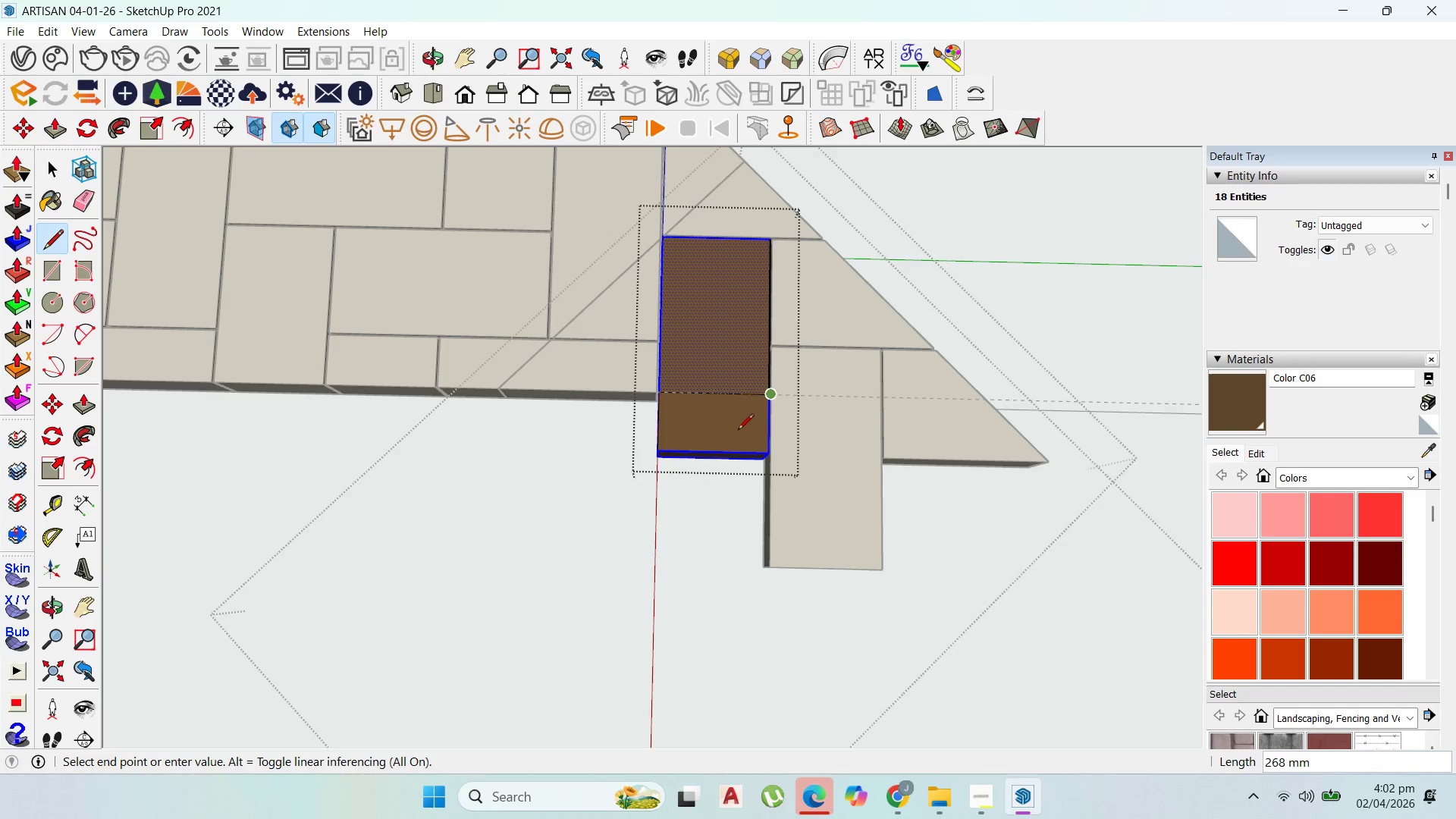 
key(P)
 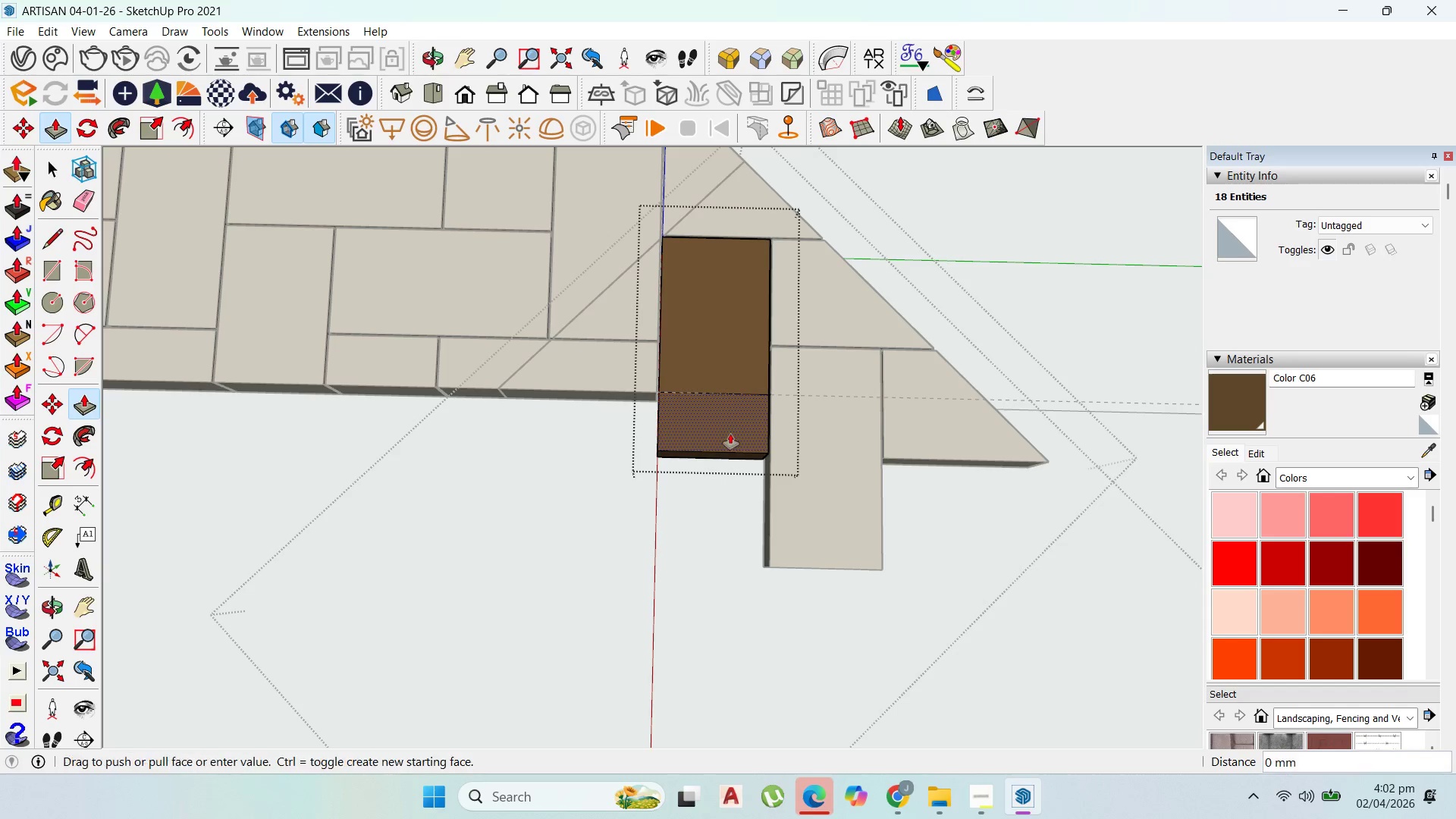 
left_click_drag(start_coordinate=[731, 435], to_coordinate=[697, 468])
 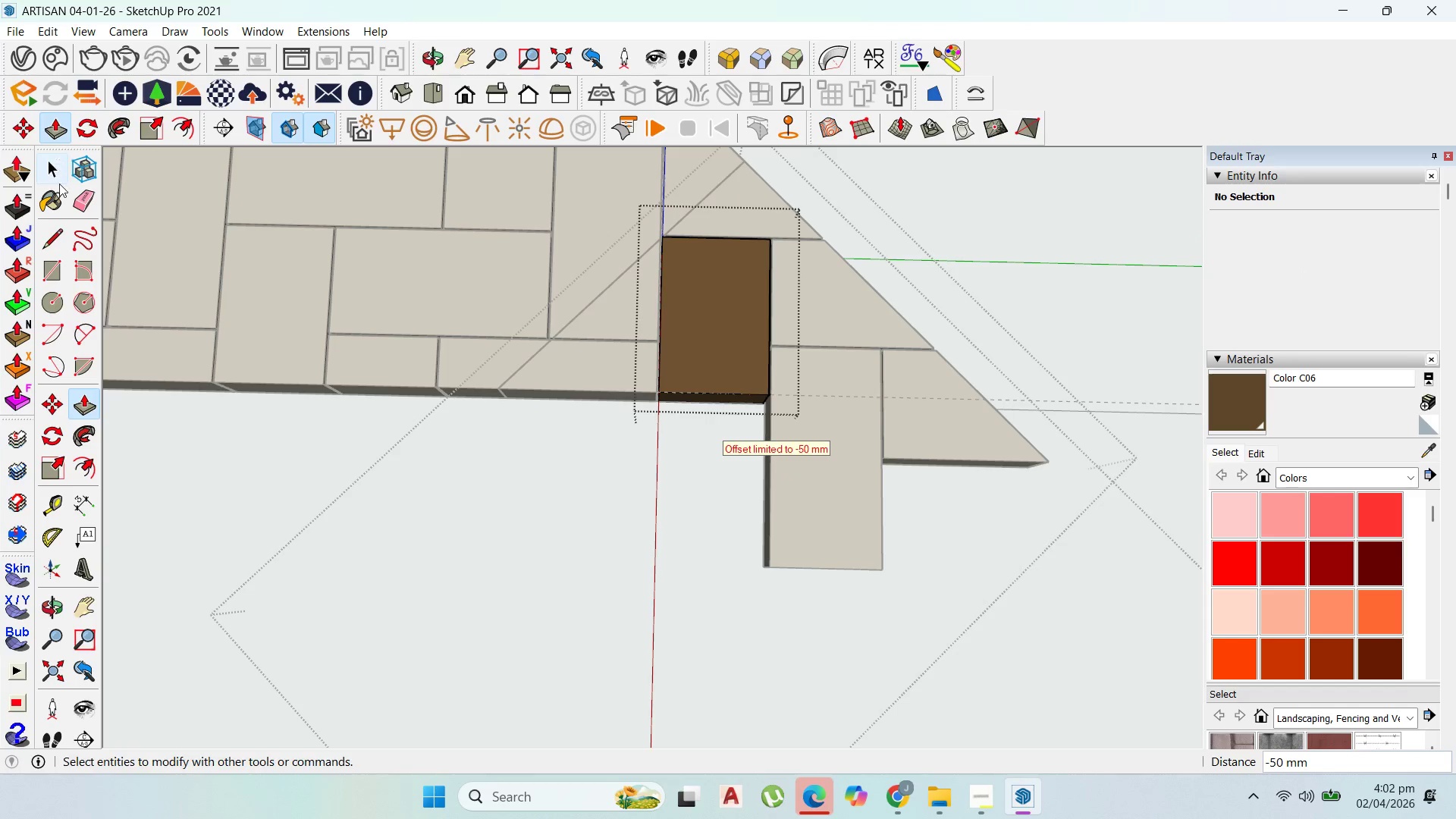 
left_click([57, 173])
 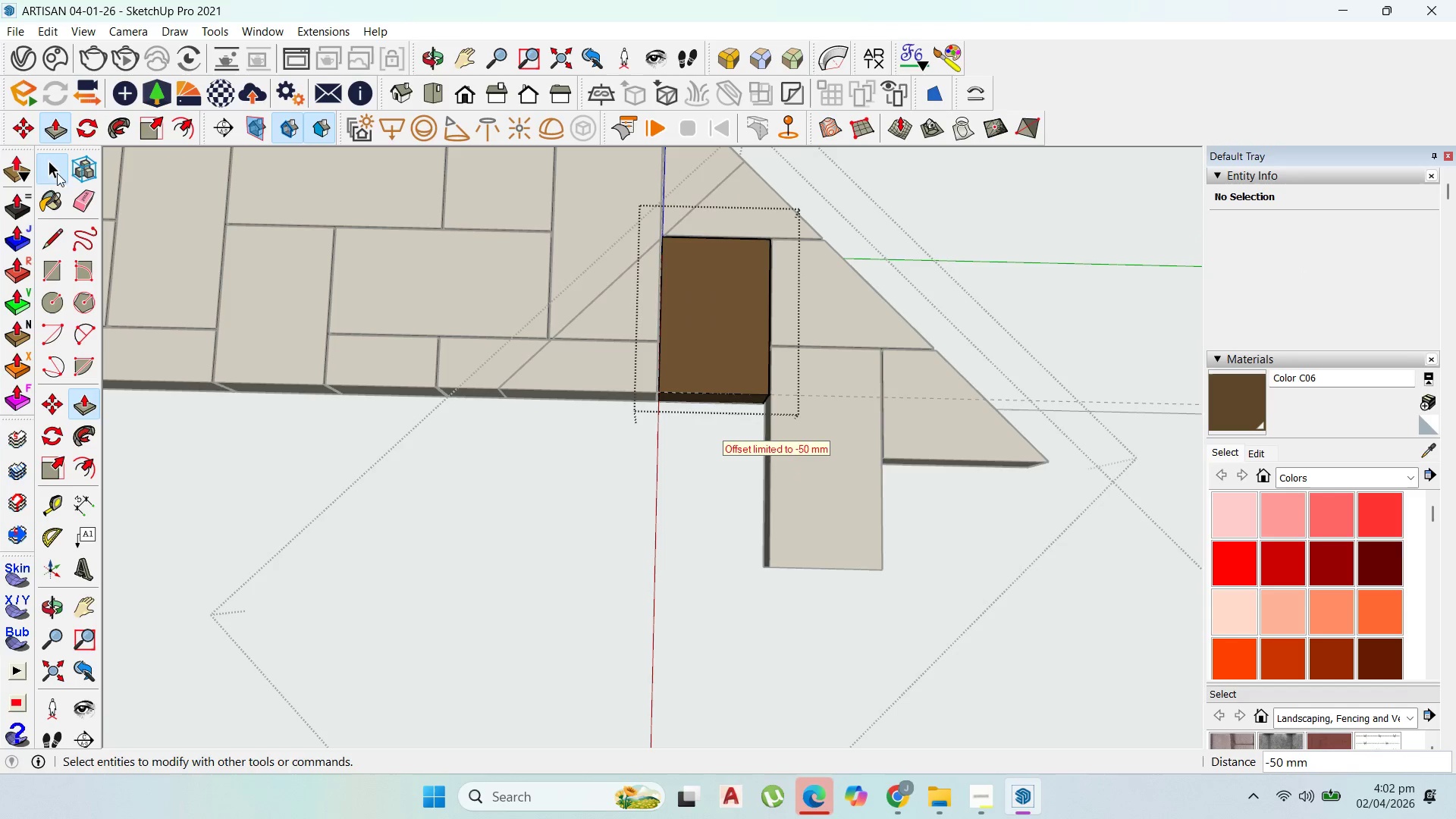 
key(Escape)
 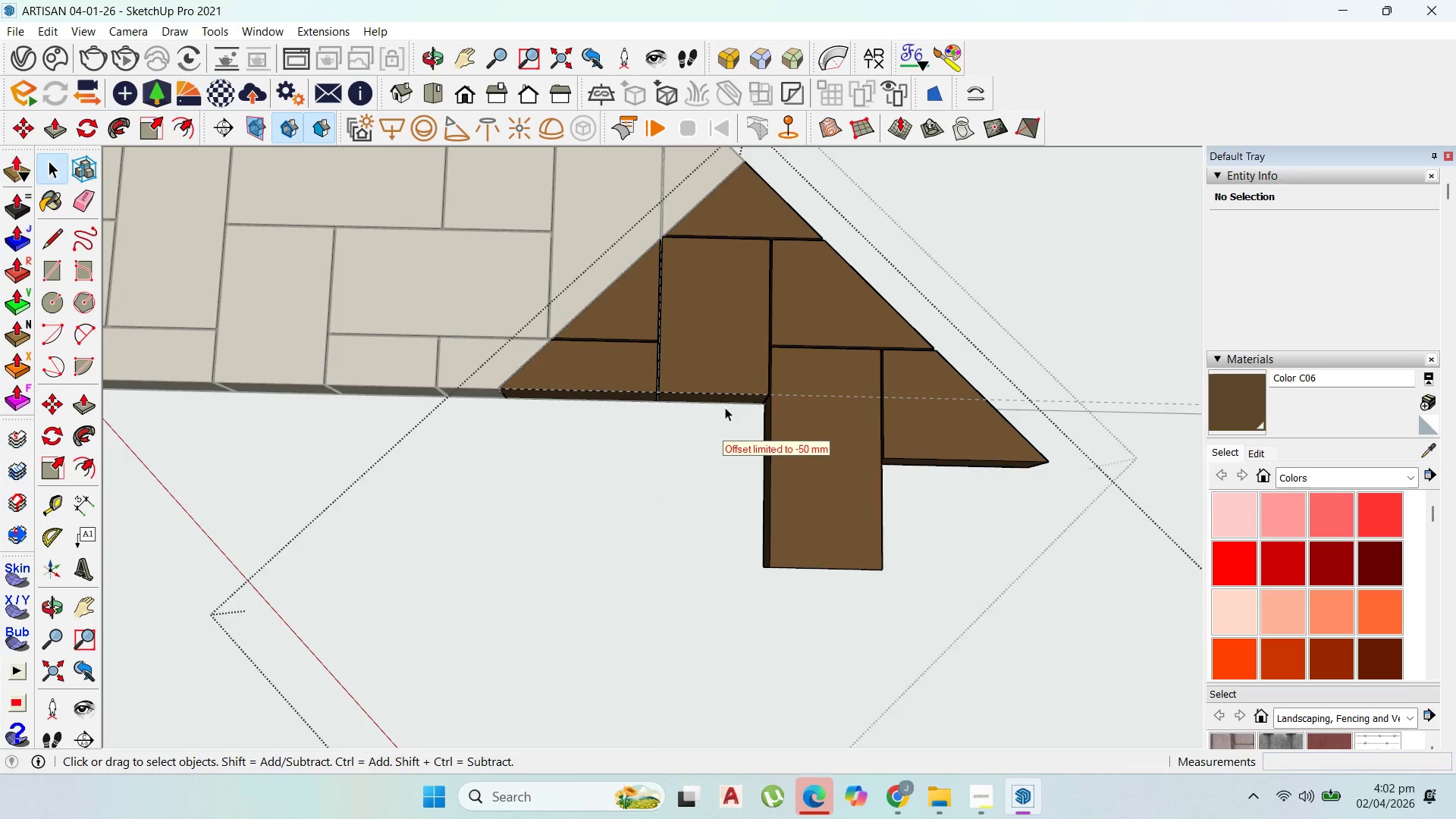 
key(Escape)
 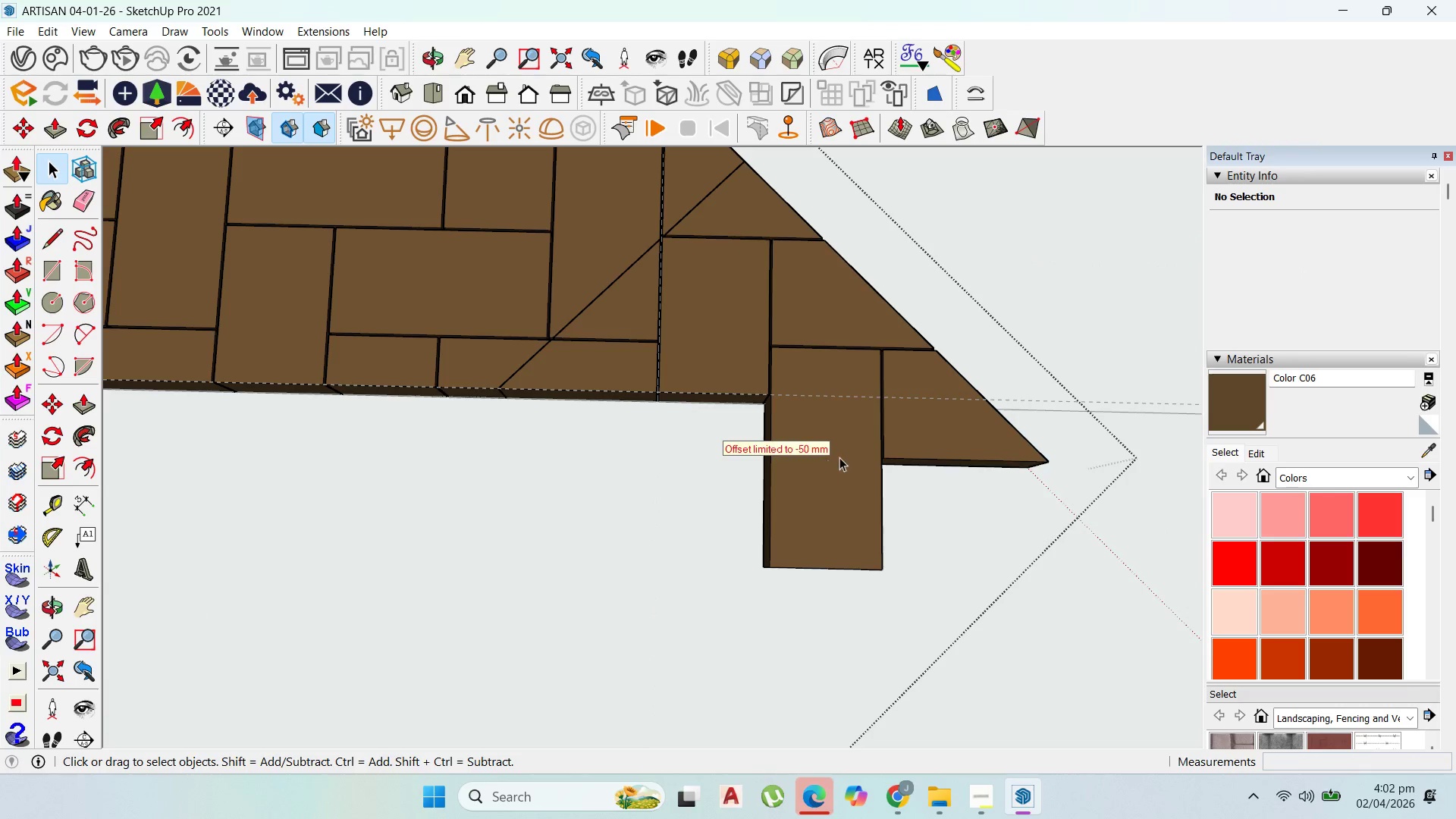 
double_click([839, 457])
 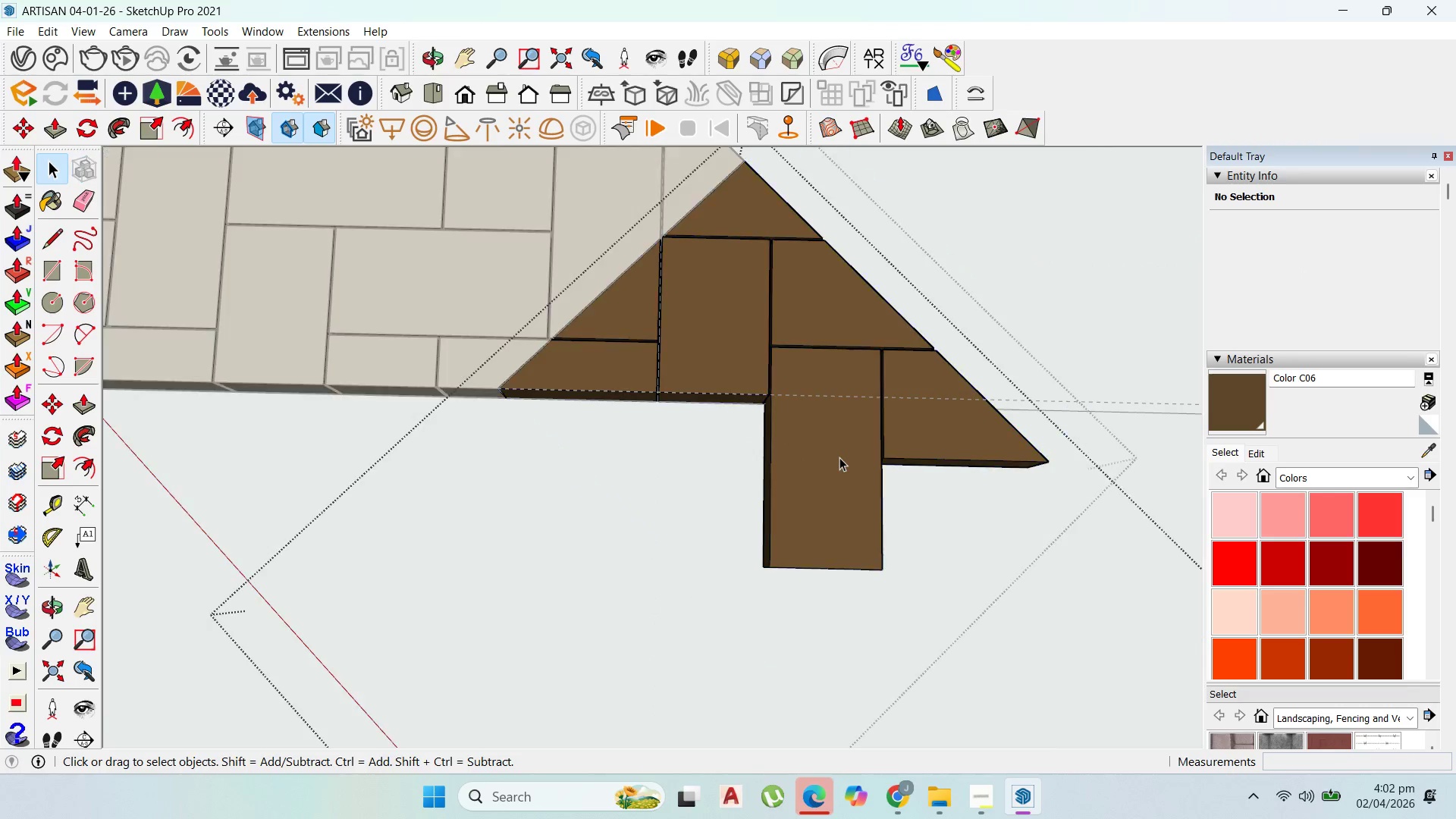 
triple_click([839, 457])
 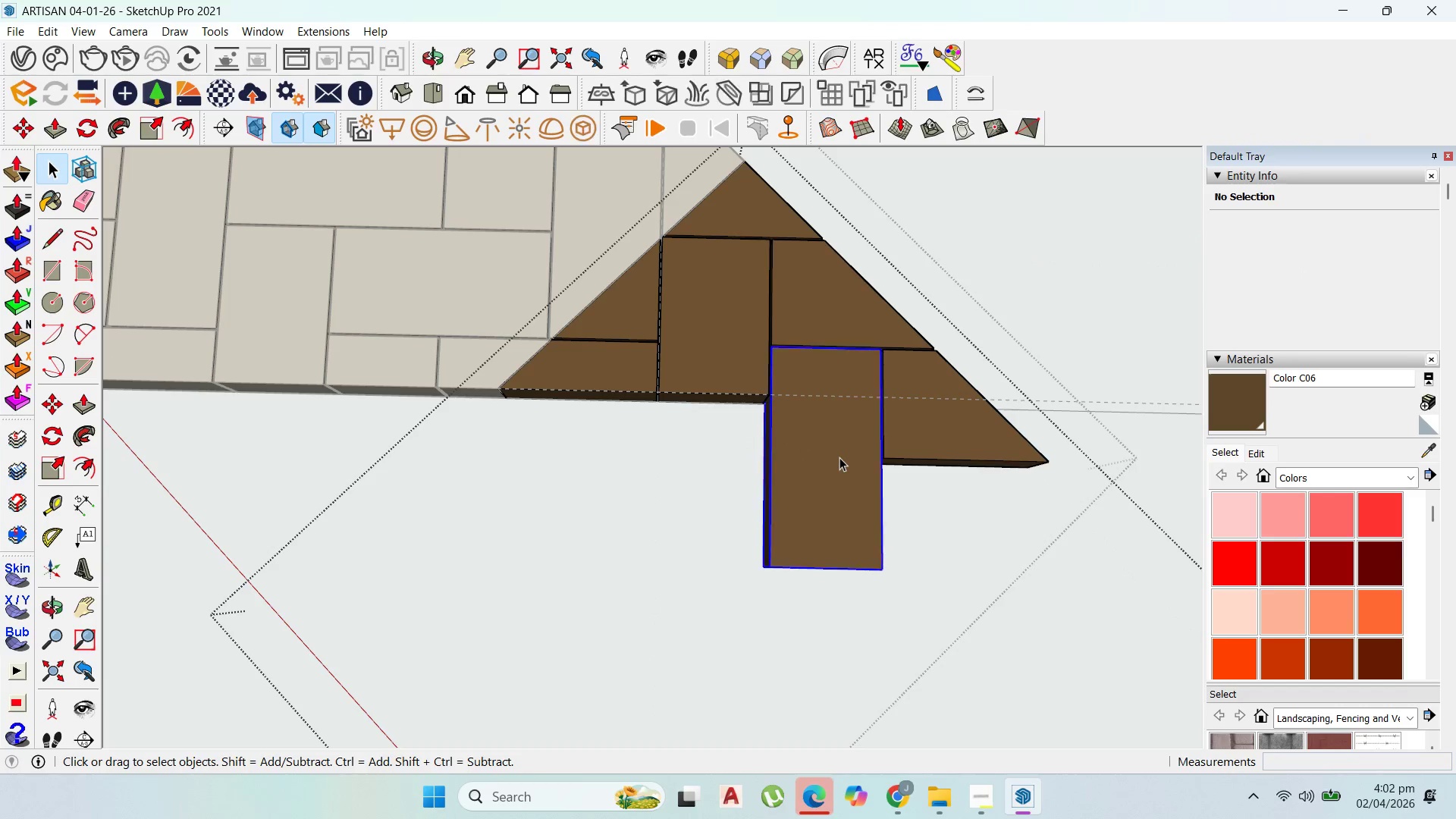 
triple_click([839, 457])
 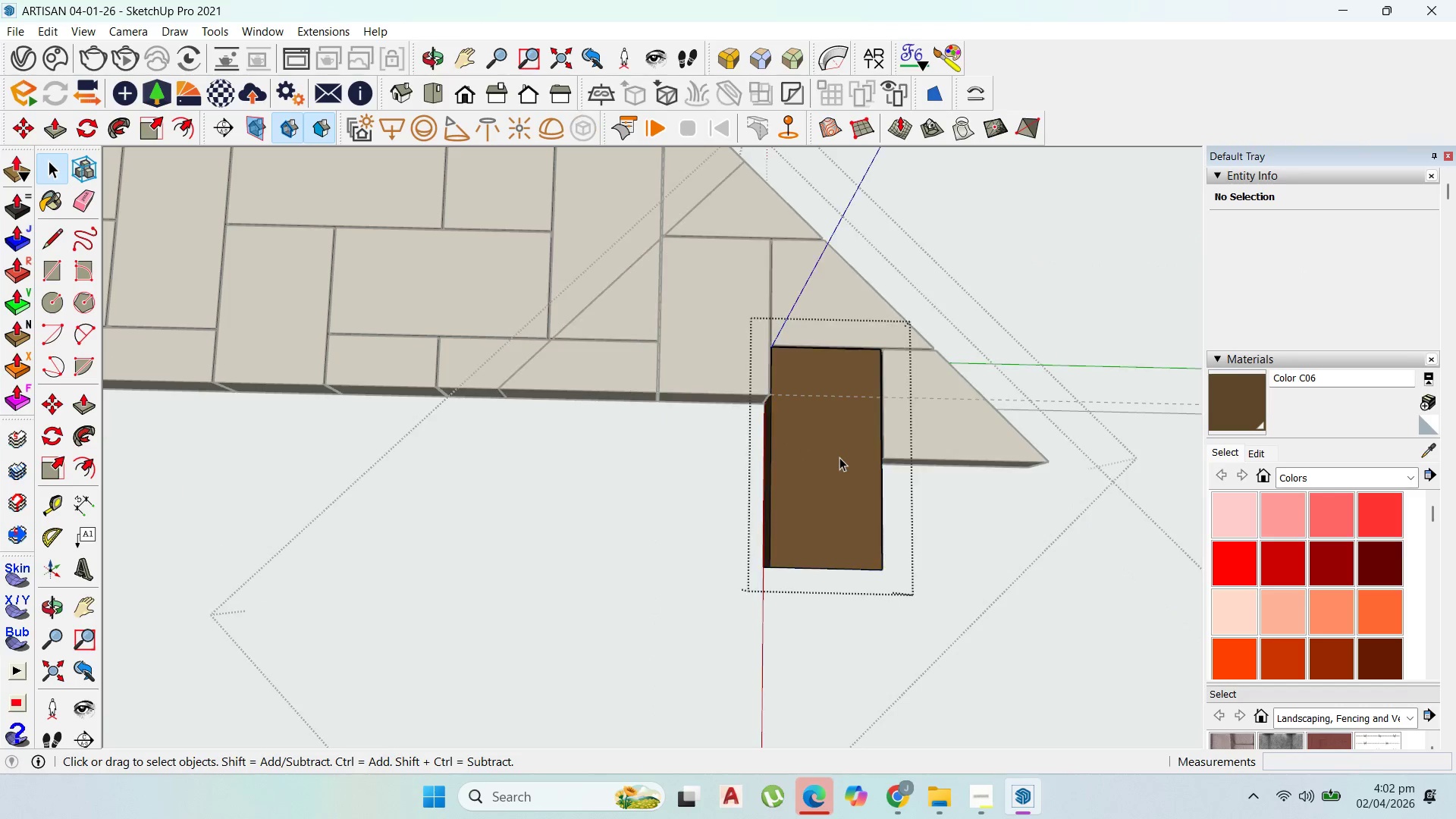 
triple_click([839, 457])
 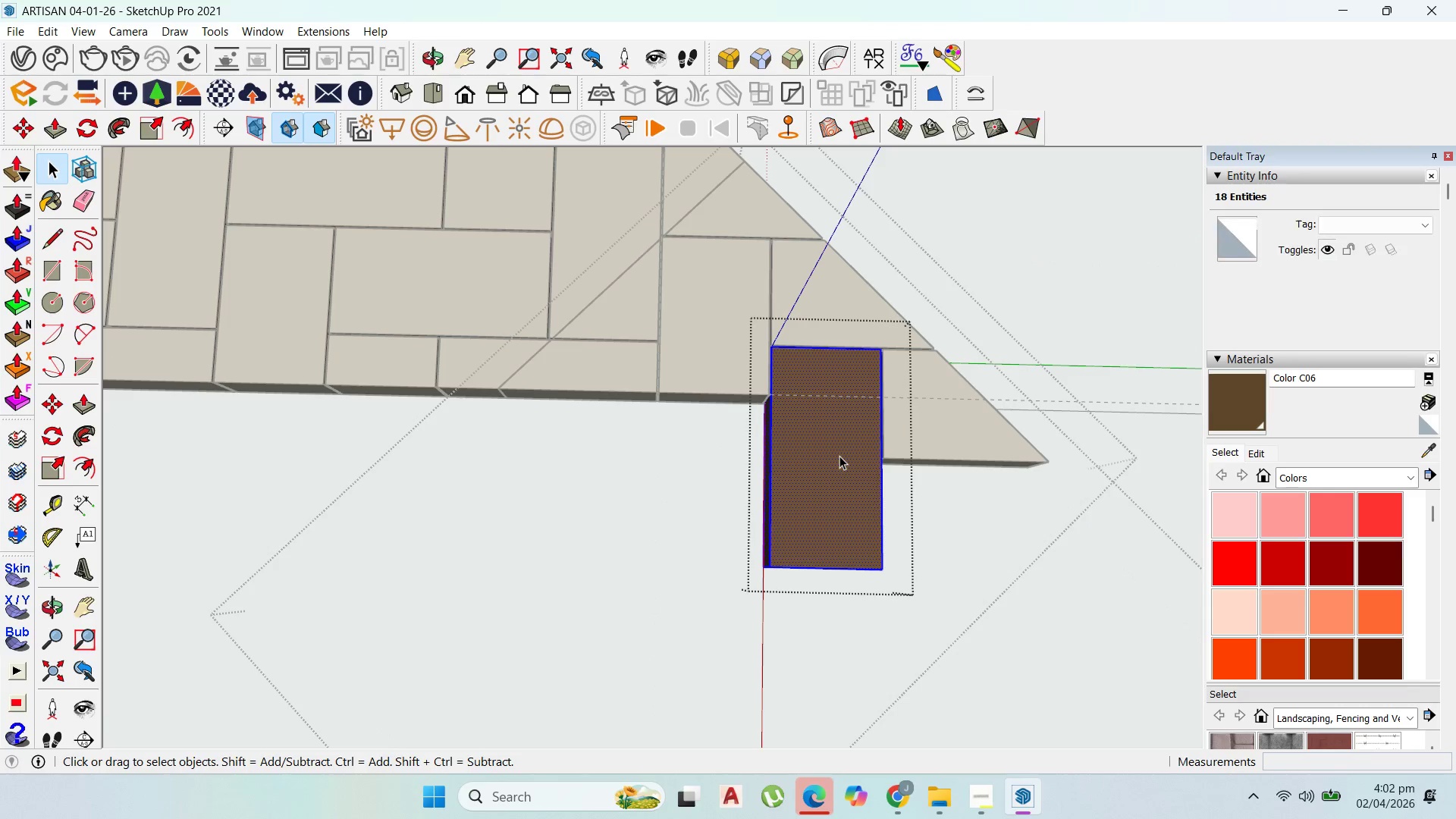 
scroll: coordinate [845, 450], scroll_direction: up, amount: 3.0
 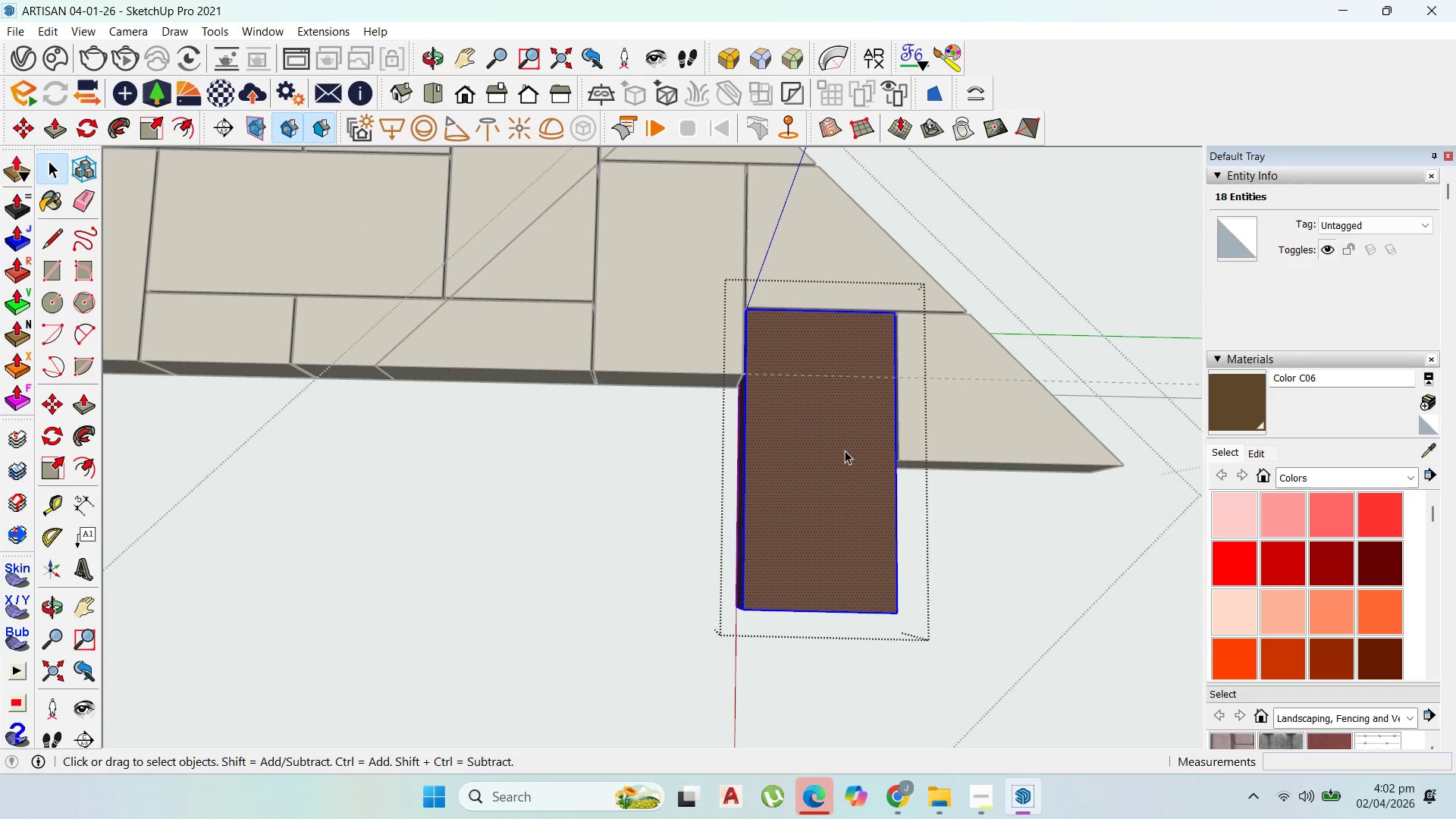 
left_click([846, 449])
 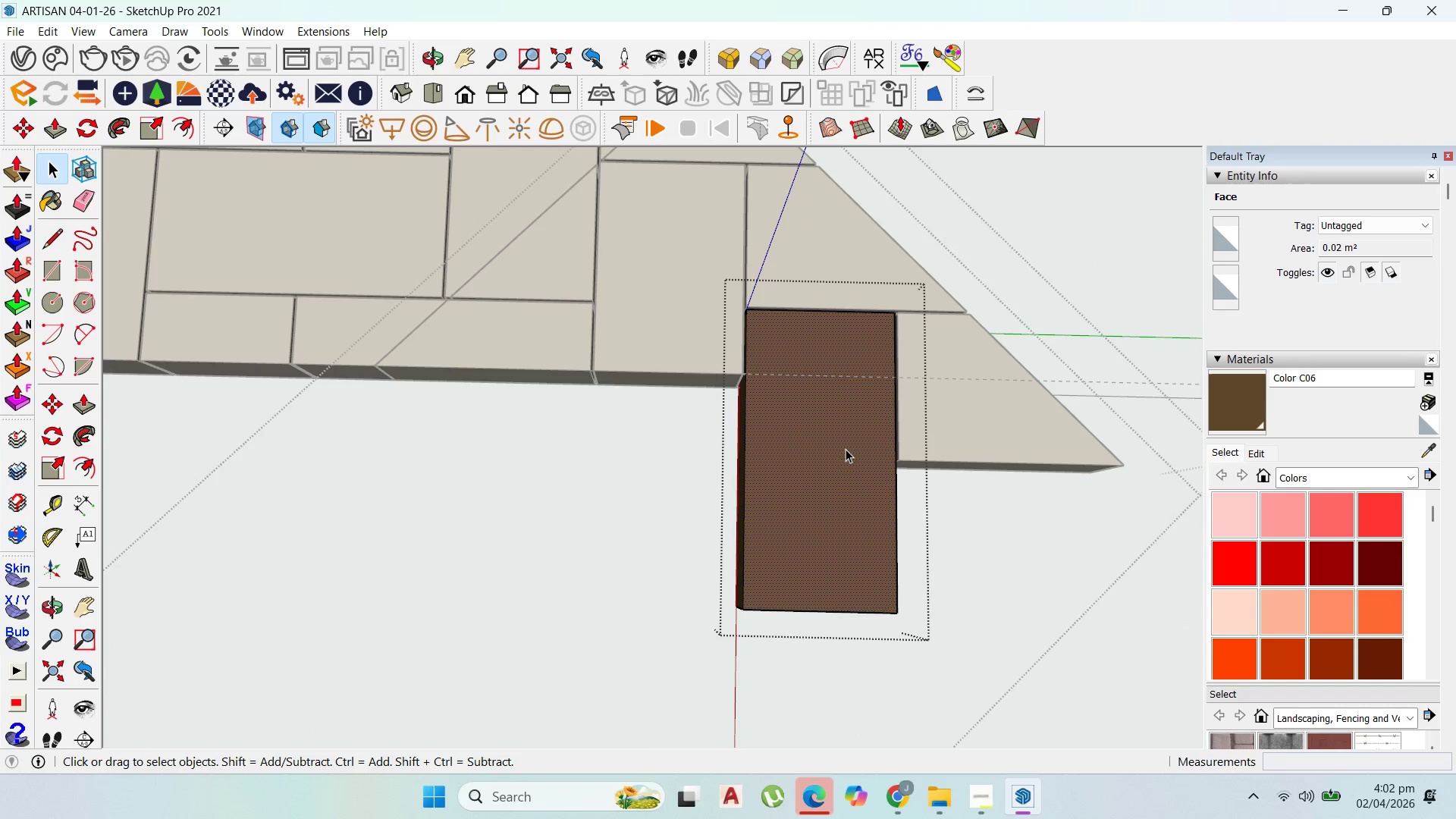 
key(Semicolon)
 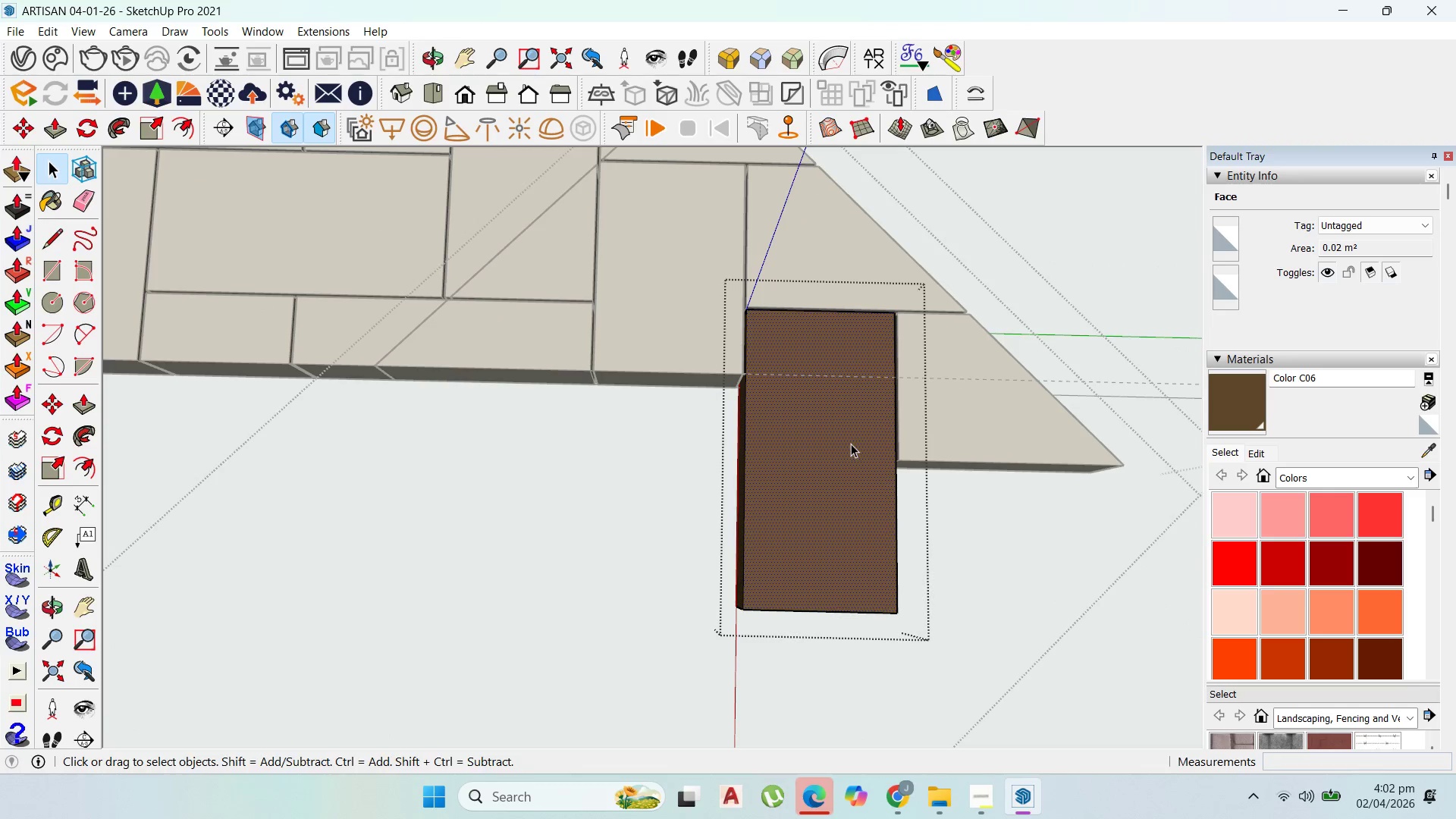 
key(L)
 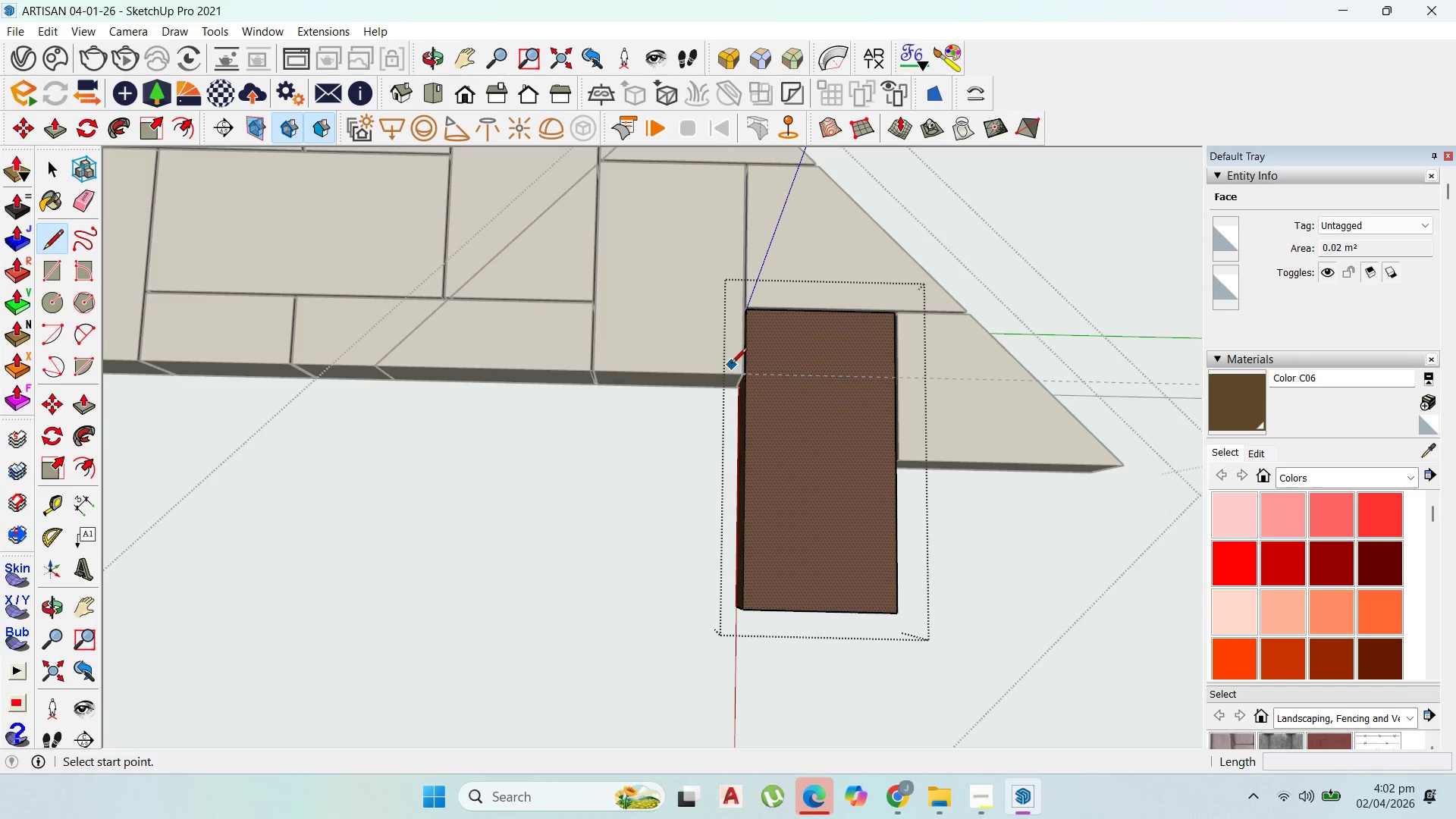 
scroll: coordinate [745, 369], scroll_direction: up, amount: 2.0
 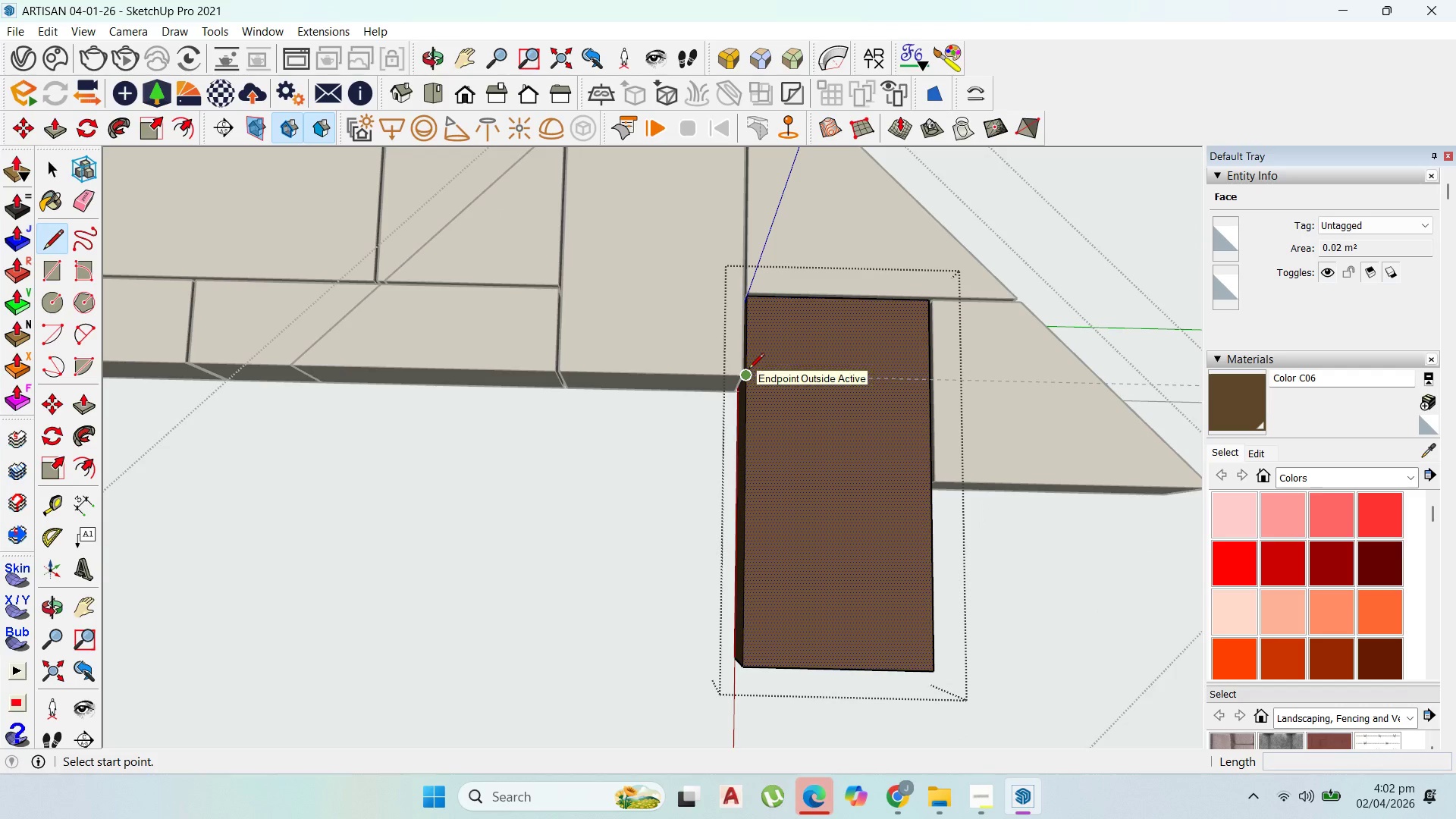 
left_click([748, 370])
 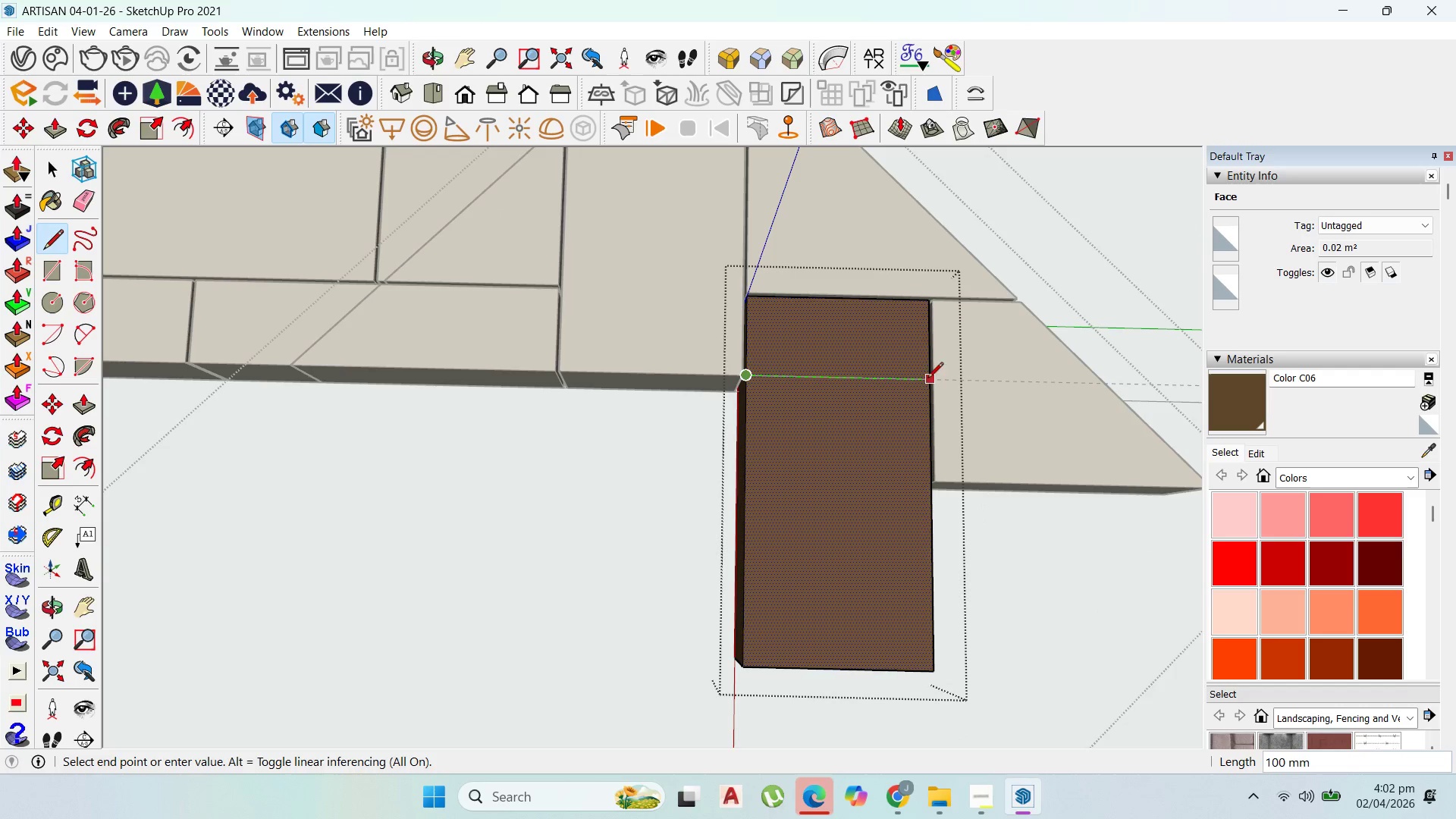 
left_click([925, 380])
 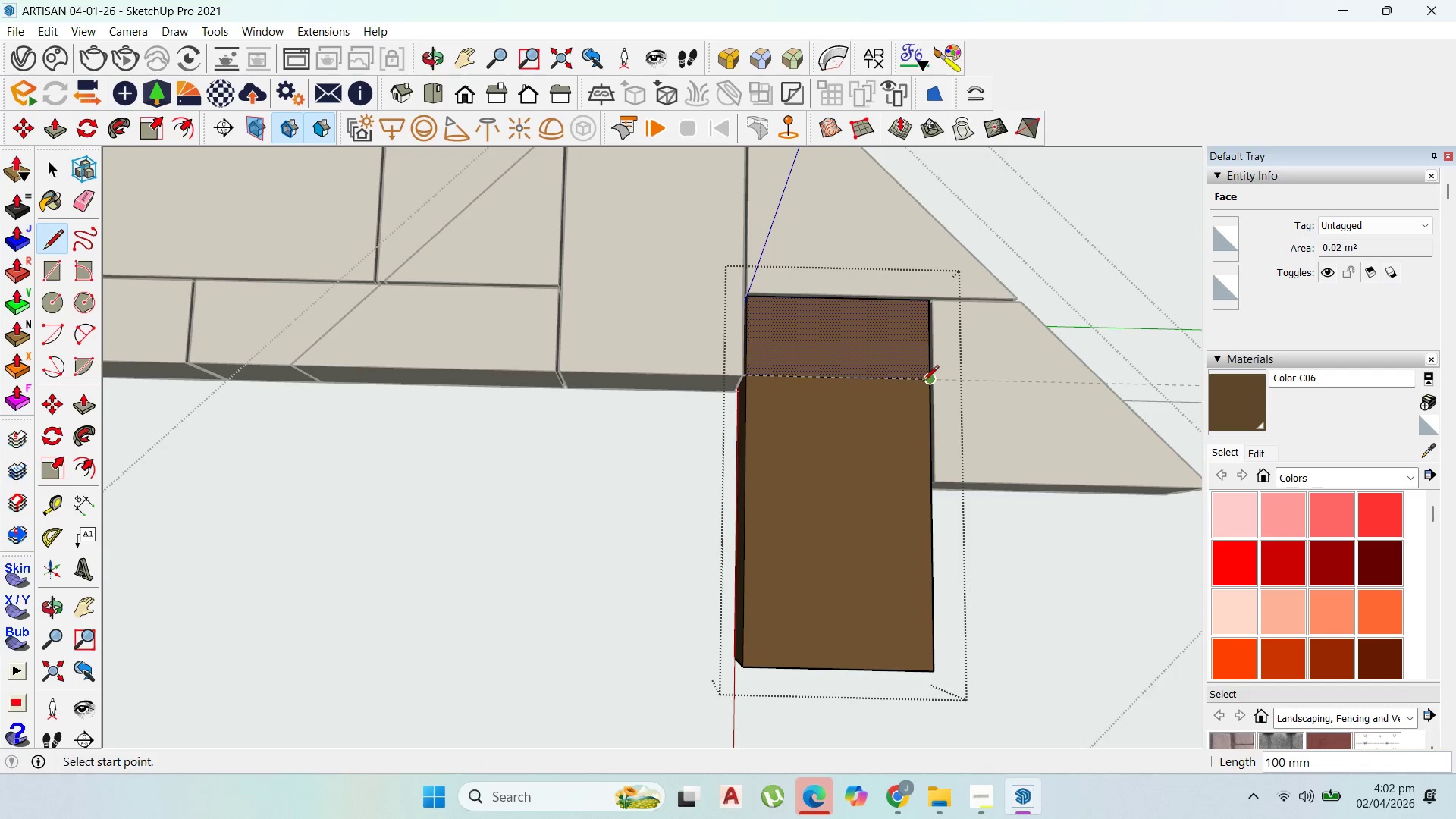 
key(P)
 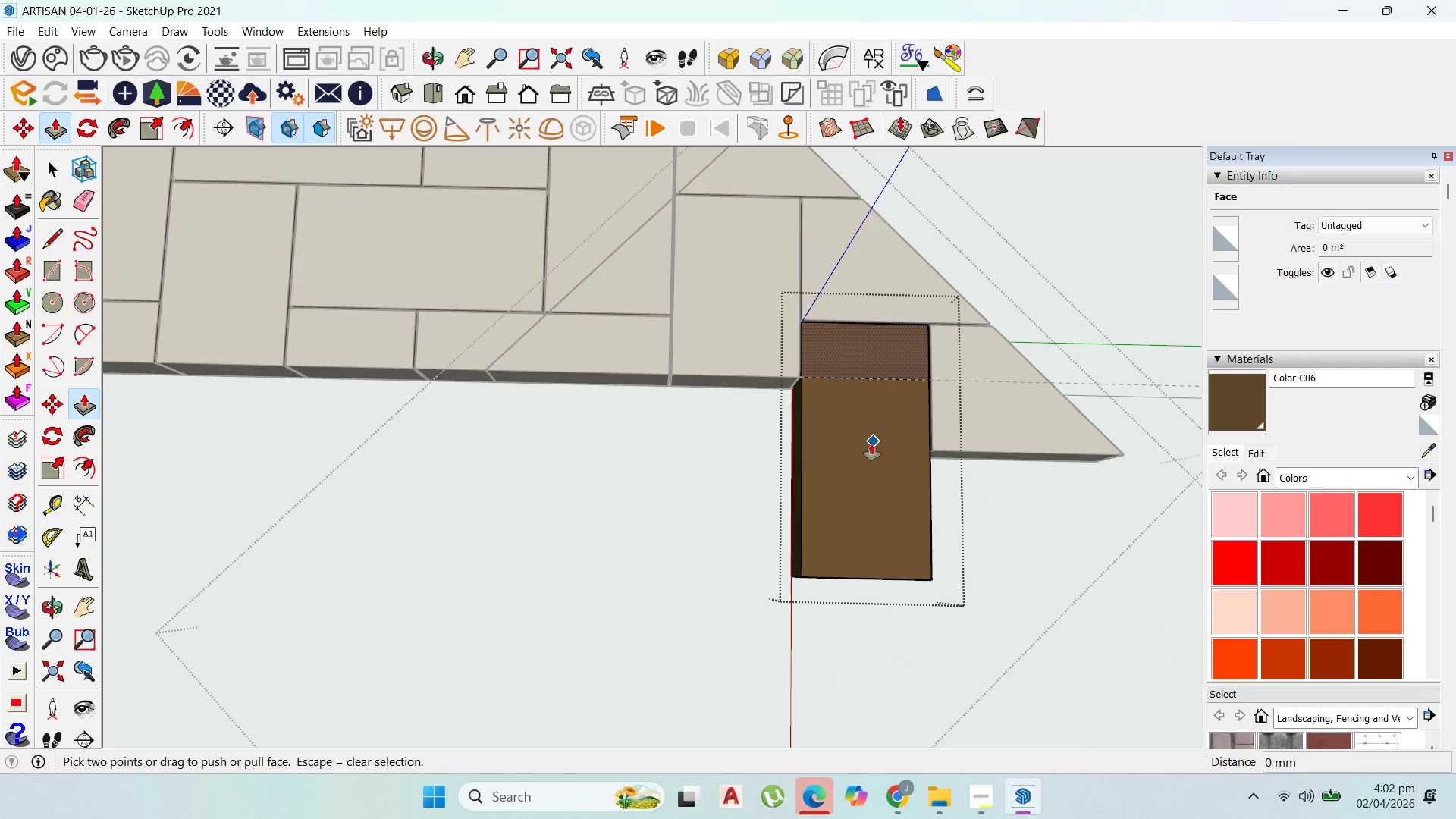 
scroll: coordinate [927, 381], scroll_direction: down, amount: 5.0
 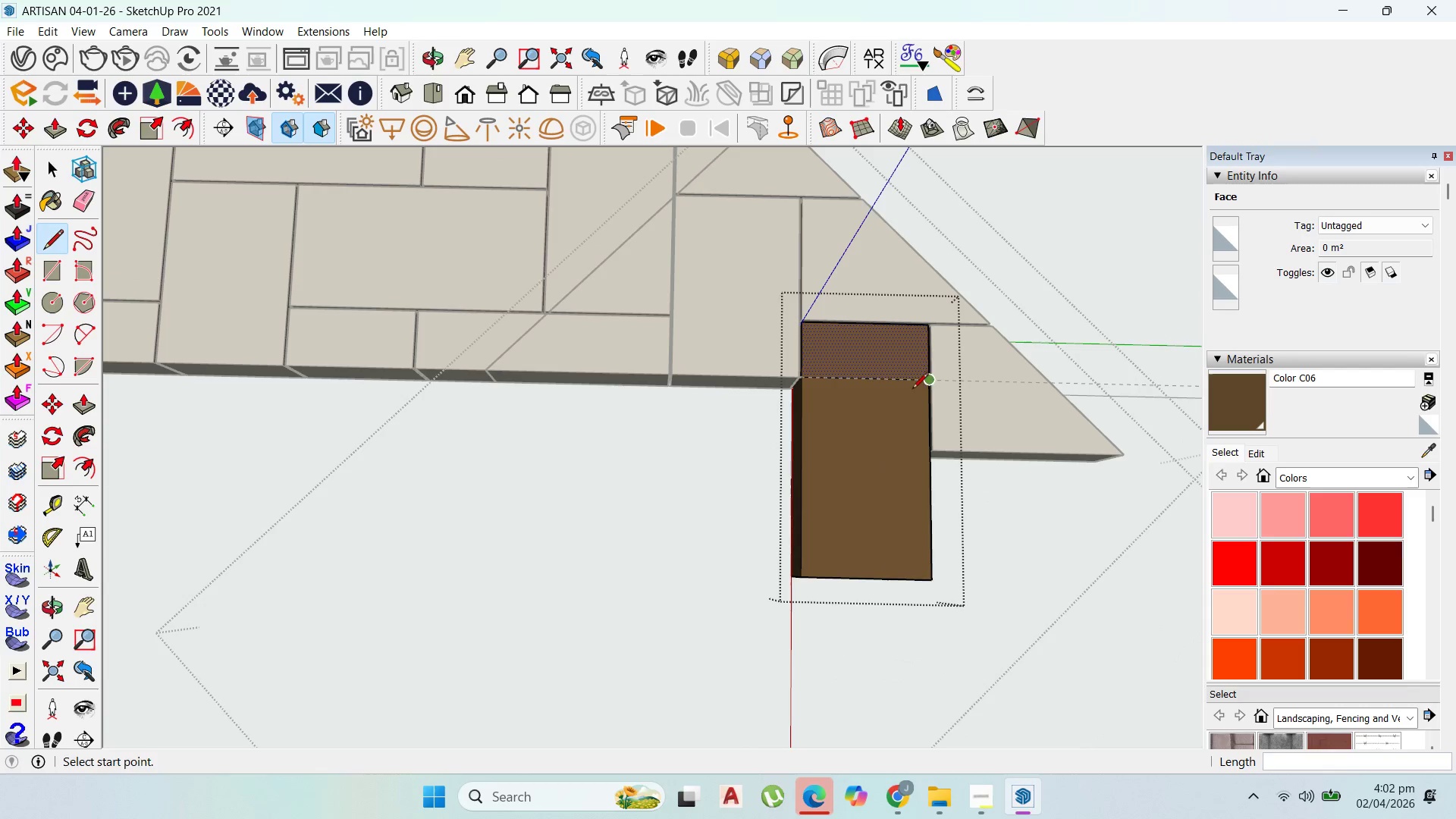 
key(Escape)
 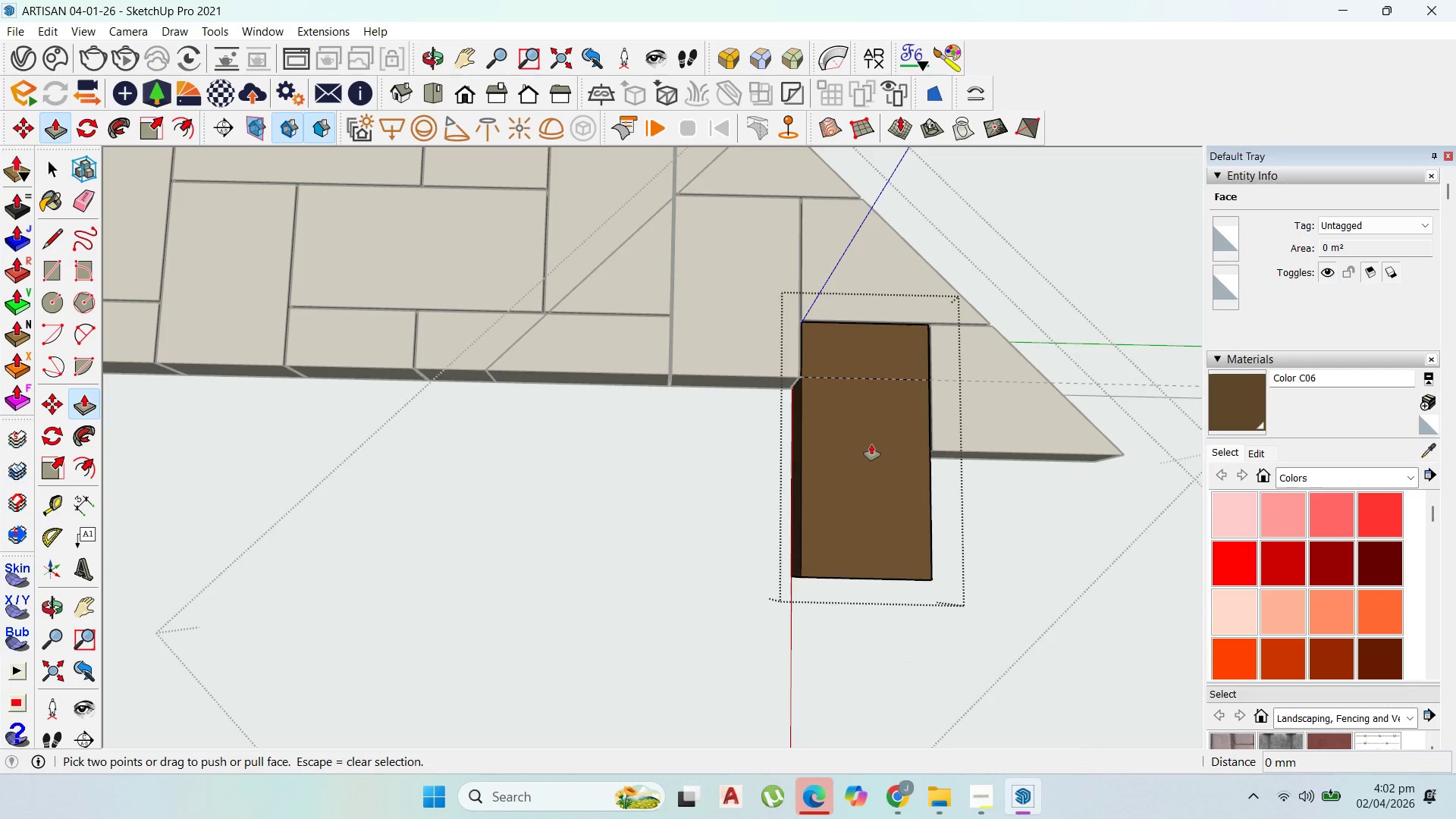 
left_click_drag(start_coordinate=[872, 444], to_coordinate=[821, 510])
 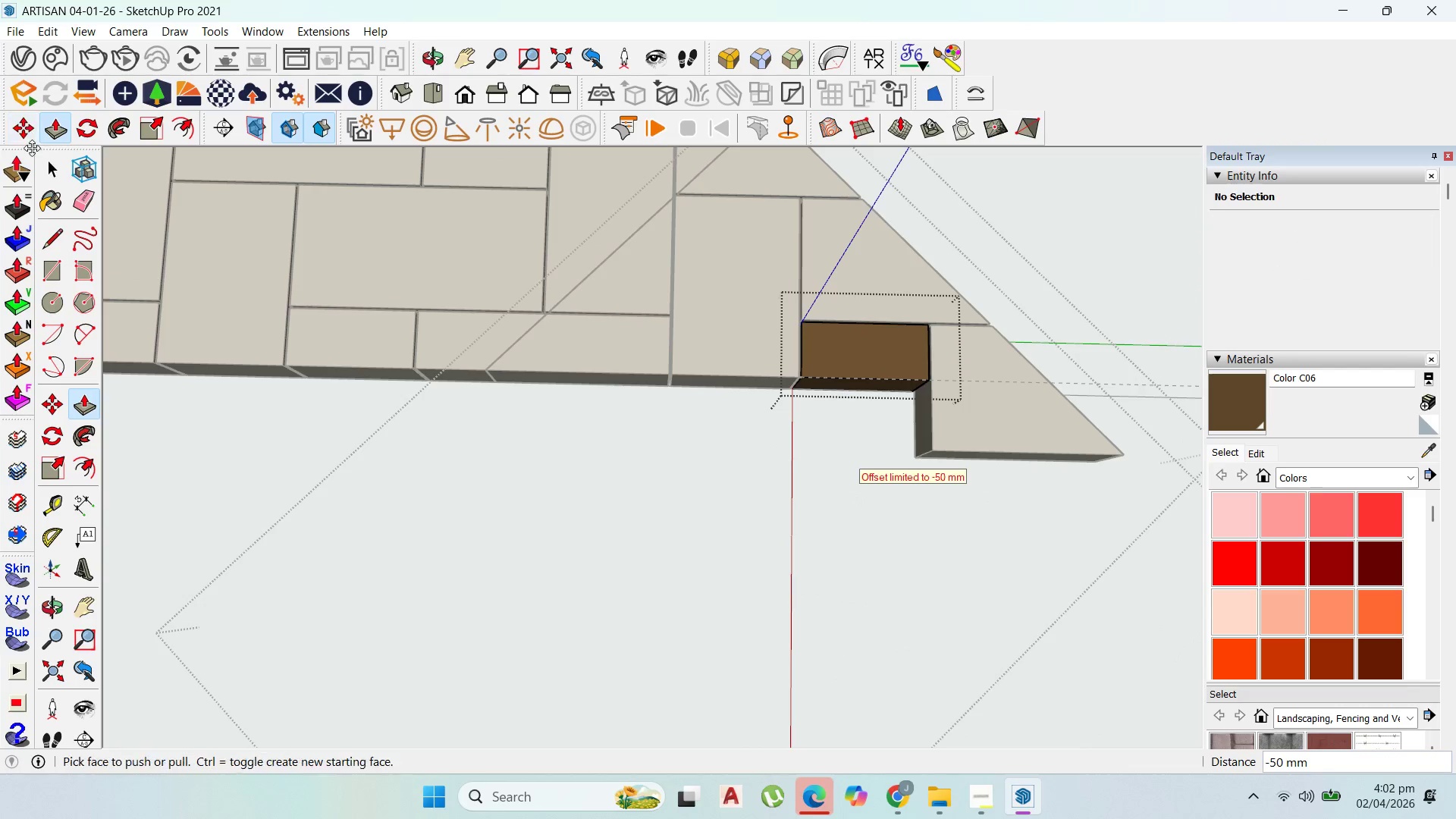 
left_click([42, 161])
 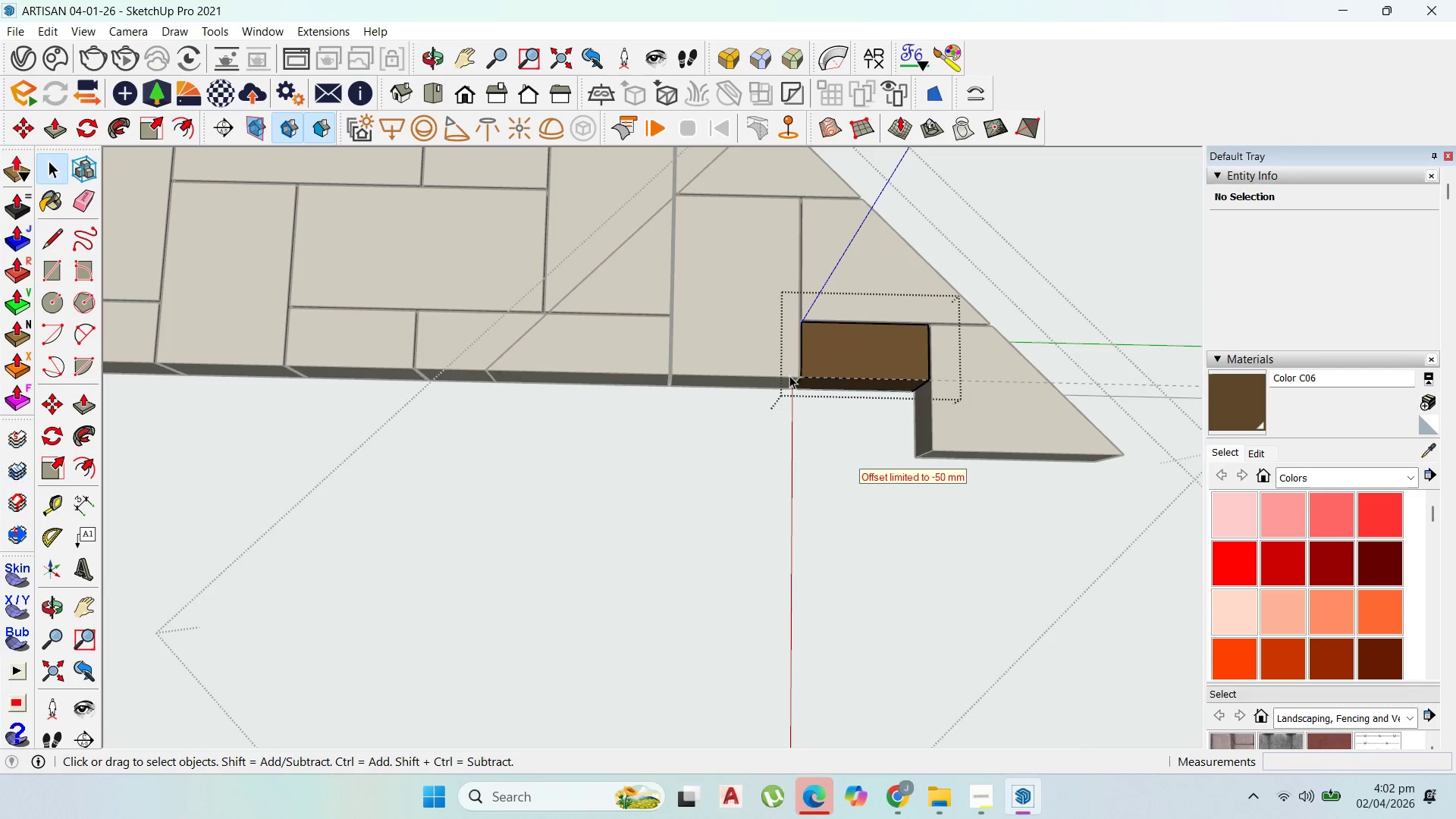 
key(Escape)
 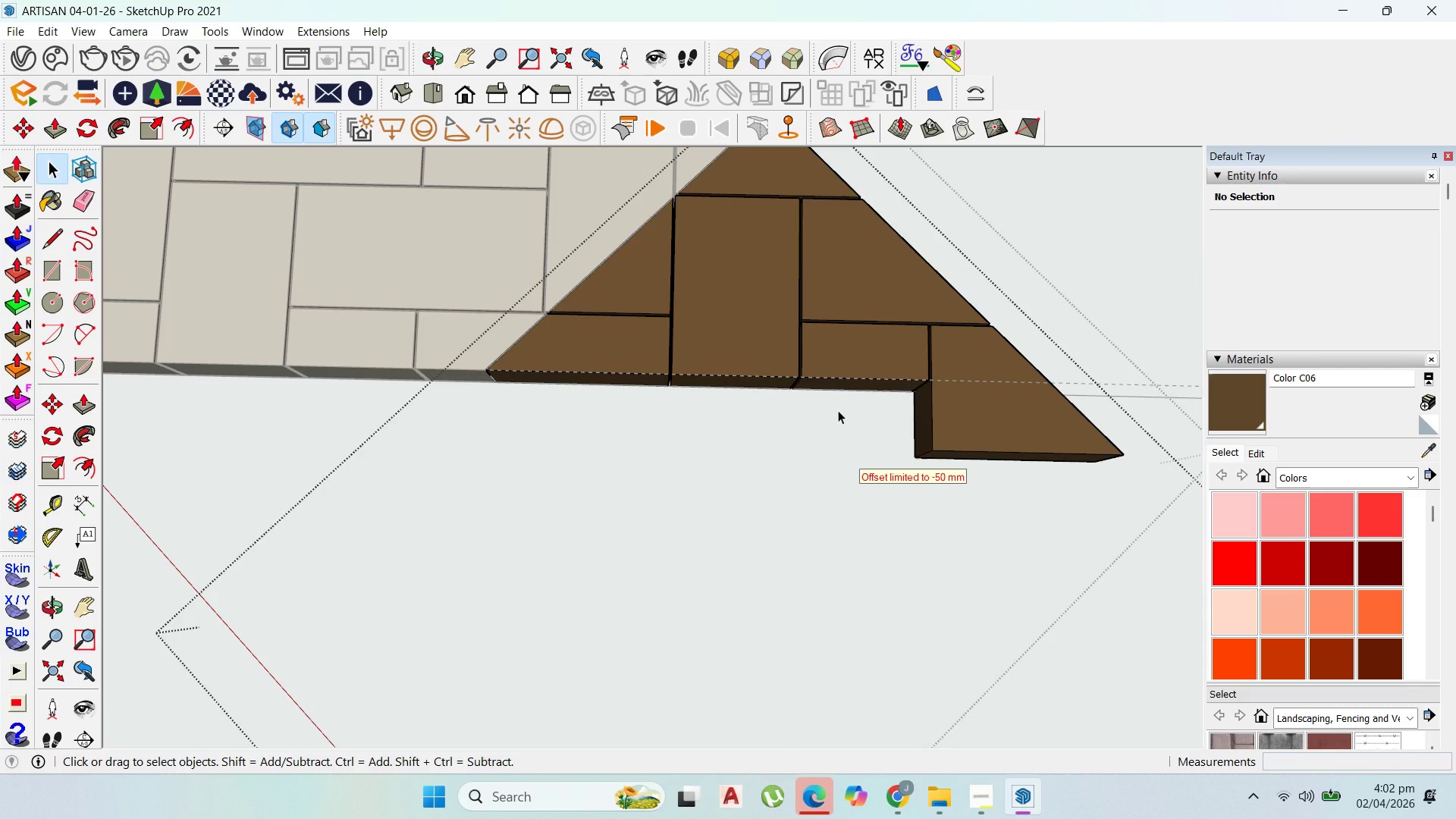 
left_click([838, 410])
 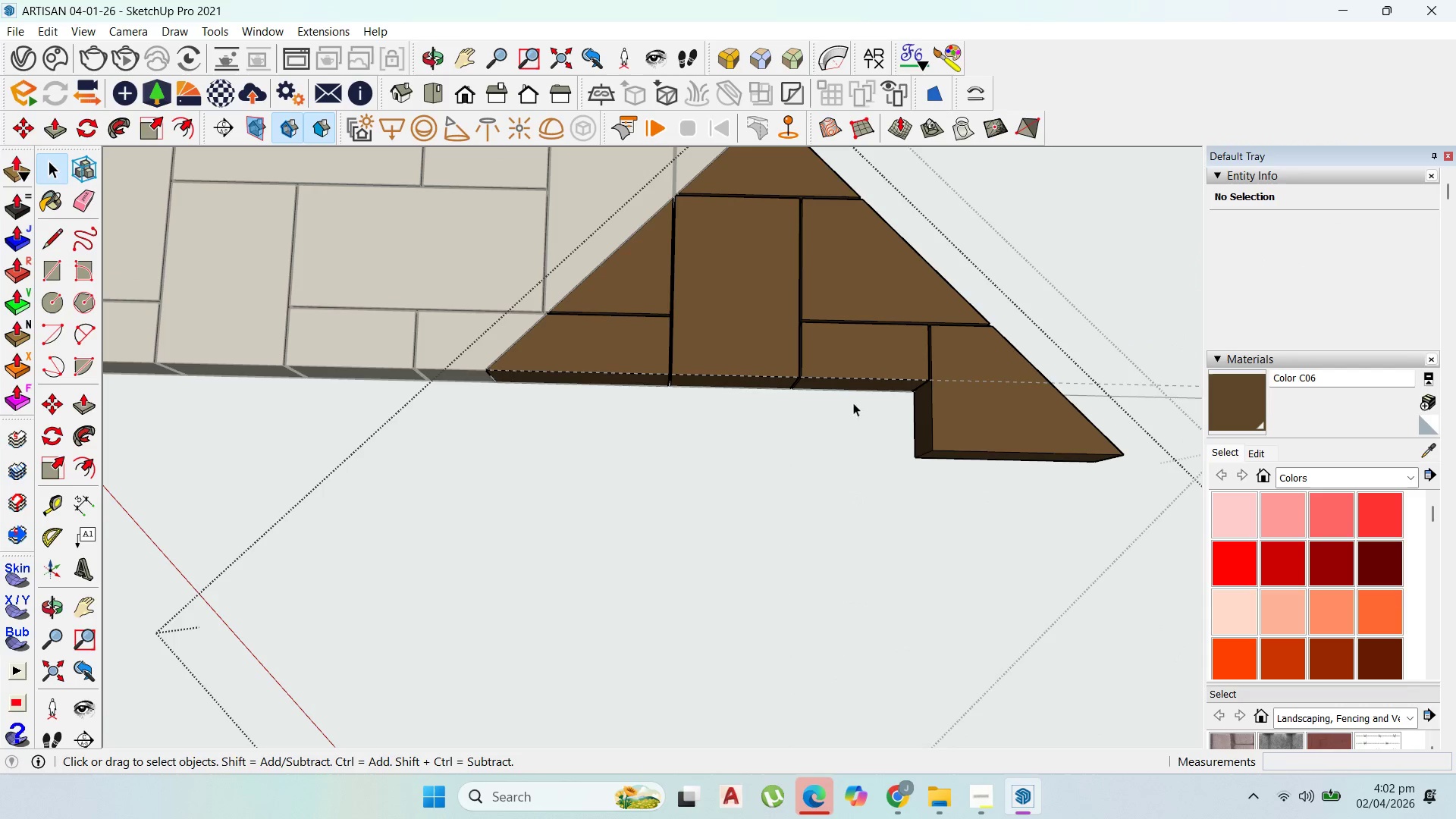 
double_click([980, 406])
 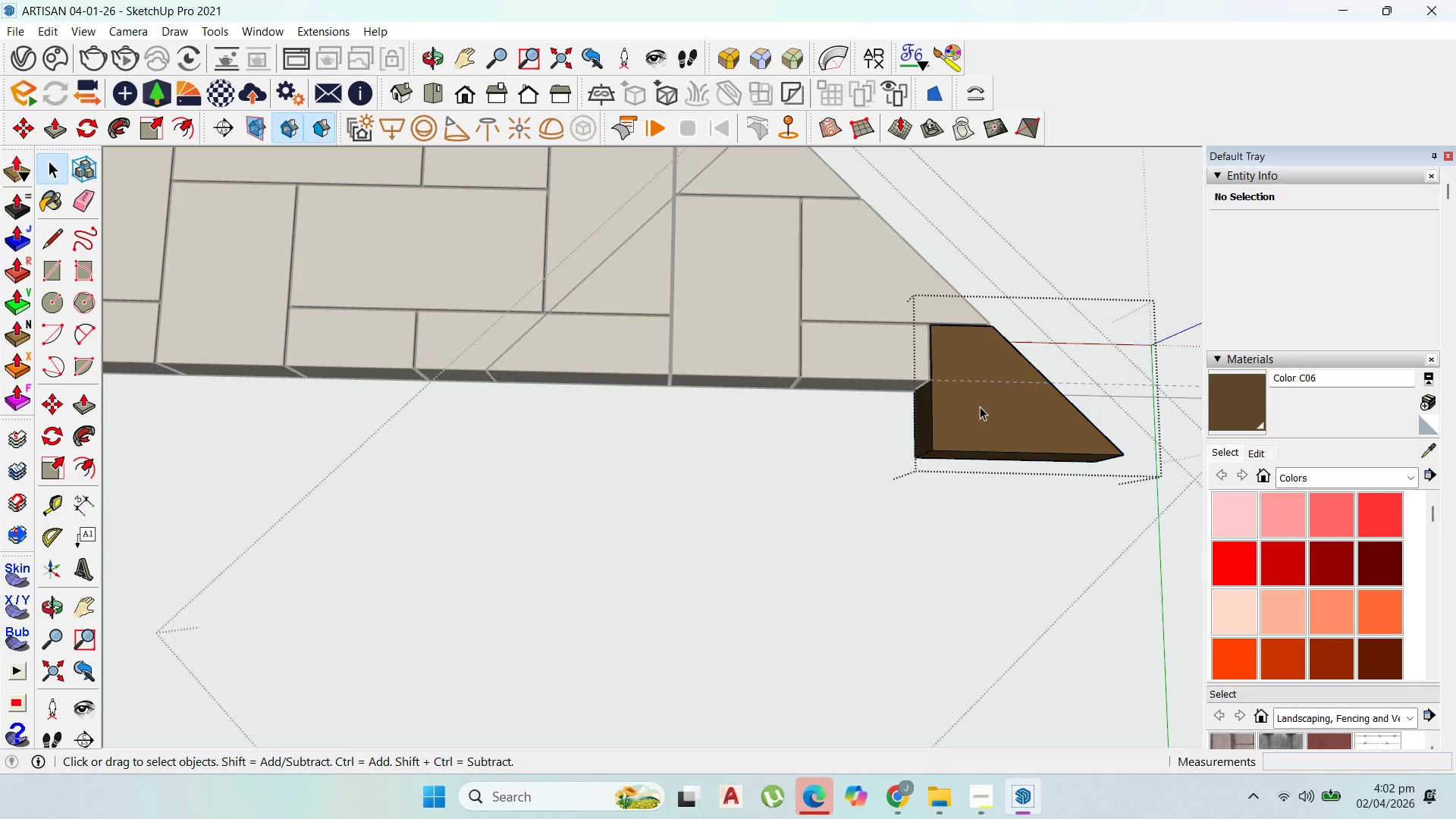 
triple_click([980, 406])
 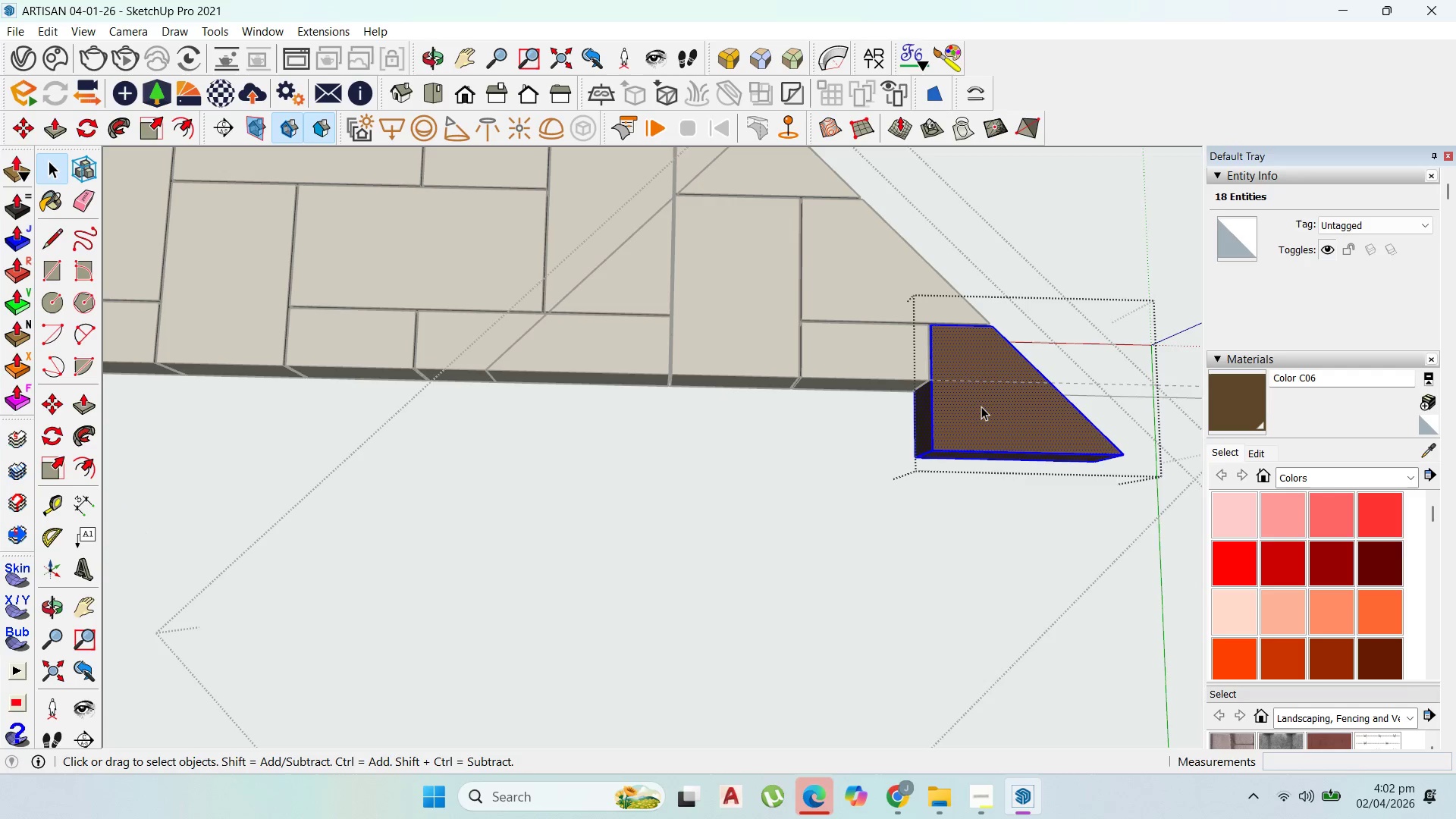 
key(L)
 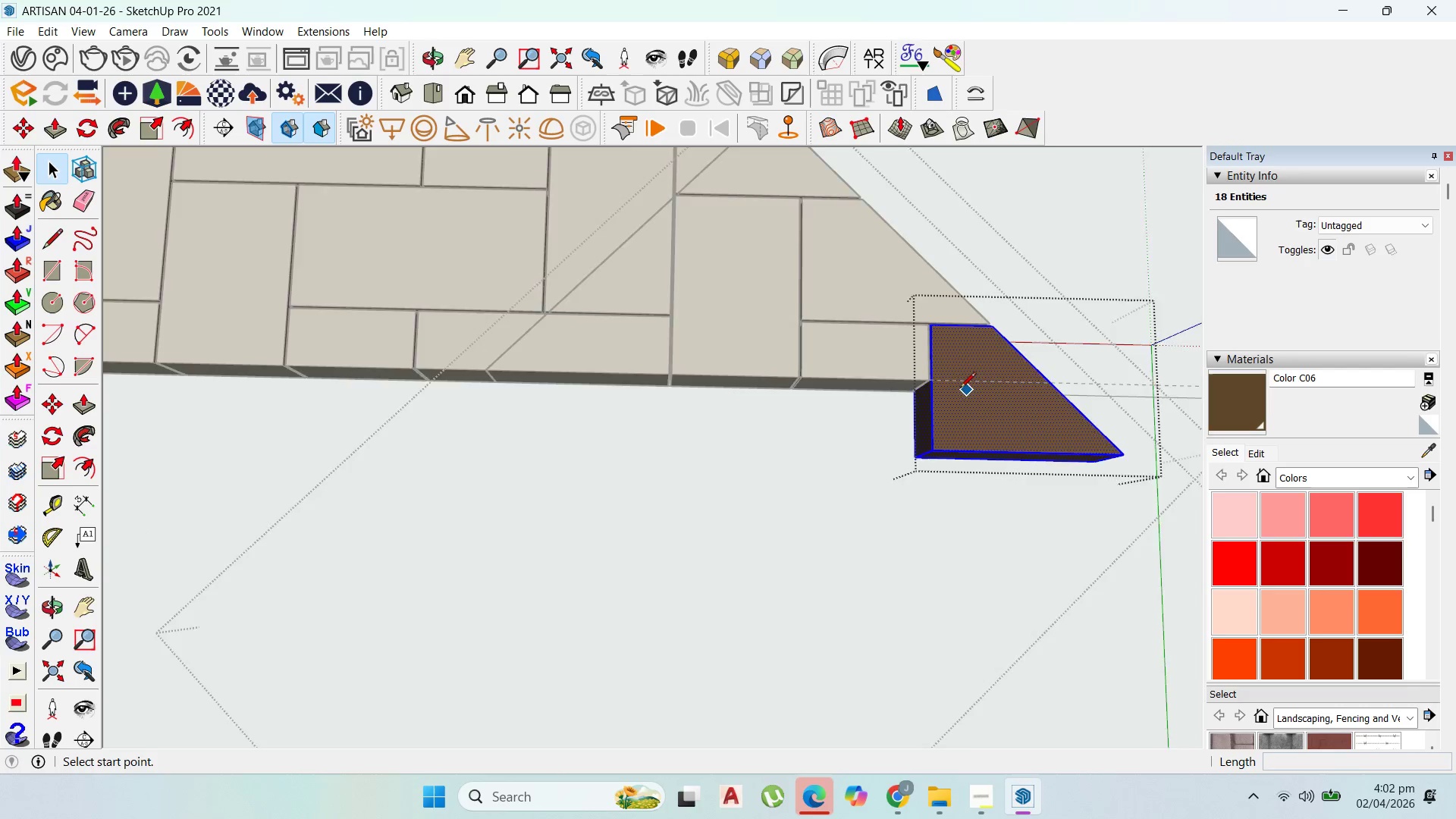 
scroll: coordinate [943, 384], scroll_direction: up, amount: 6.0
 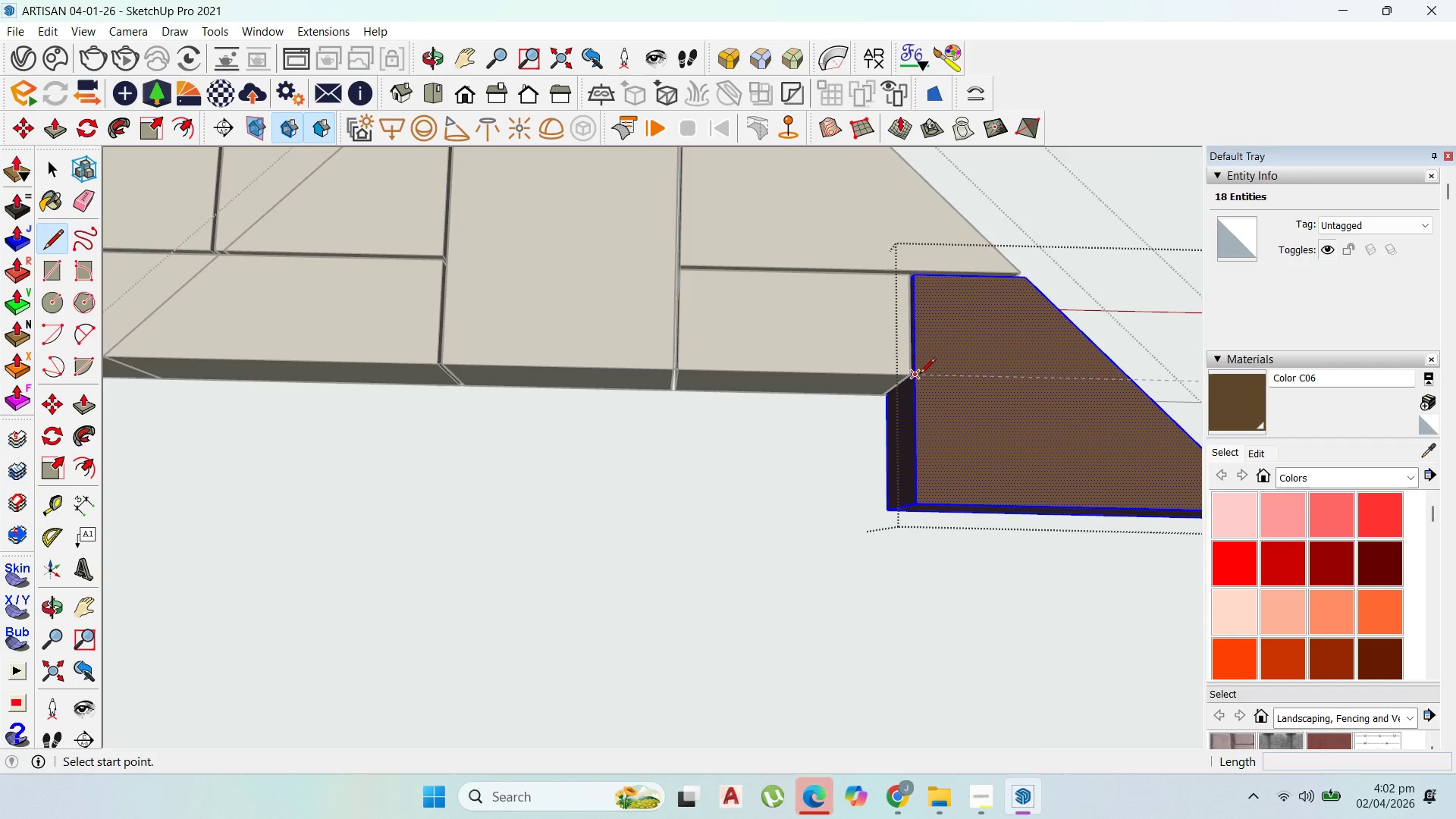 
left_click([919, 375])
 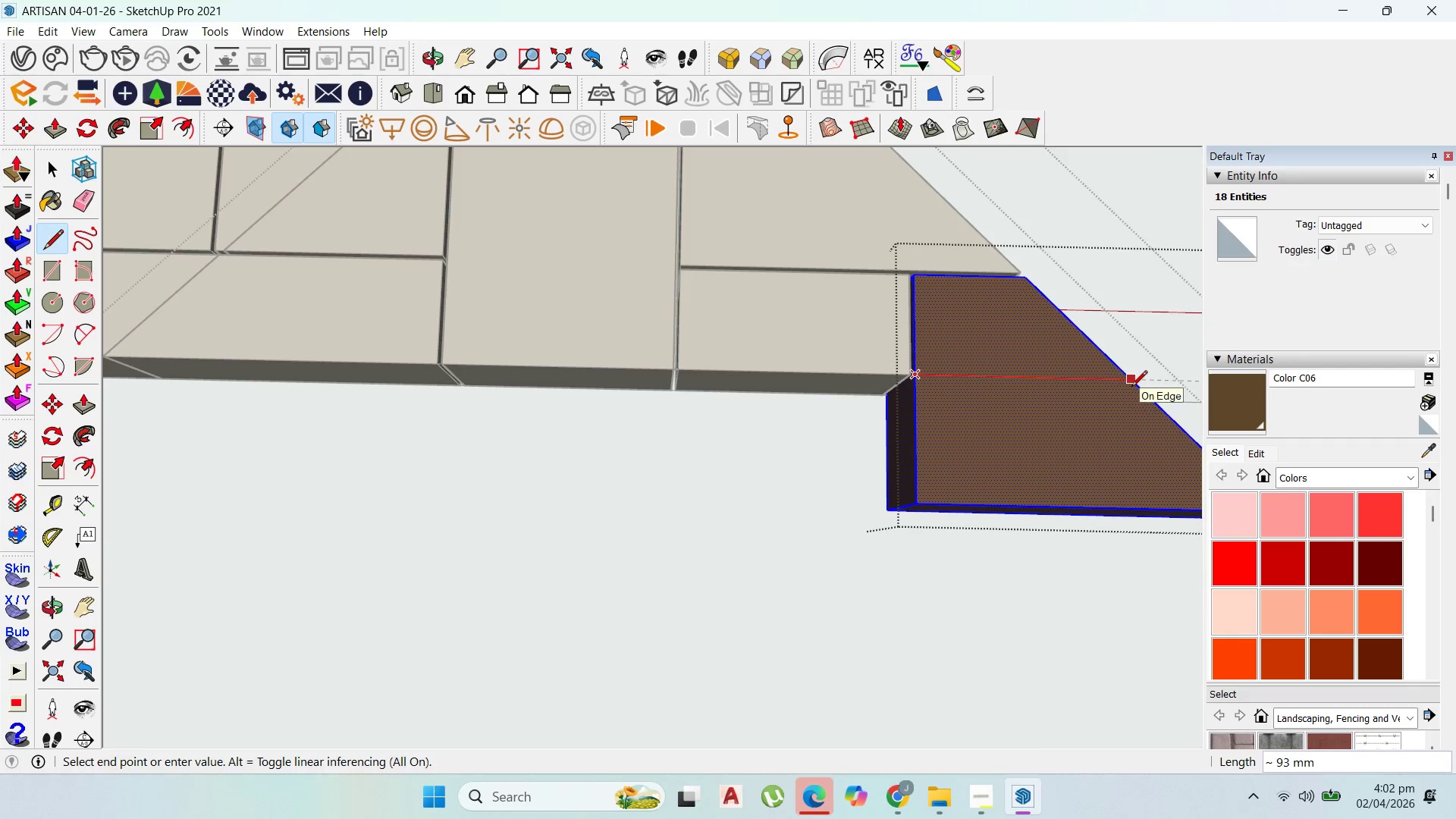 
left_click([1131, 388])
 